 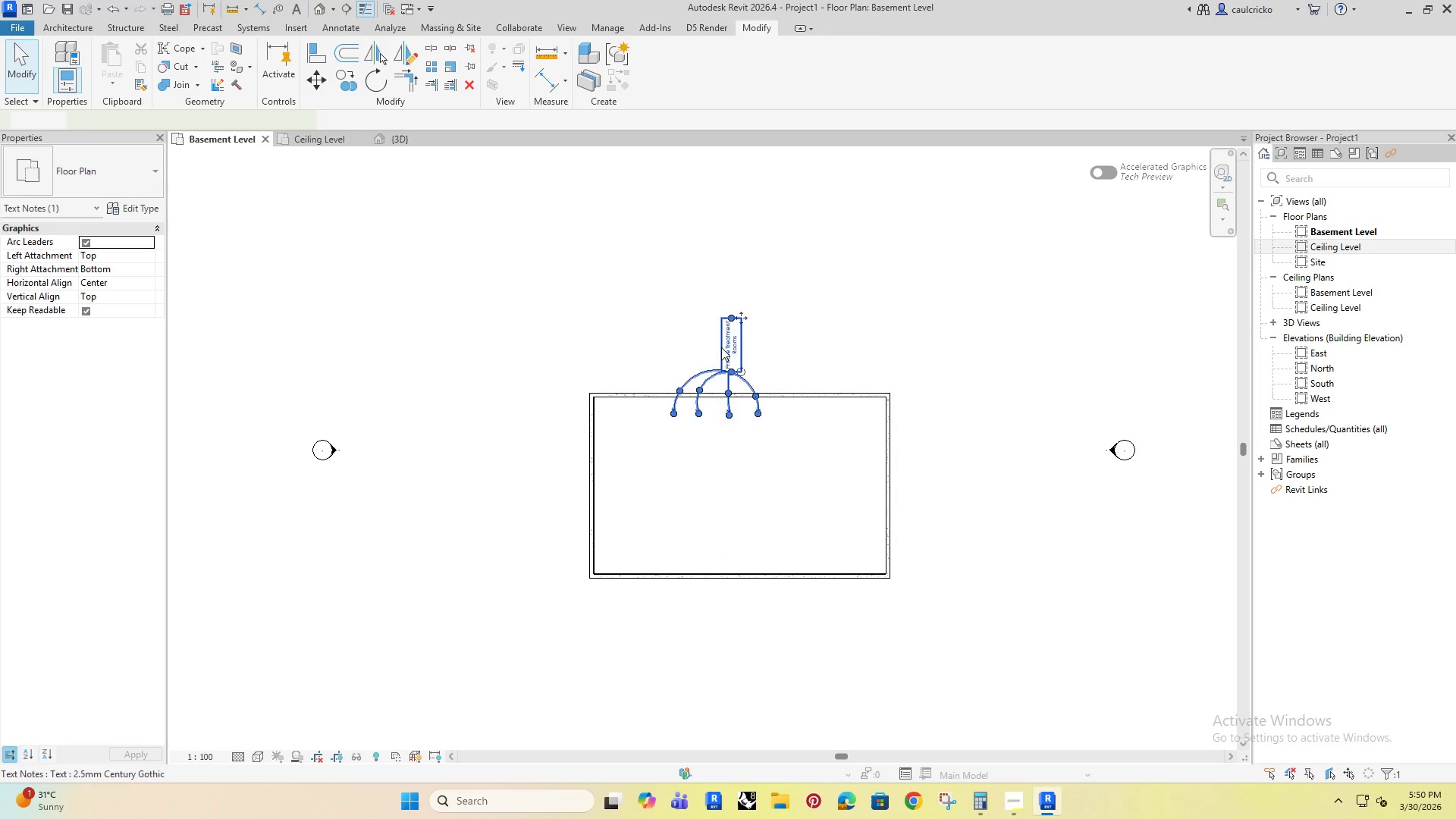 
key(Delete)
 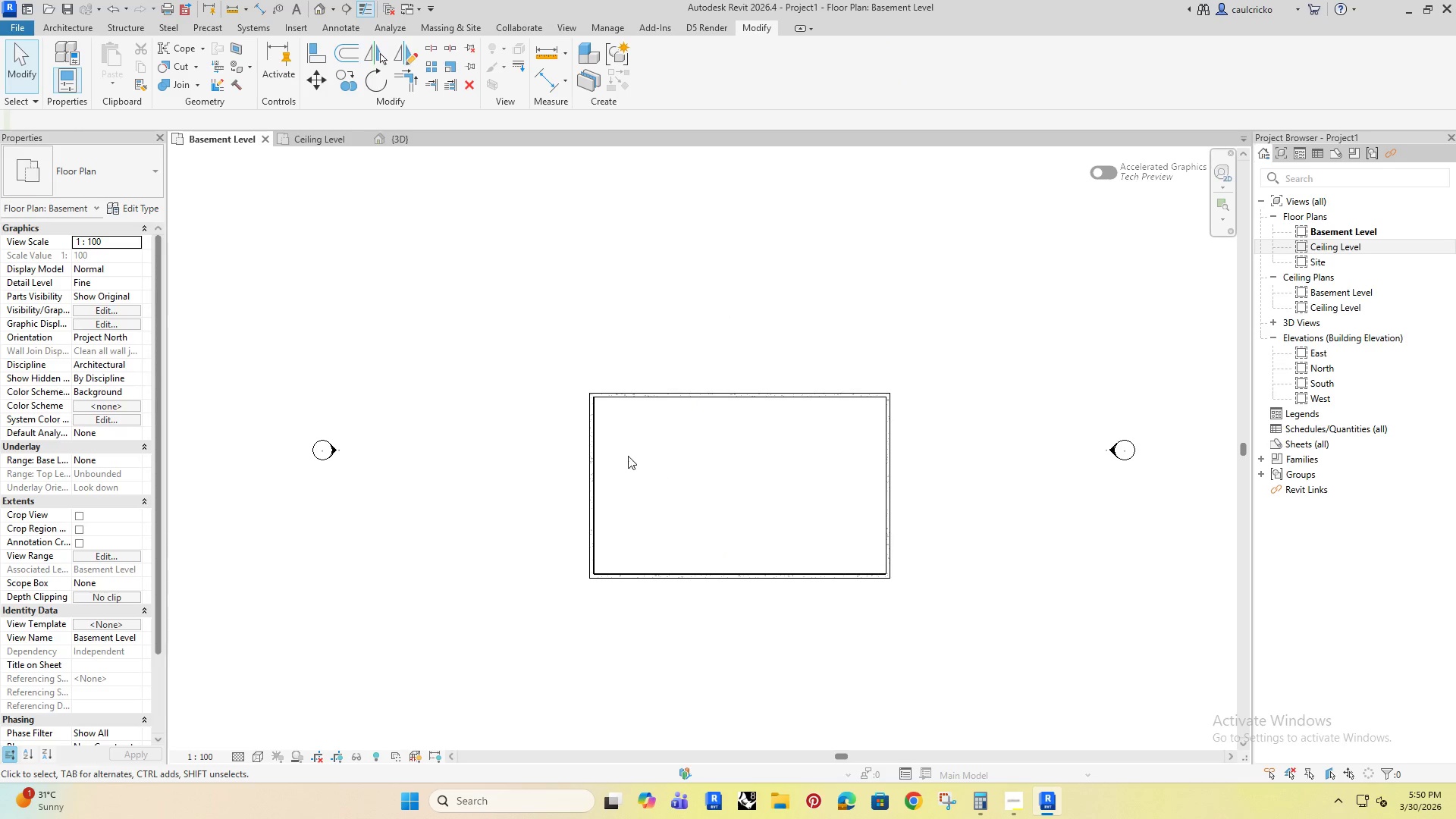 
wait(5.3)
 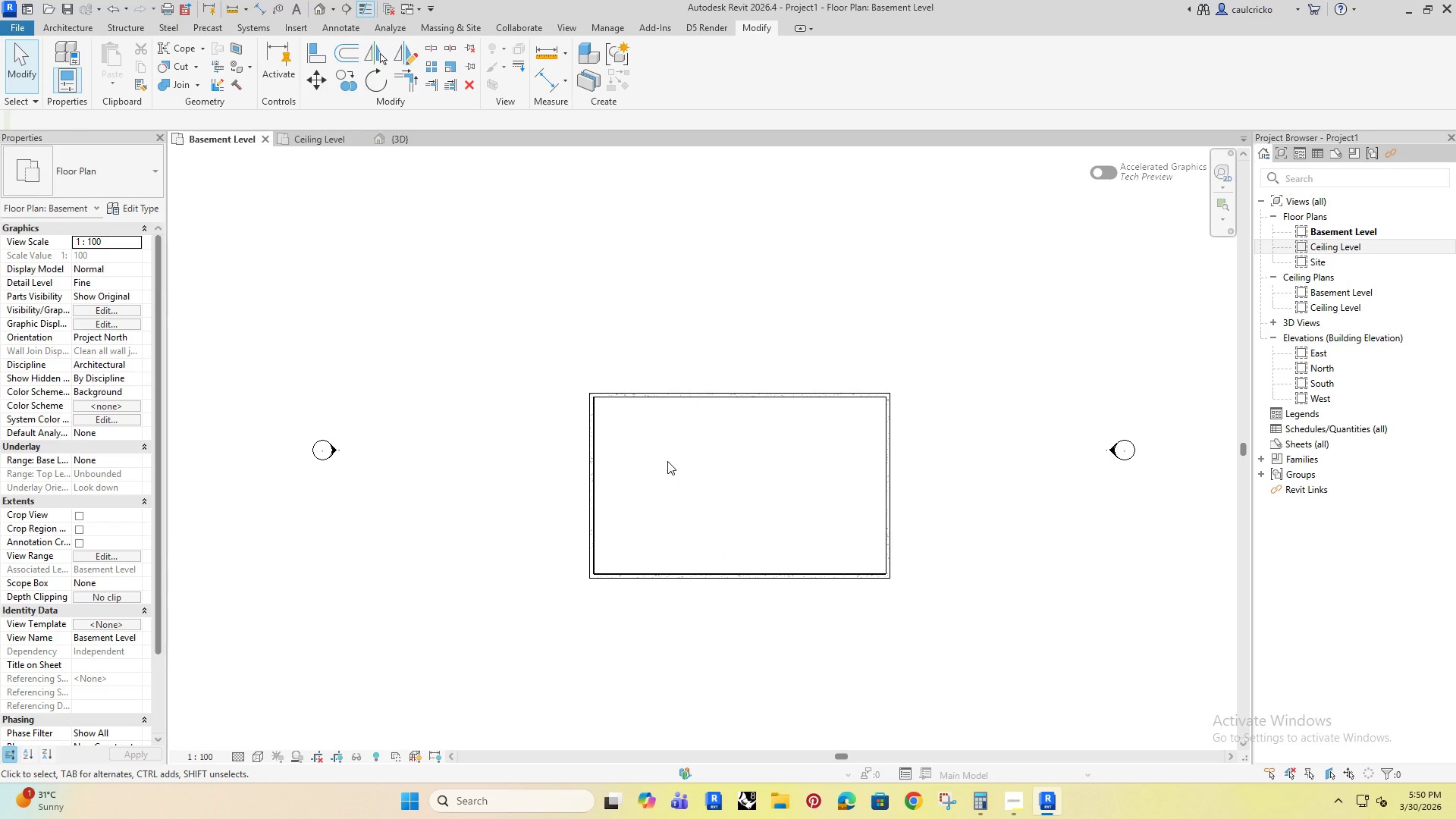 
type(wa)
 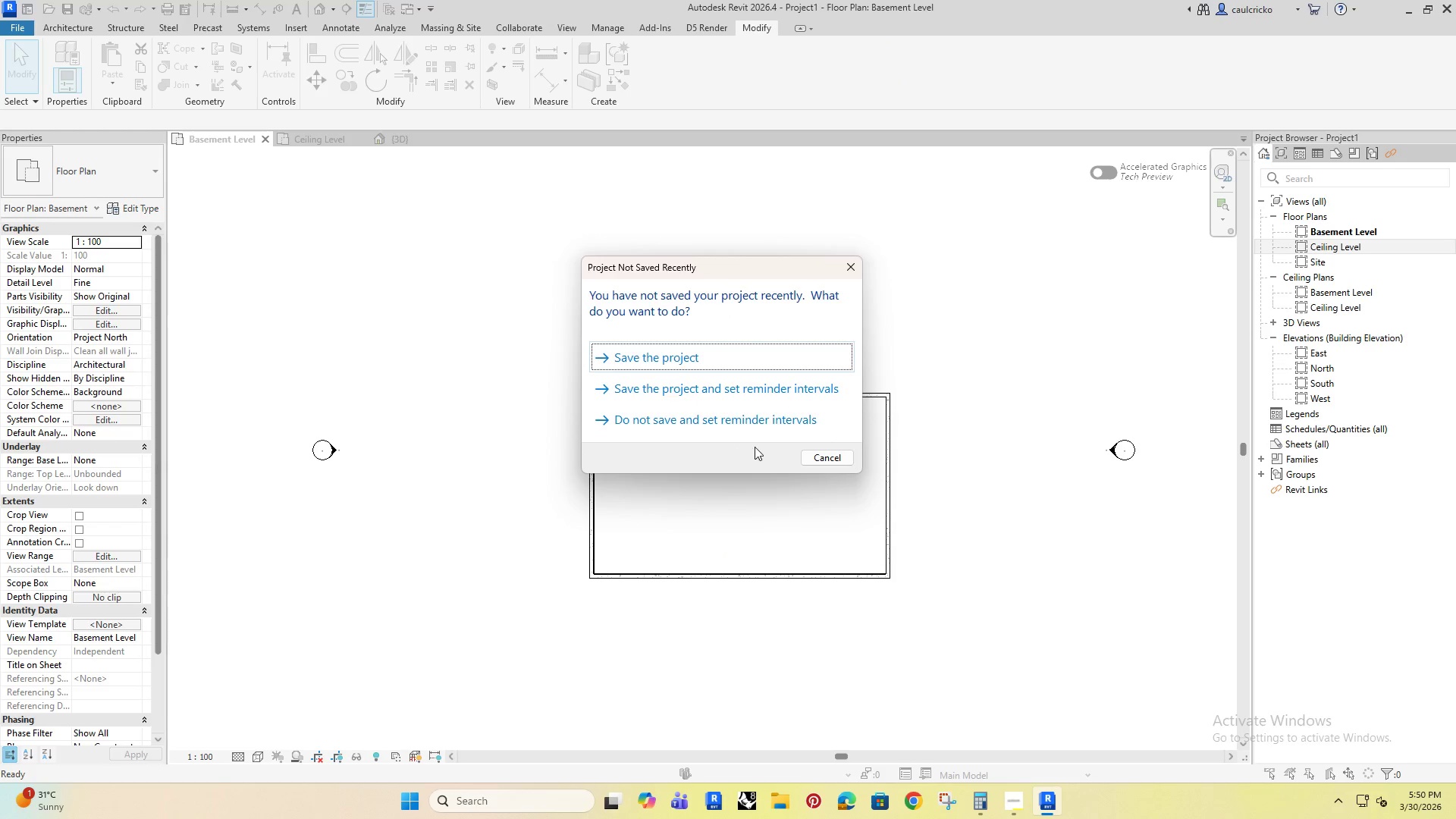 
left_click([832, 456])
 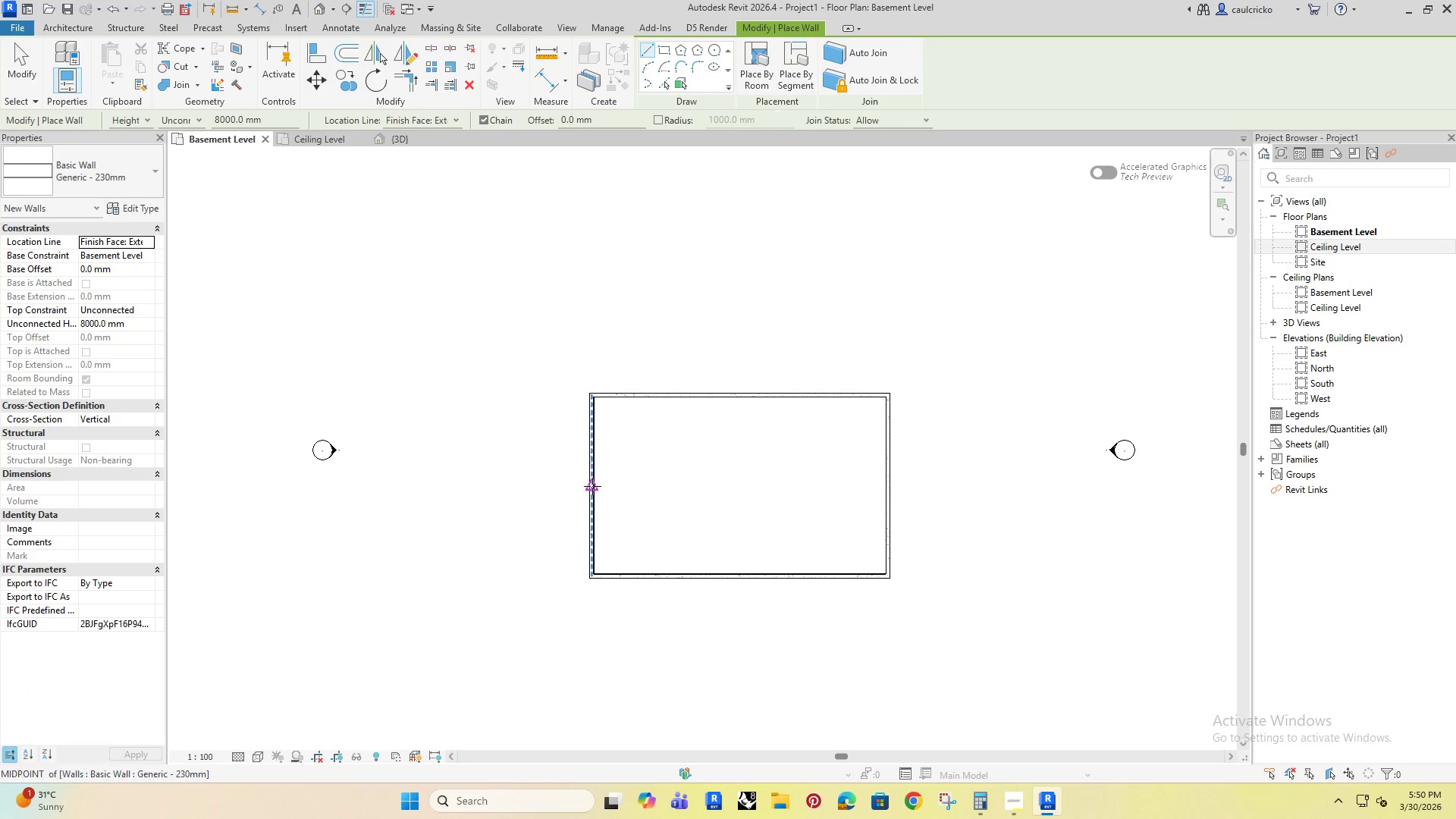 
left_click([592, 484])
 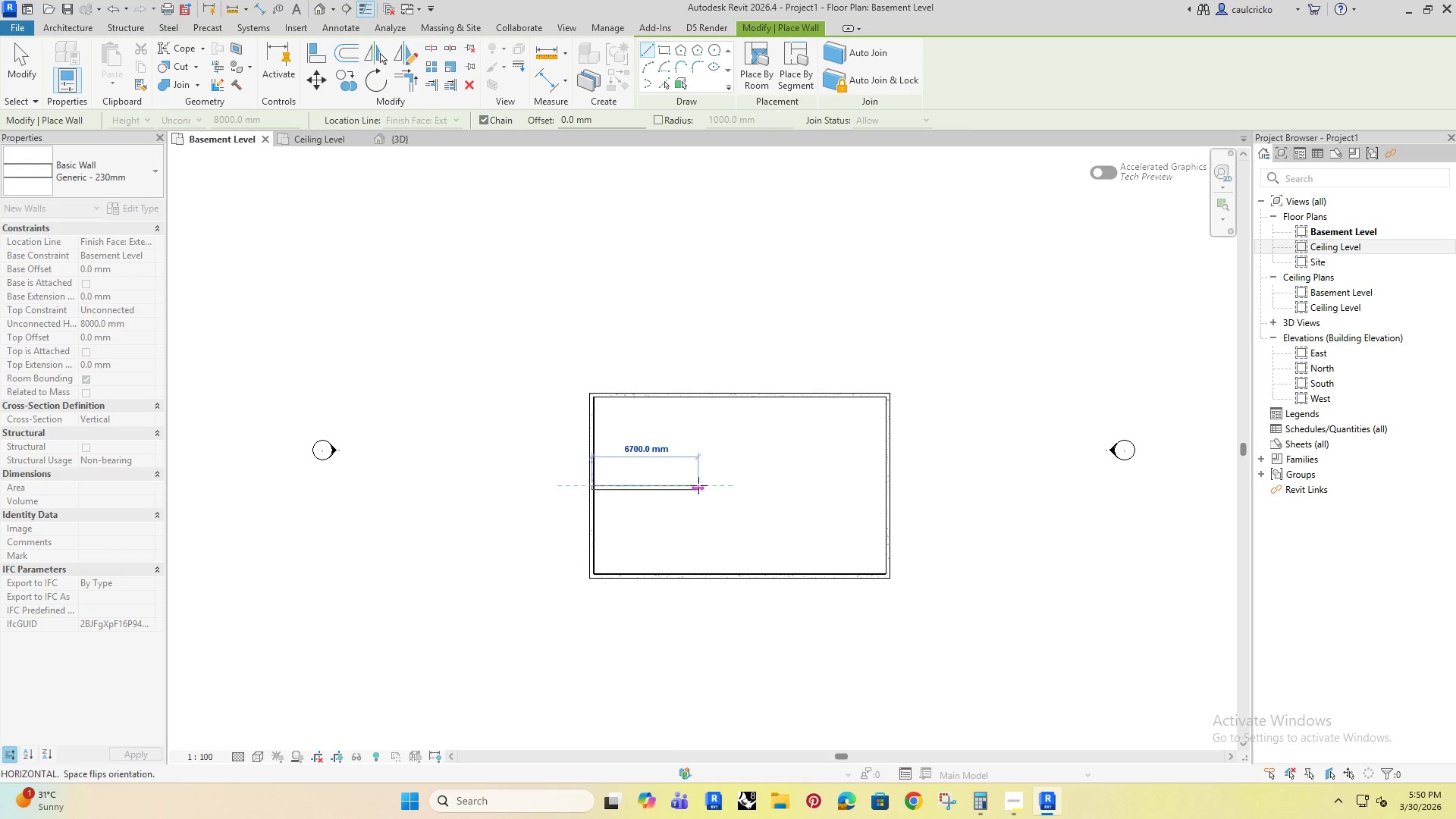 
left_click([698, 485])
 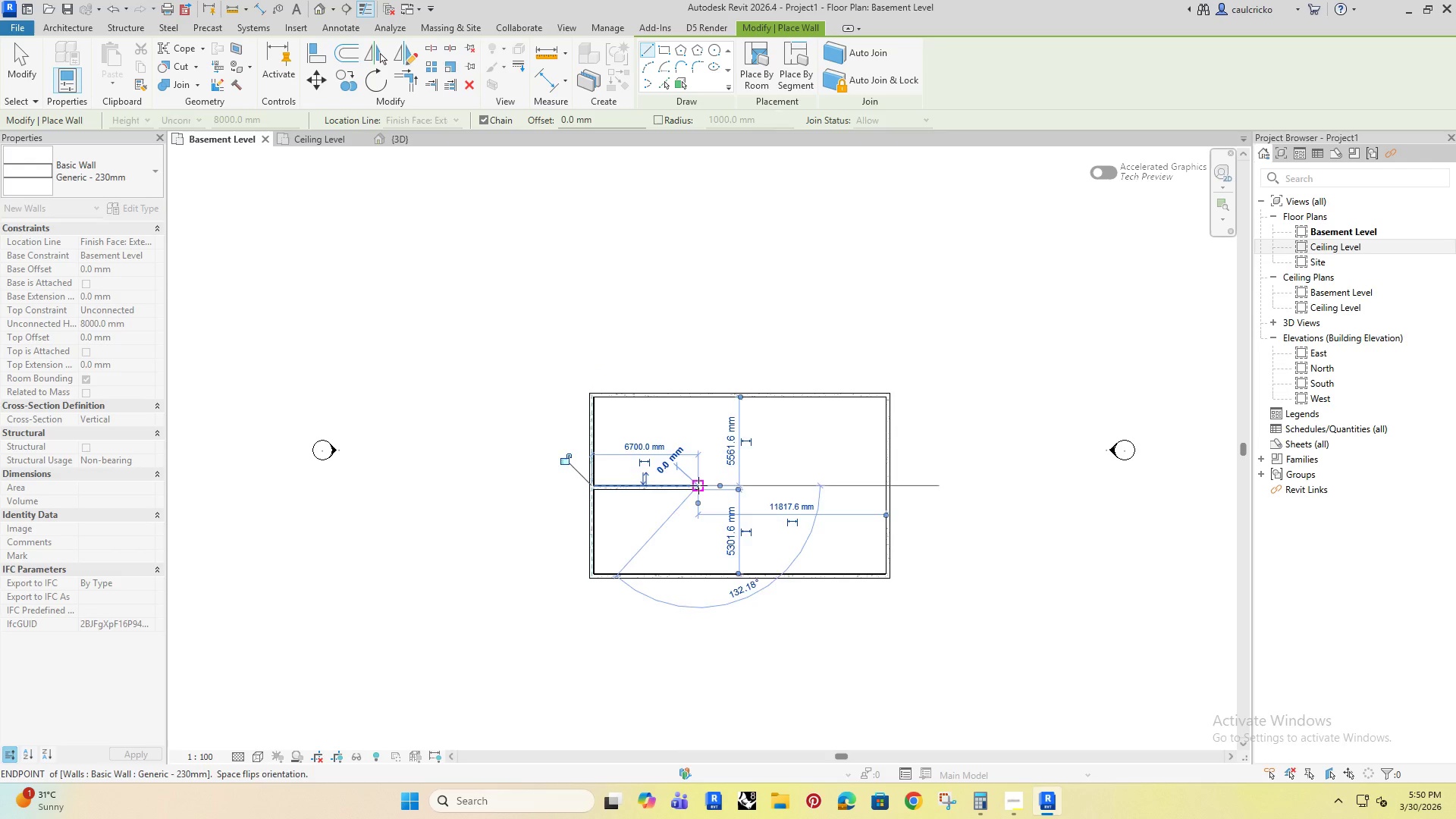 
key(Escape)
key(Escape)
type(wa)
key(Escape)
key(Escape)
 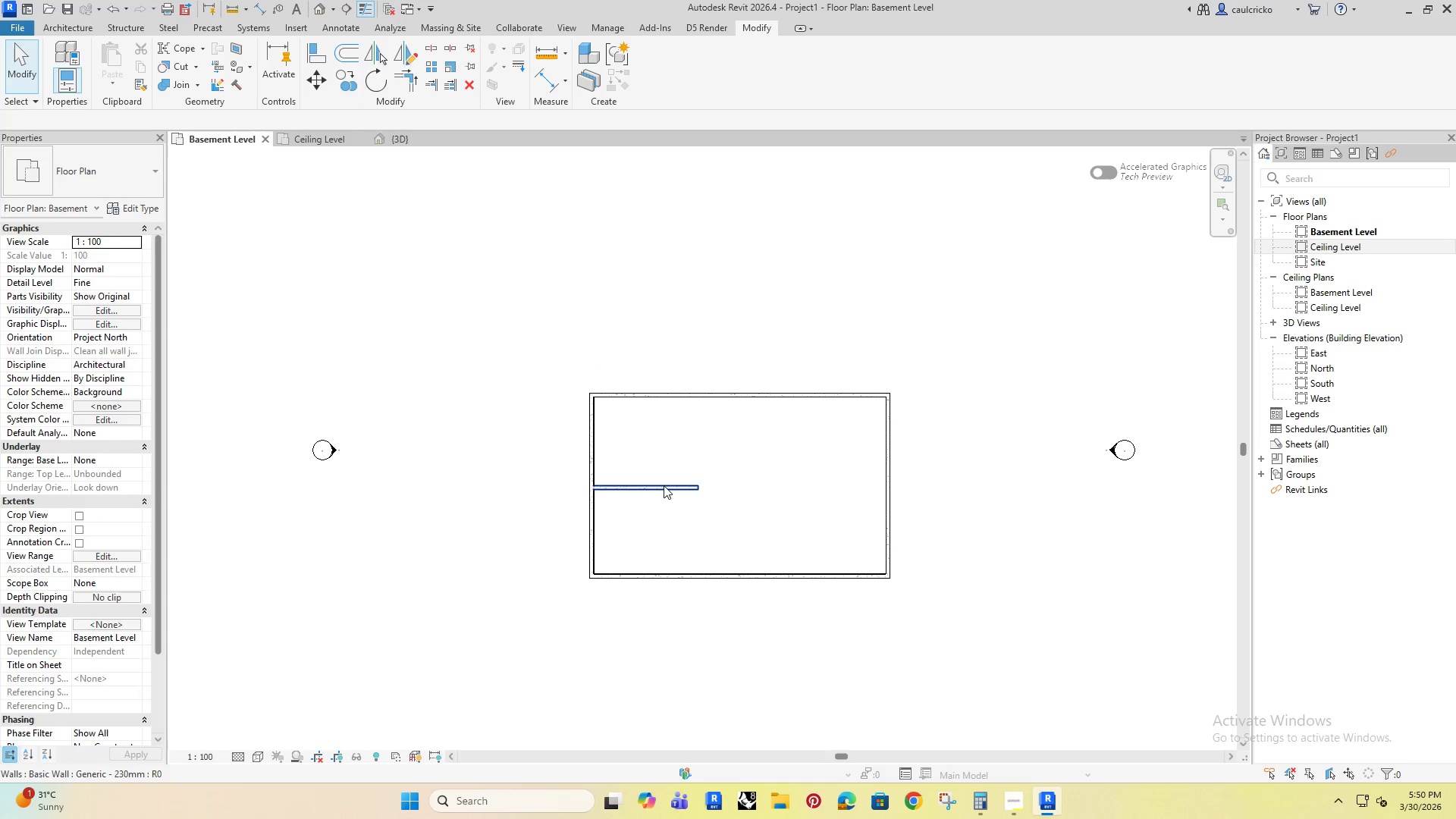 
left_click([664, 485])
 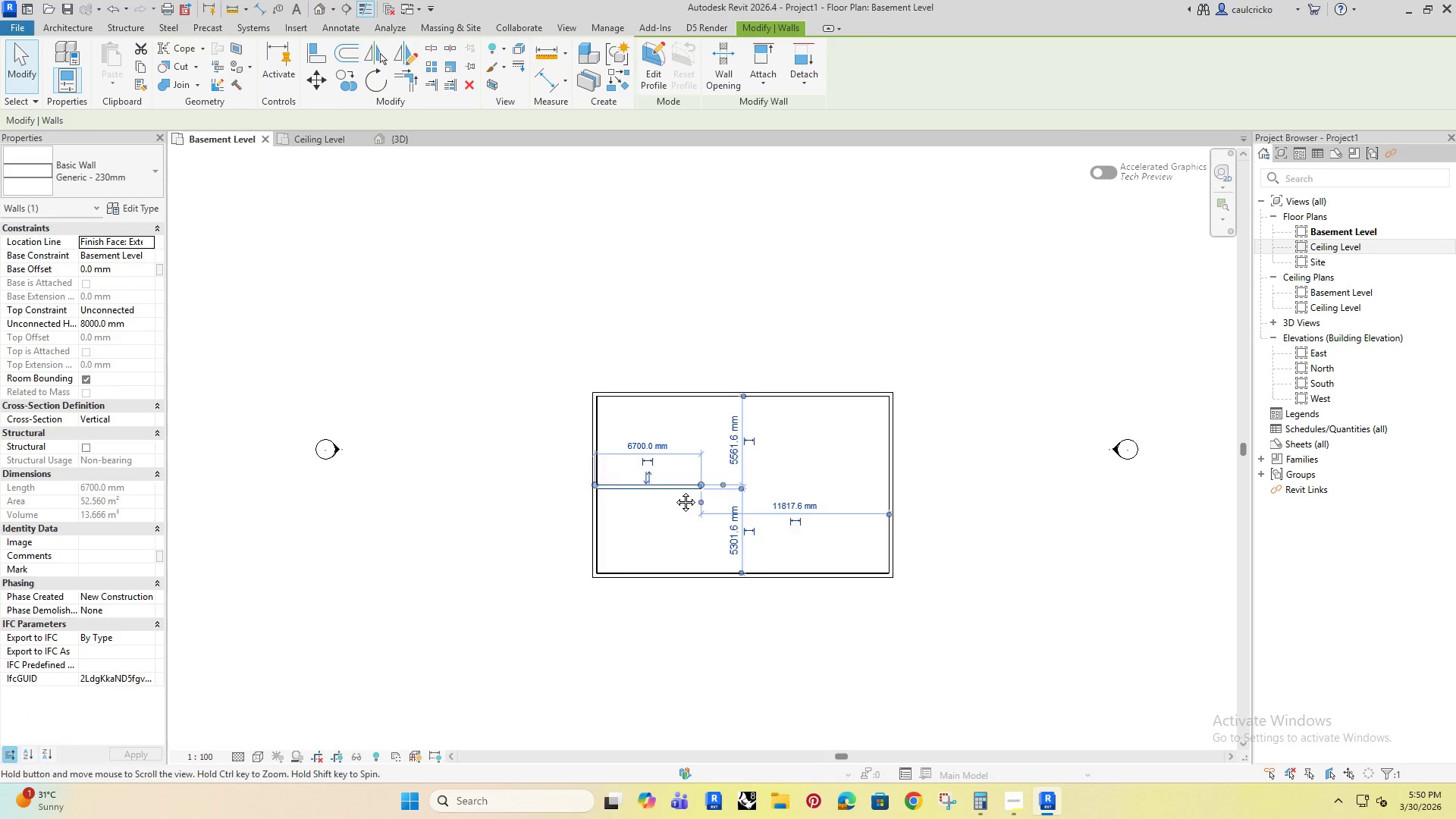 
left_click([672, 491])
 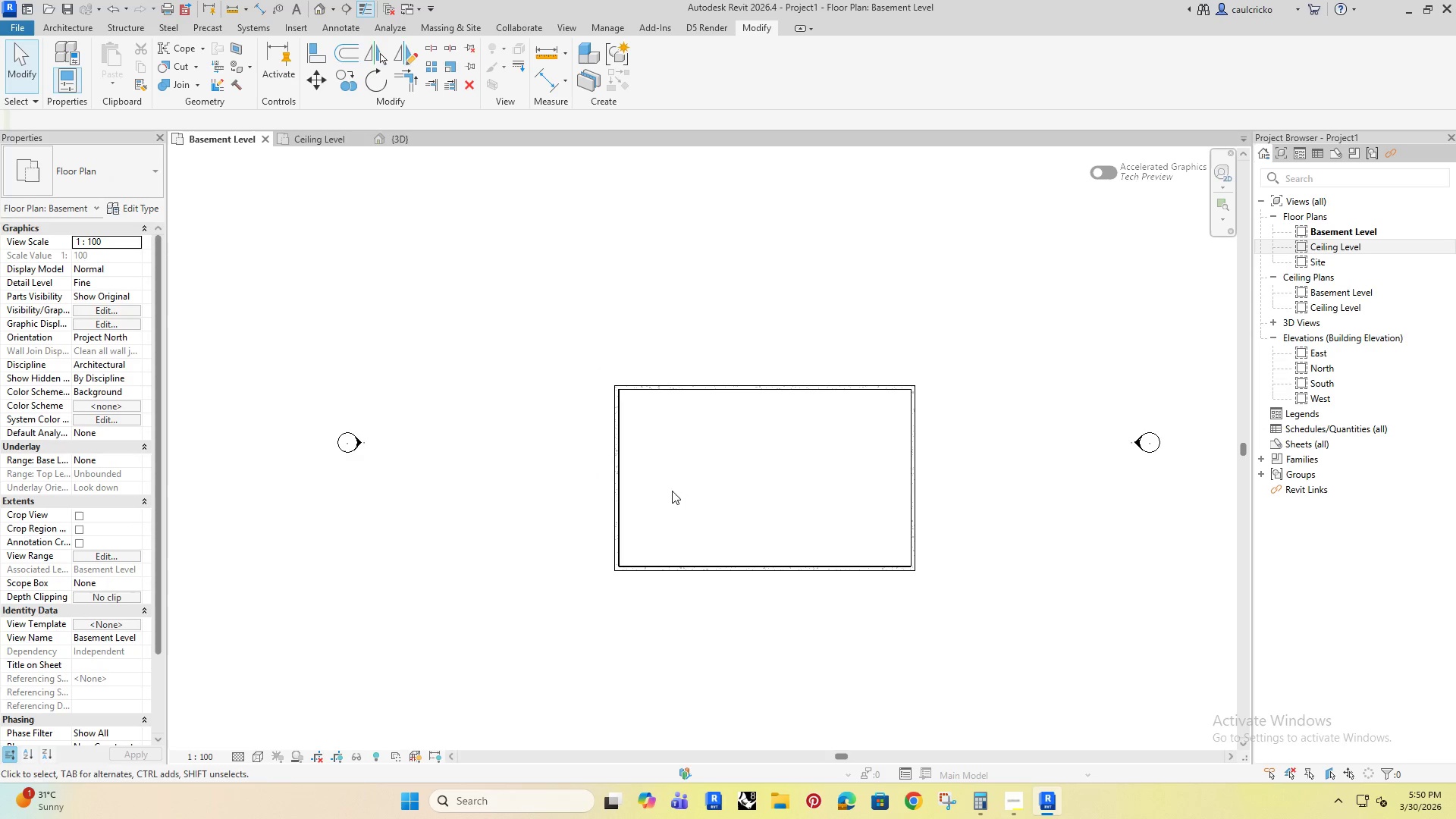 
type(wa)
 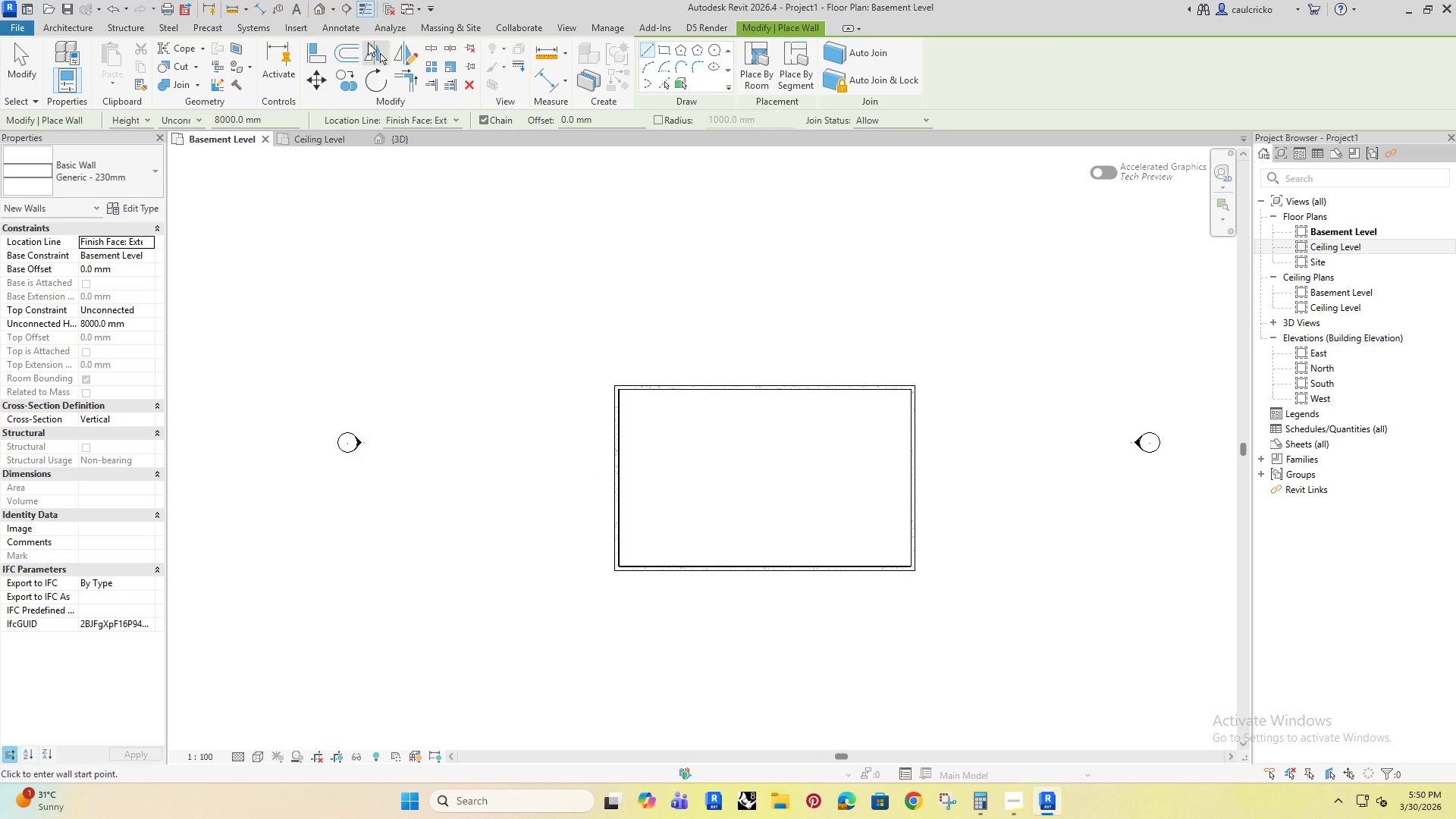 
left_click([431, 120])
 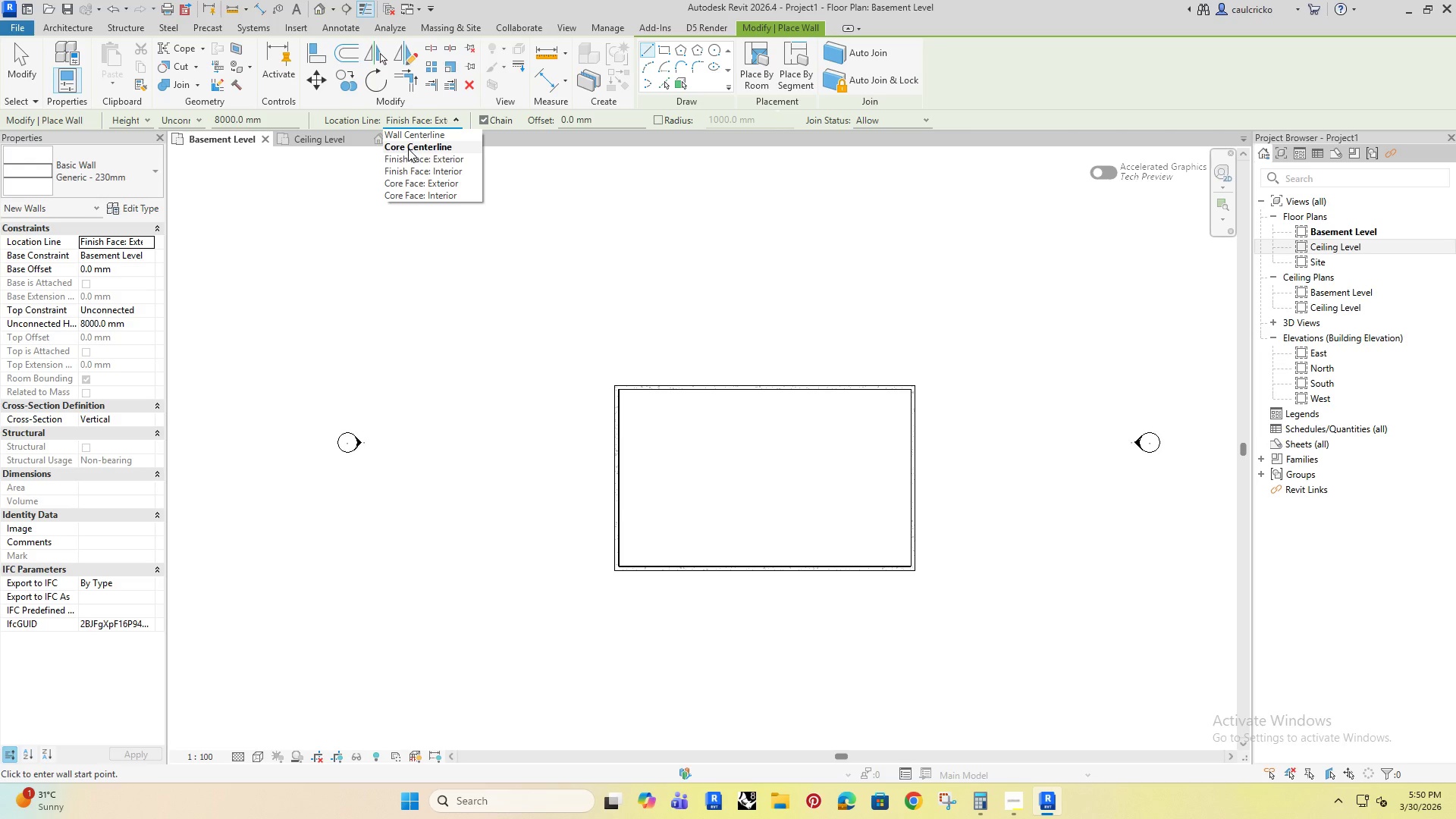 
left_click([411, 131])
 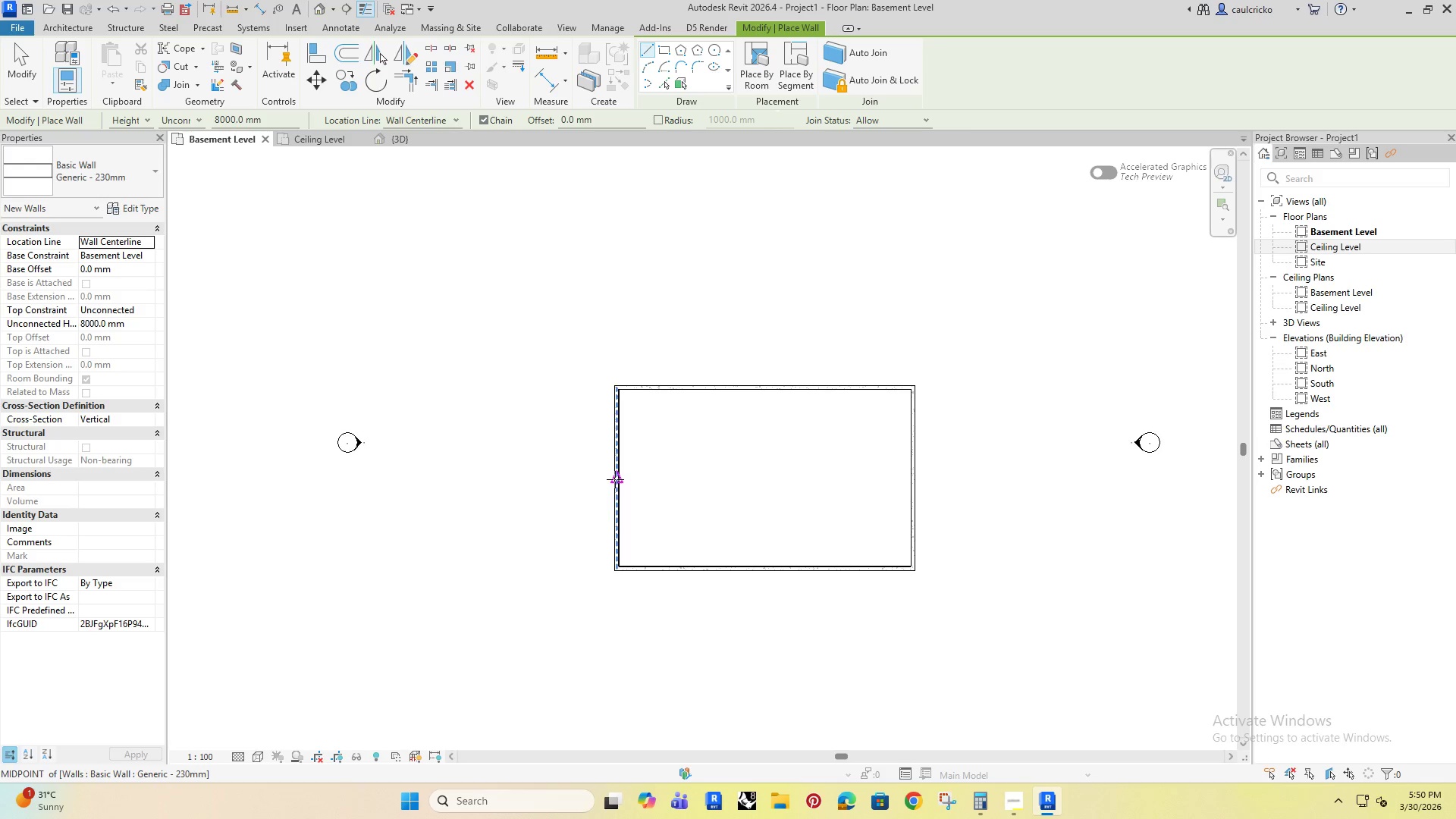 
left_click([615, 479])
 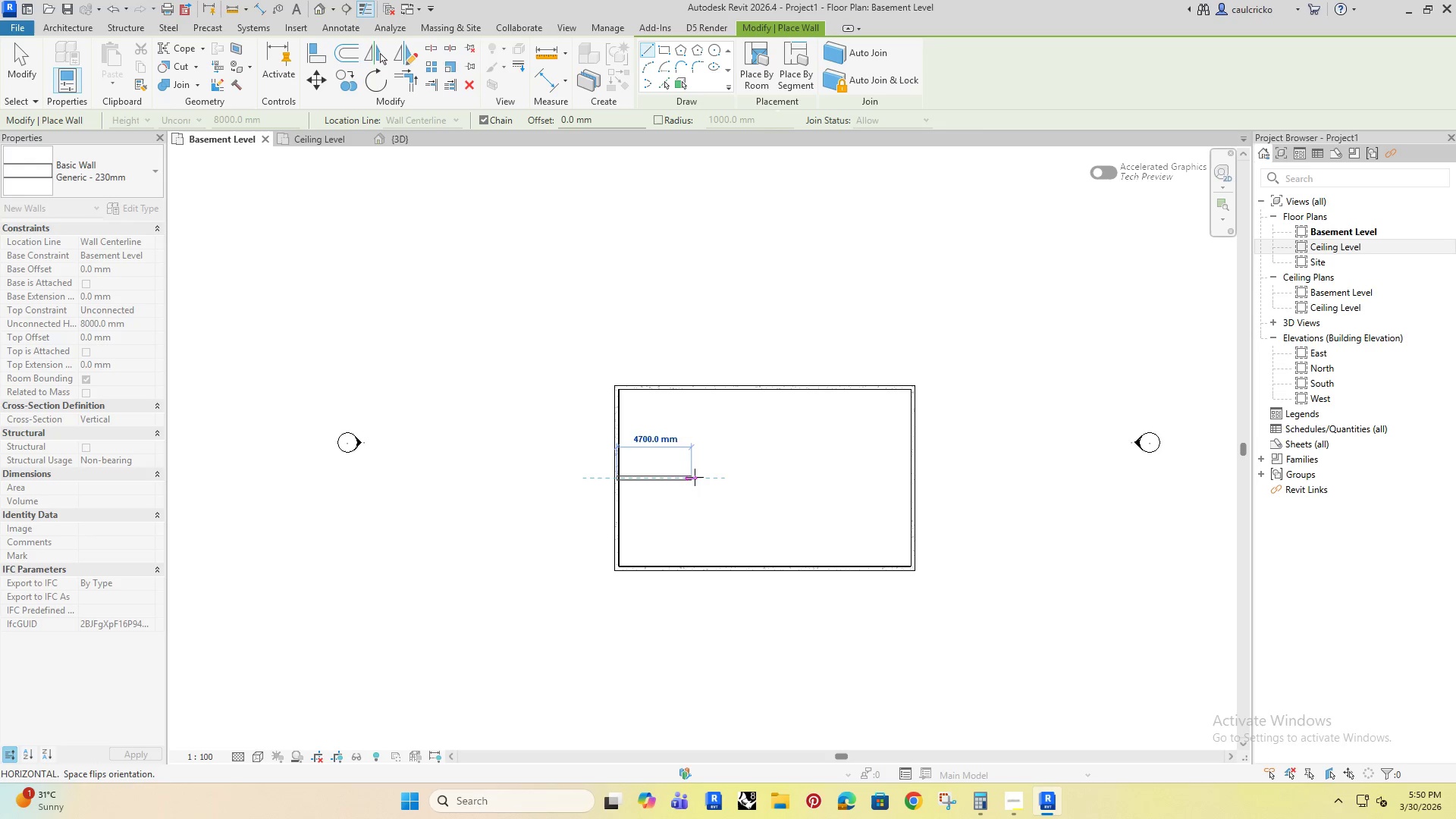 
left_click([698, 477])
 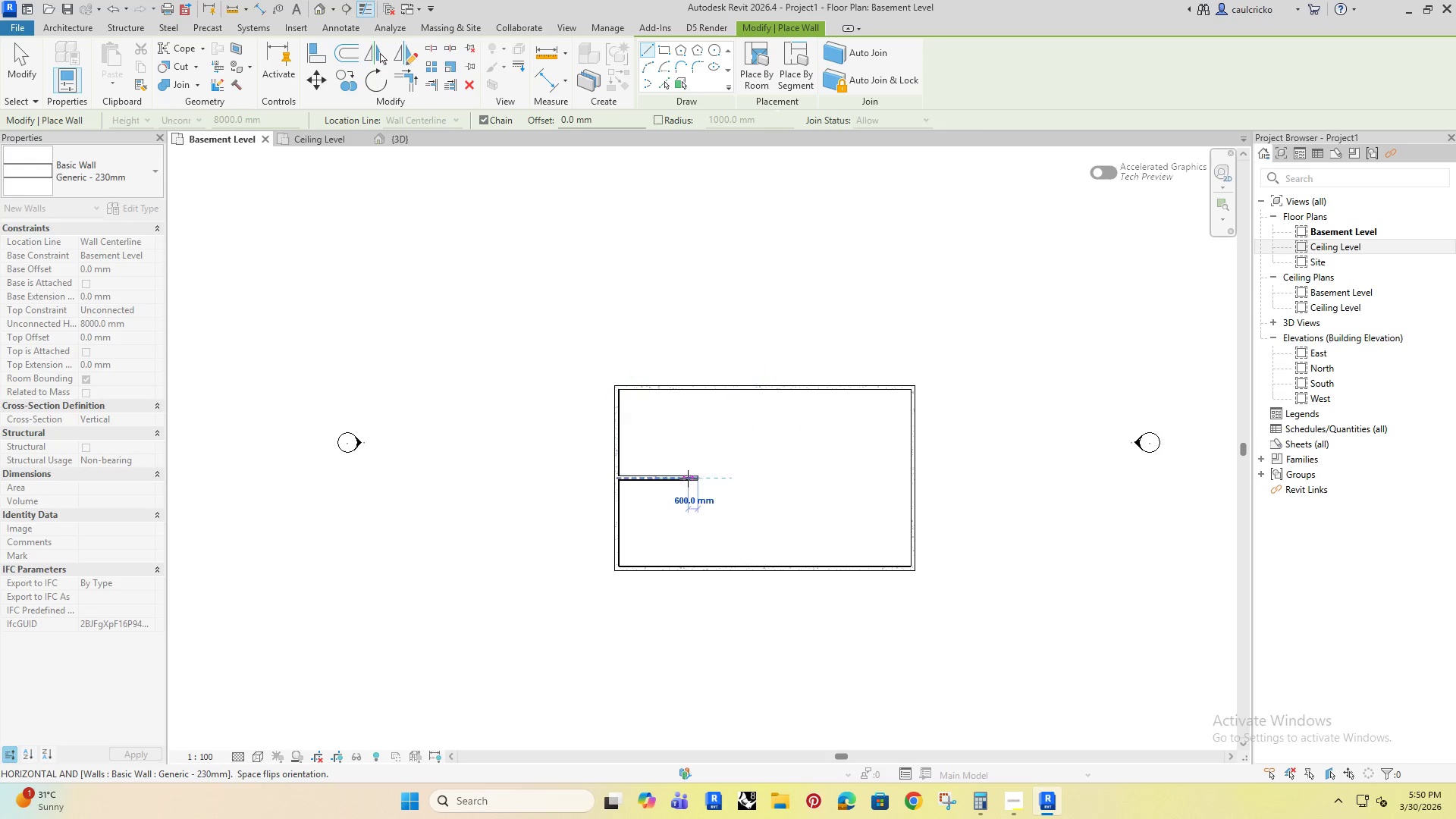 
key(Escape)
 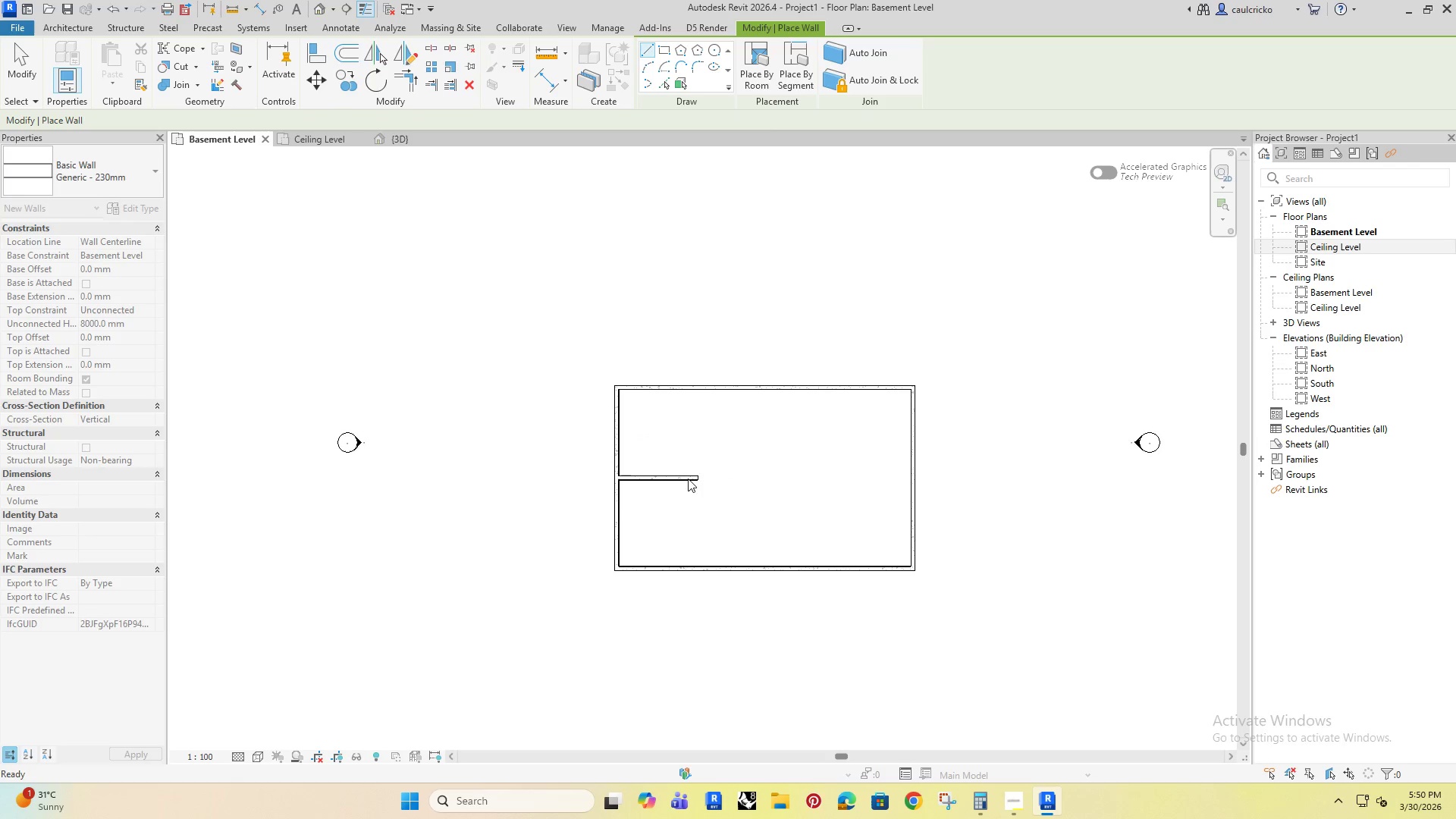 
key(Escape)
 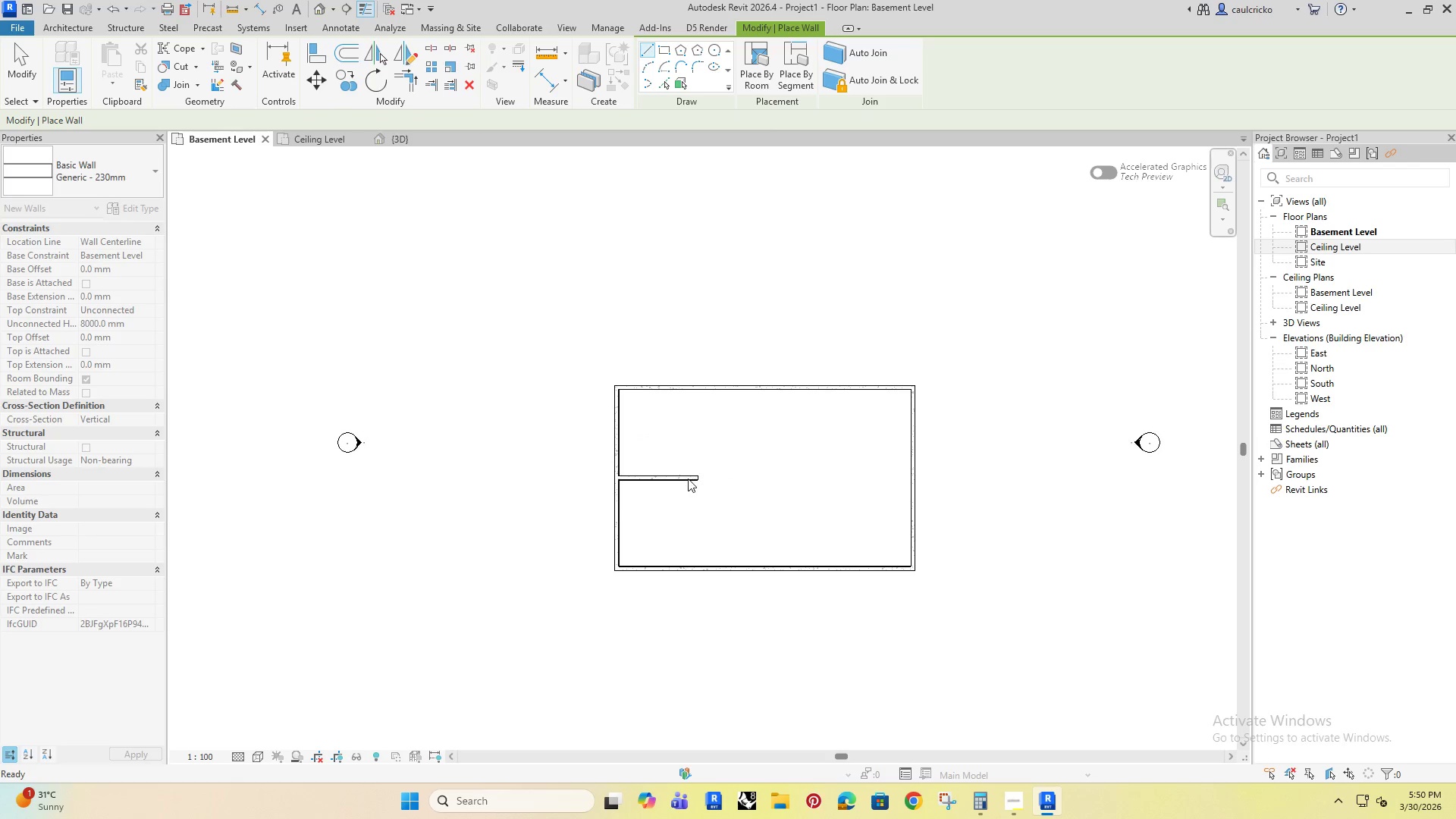 
key(Escape)
 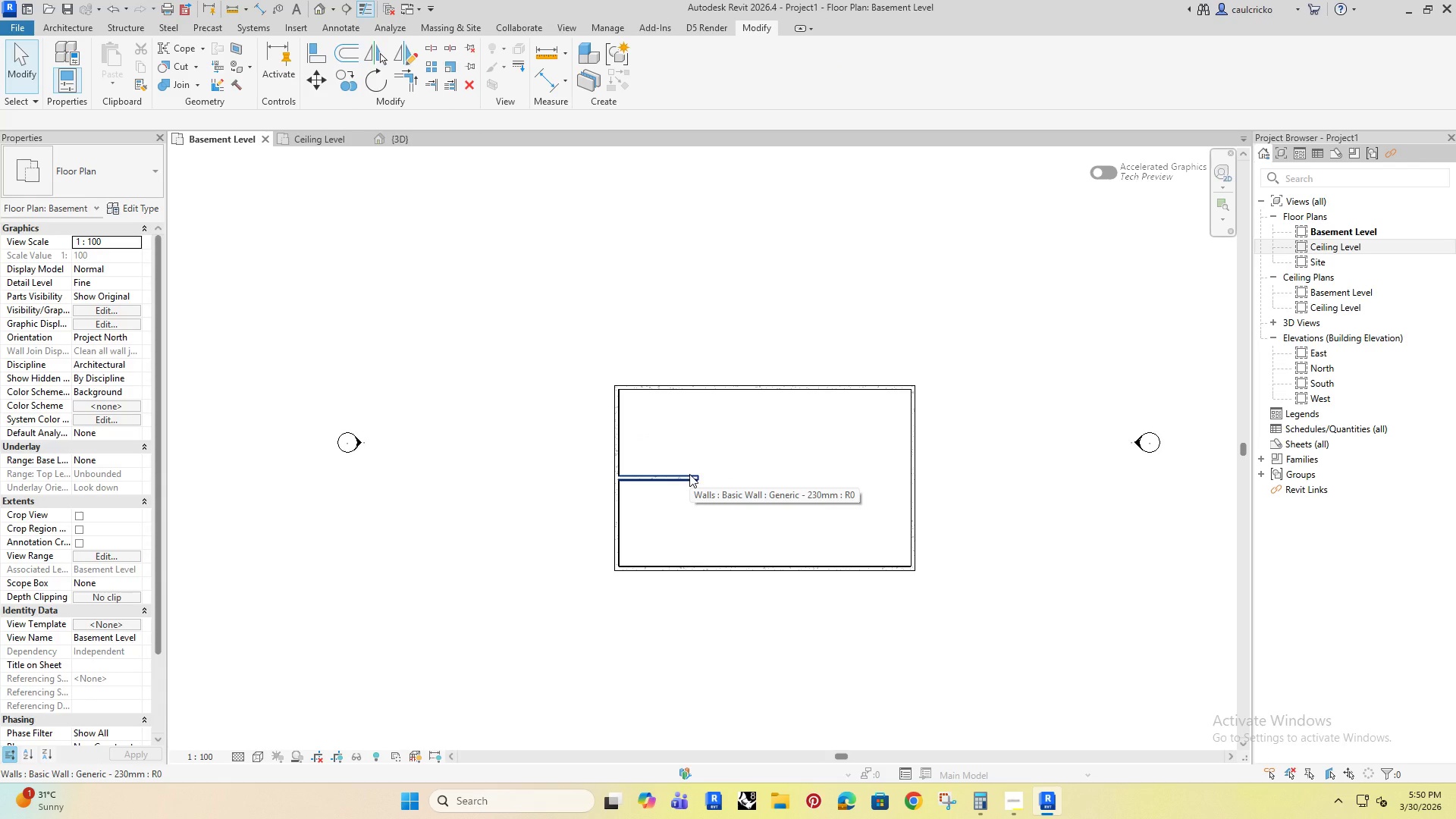 
wait(6.5)
 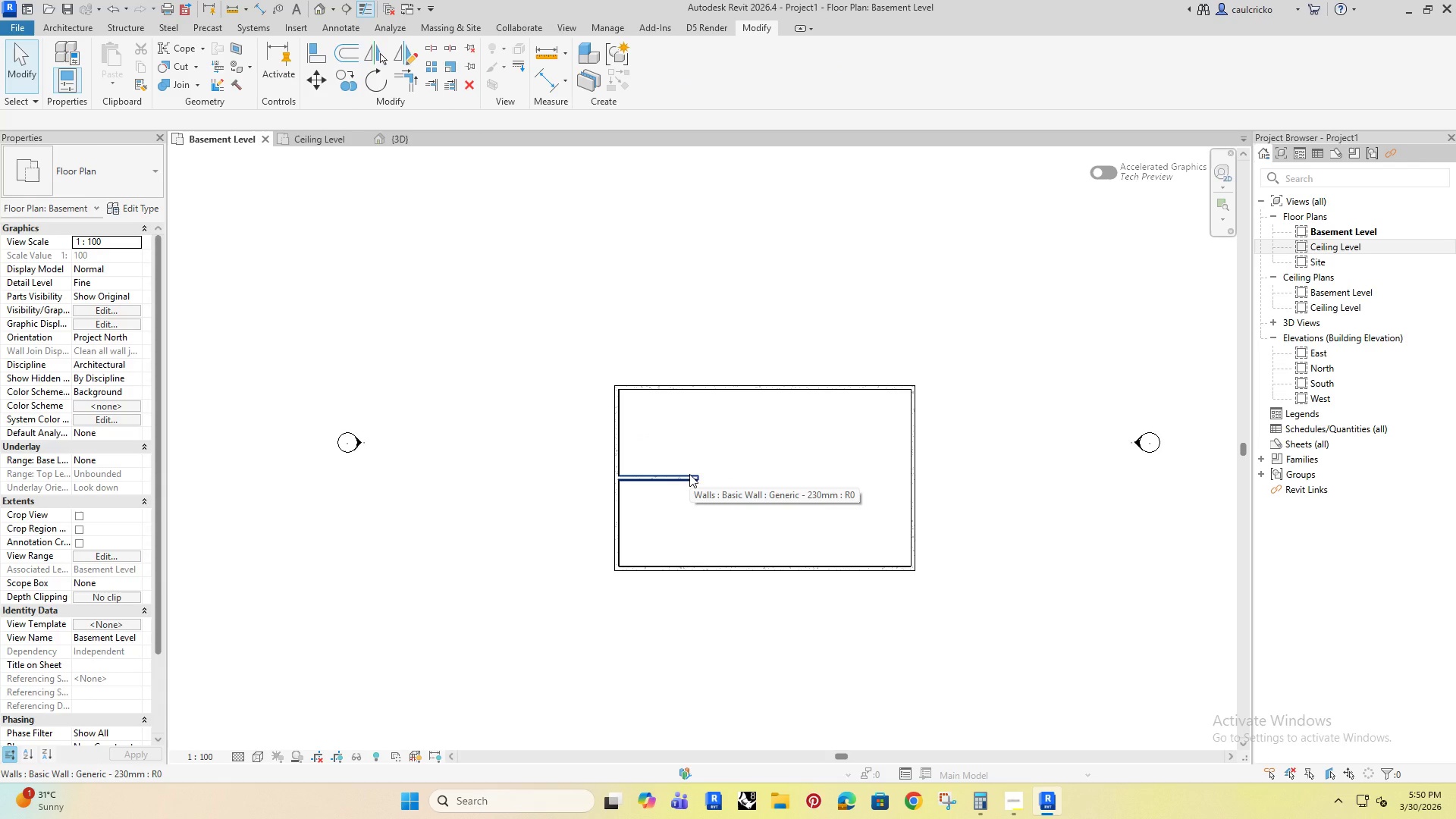 
scroll: coordinate [642, 486], scroll_direction: up, amount: 6.0
 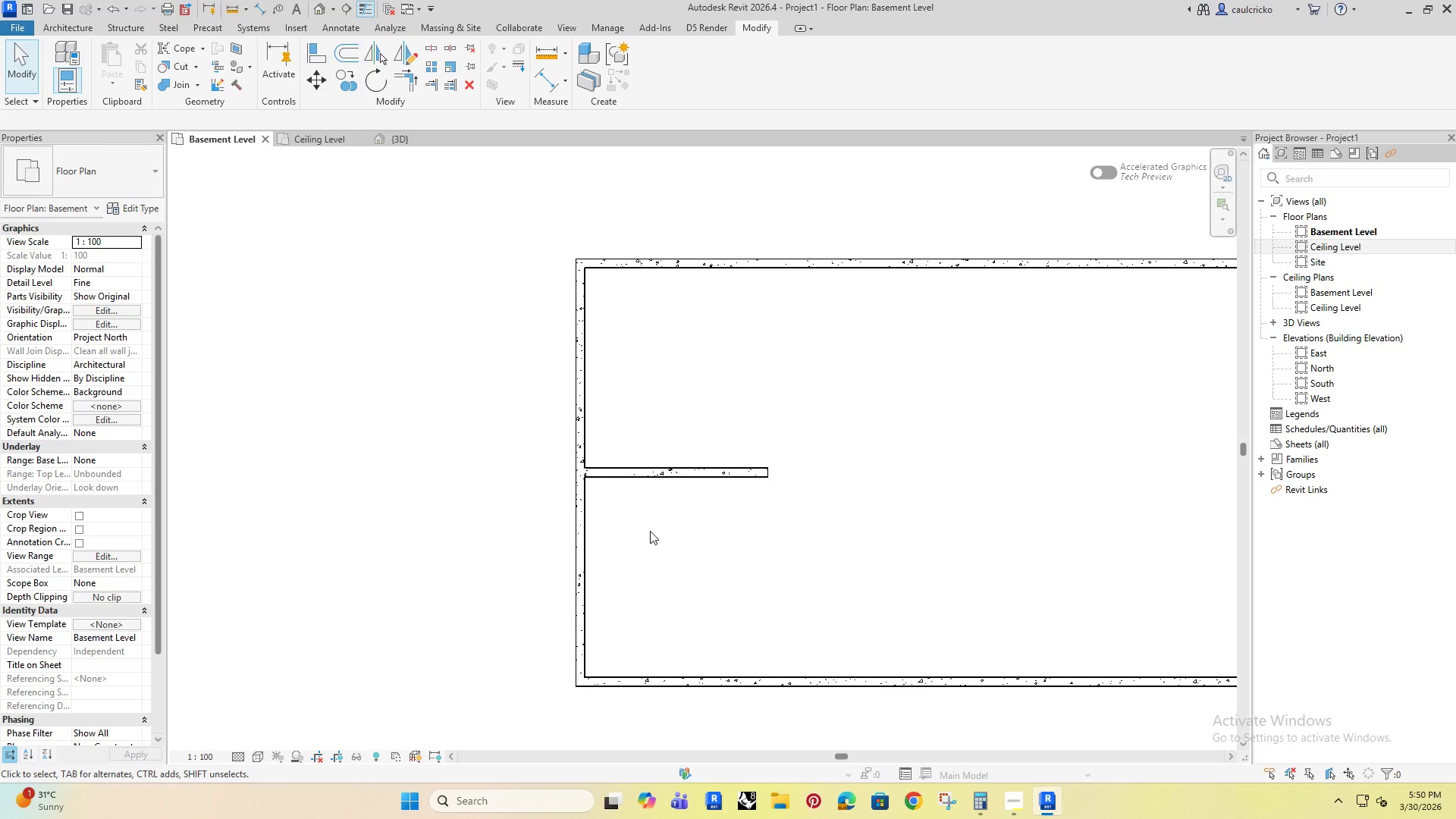 
type(of)
 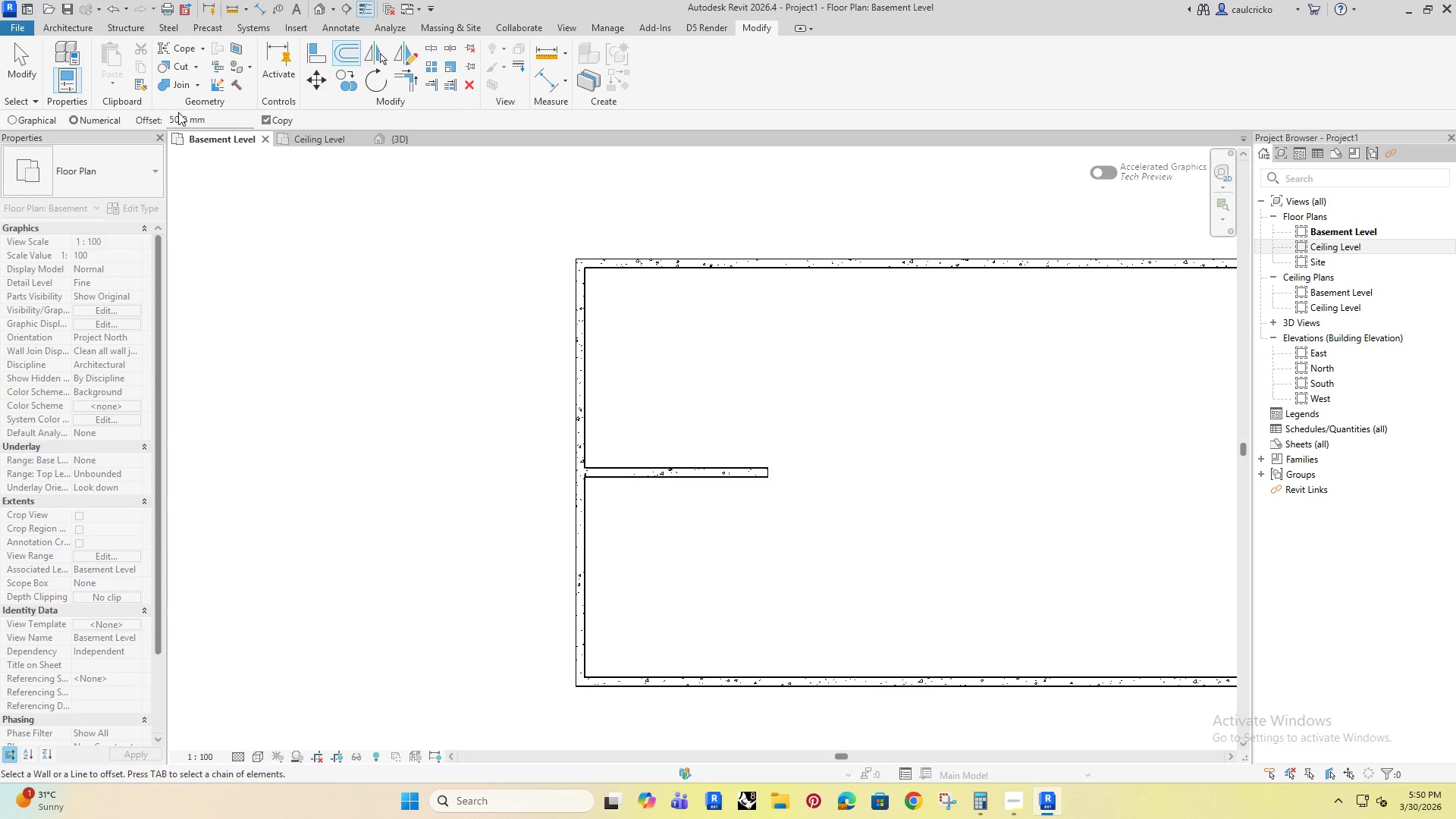 
left_click_drag(start_coordinate=[215, 122], to_coordinate=[156, 153])
 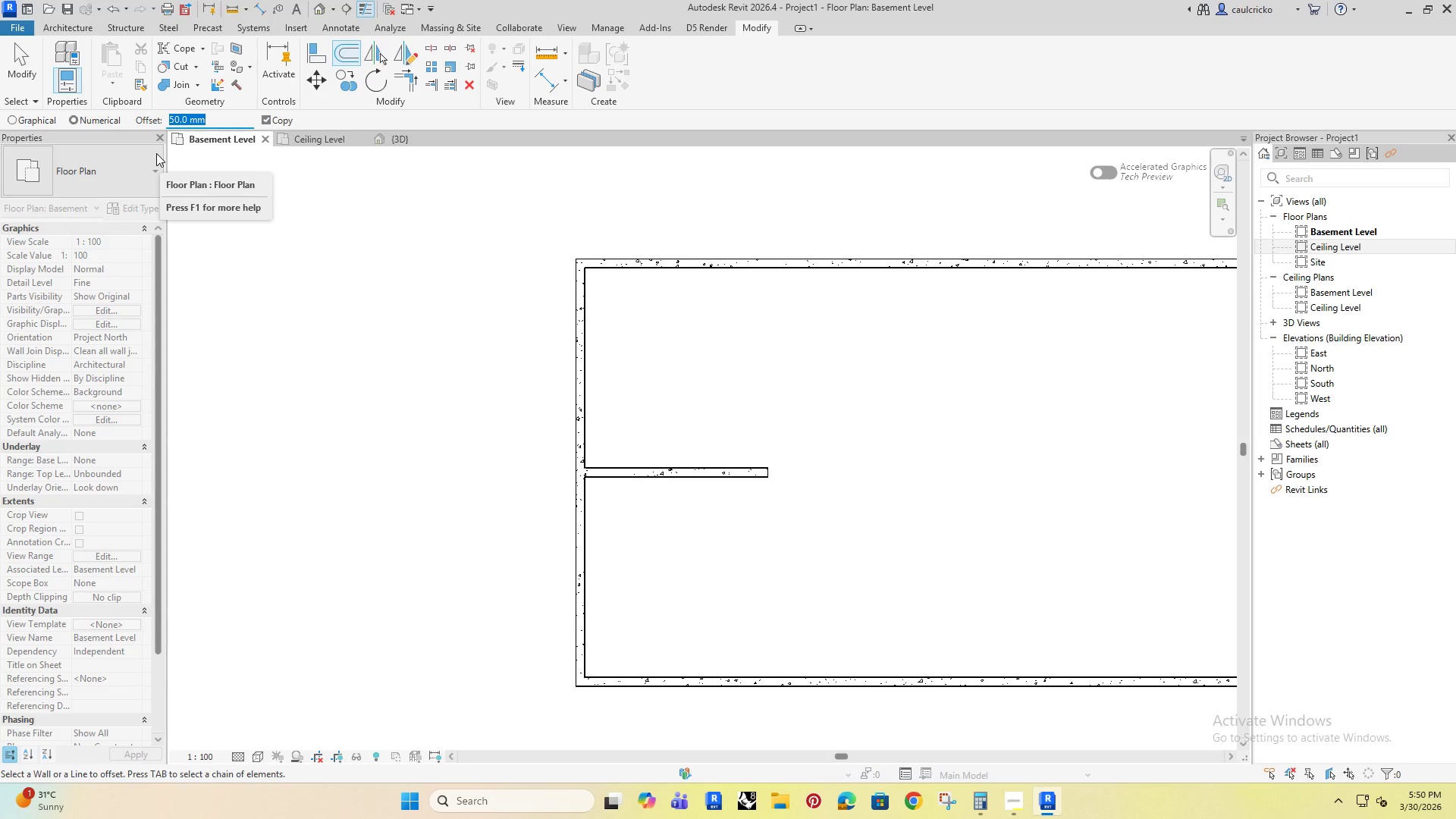 
type(200)
 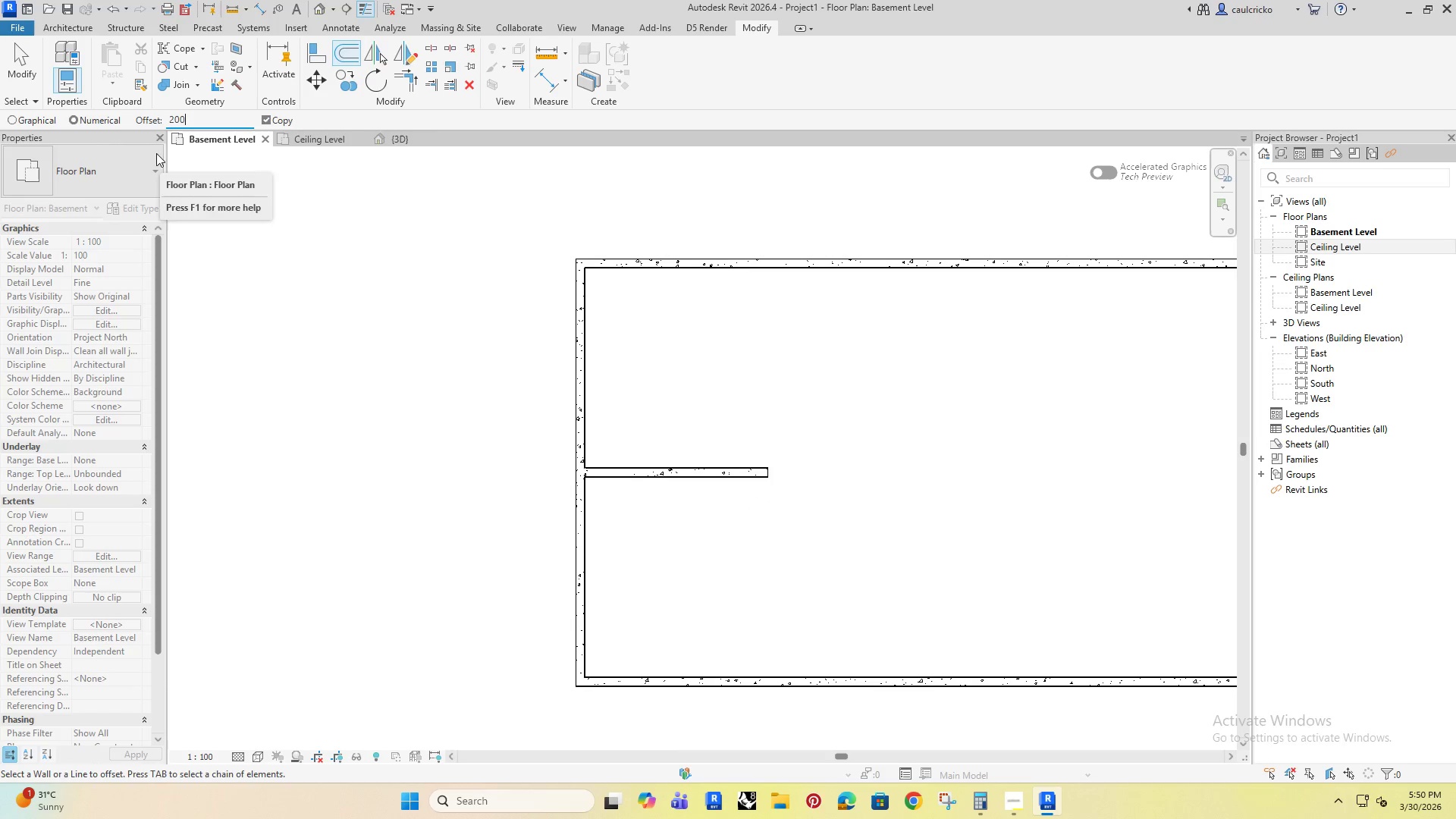 
key(Enter)
 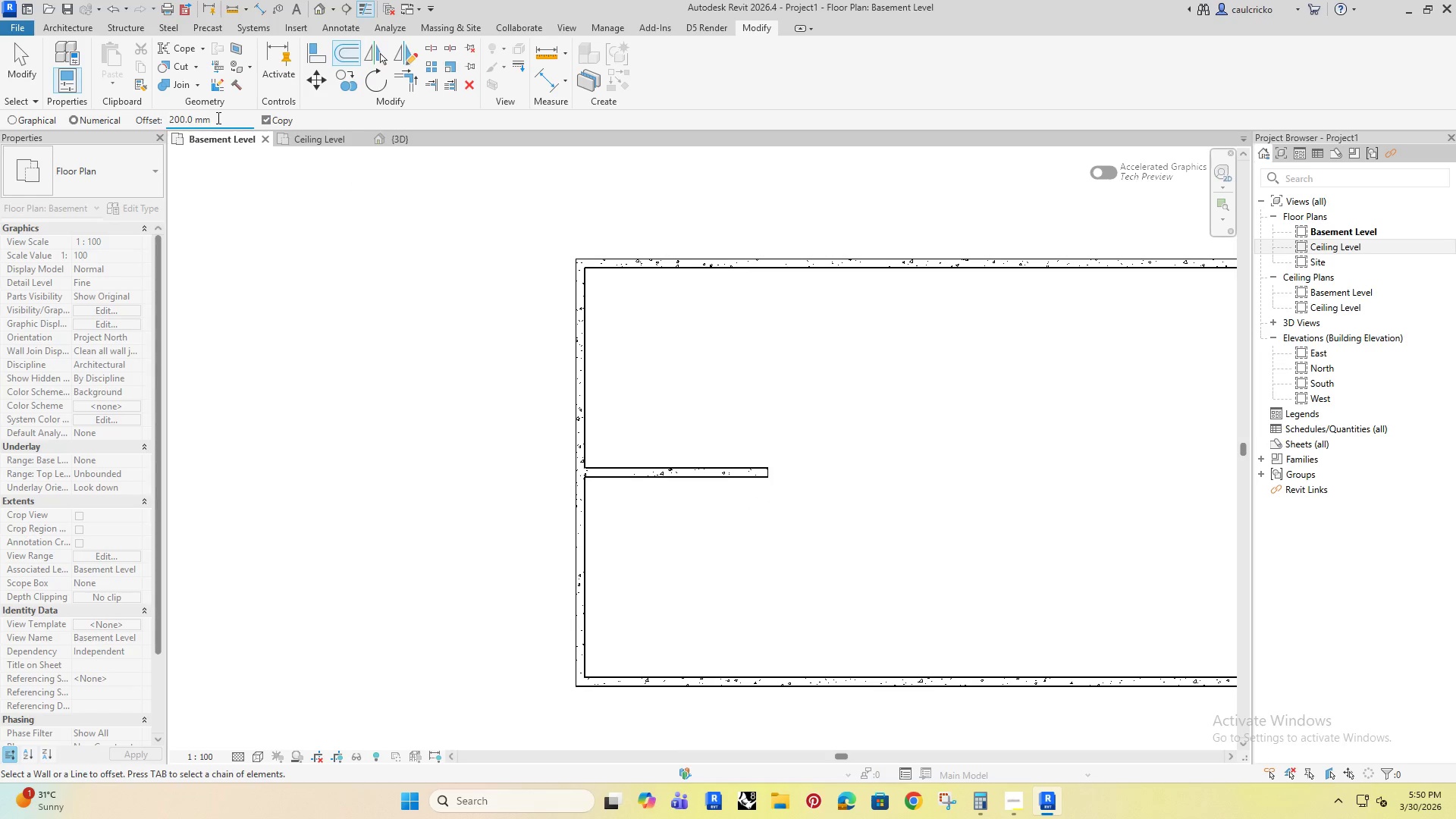 
left_click_drag(start_coordinate=[214, 121], to_coordinate=[129, 139])
 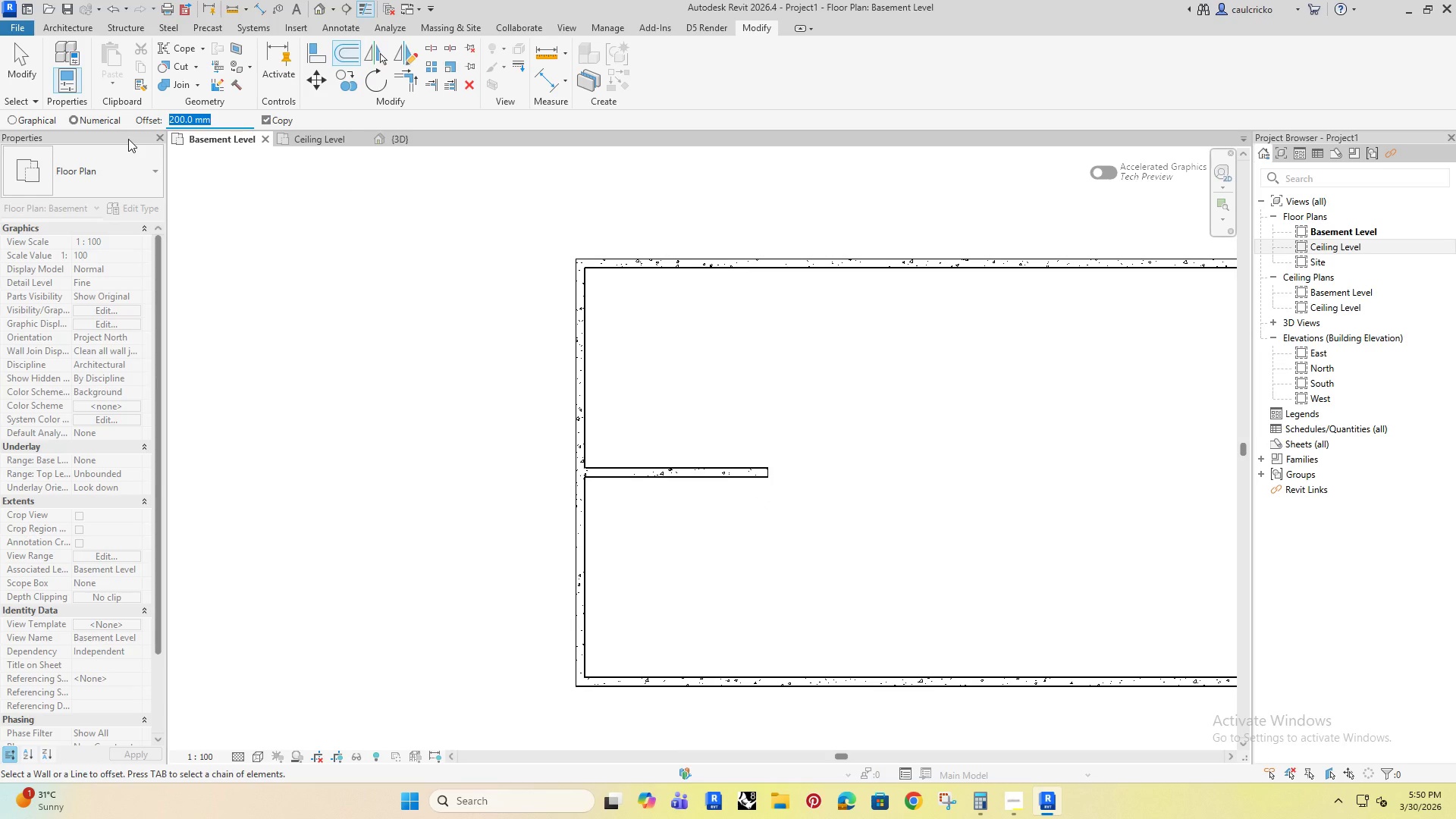 
type(1000)
 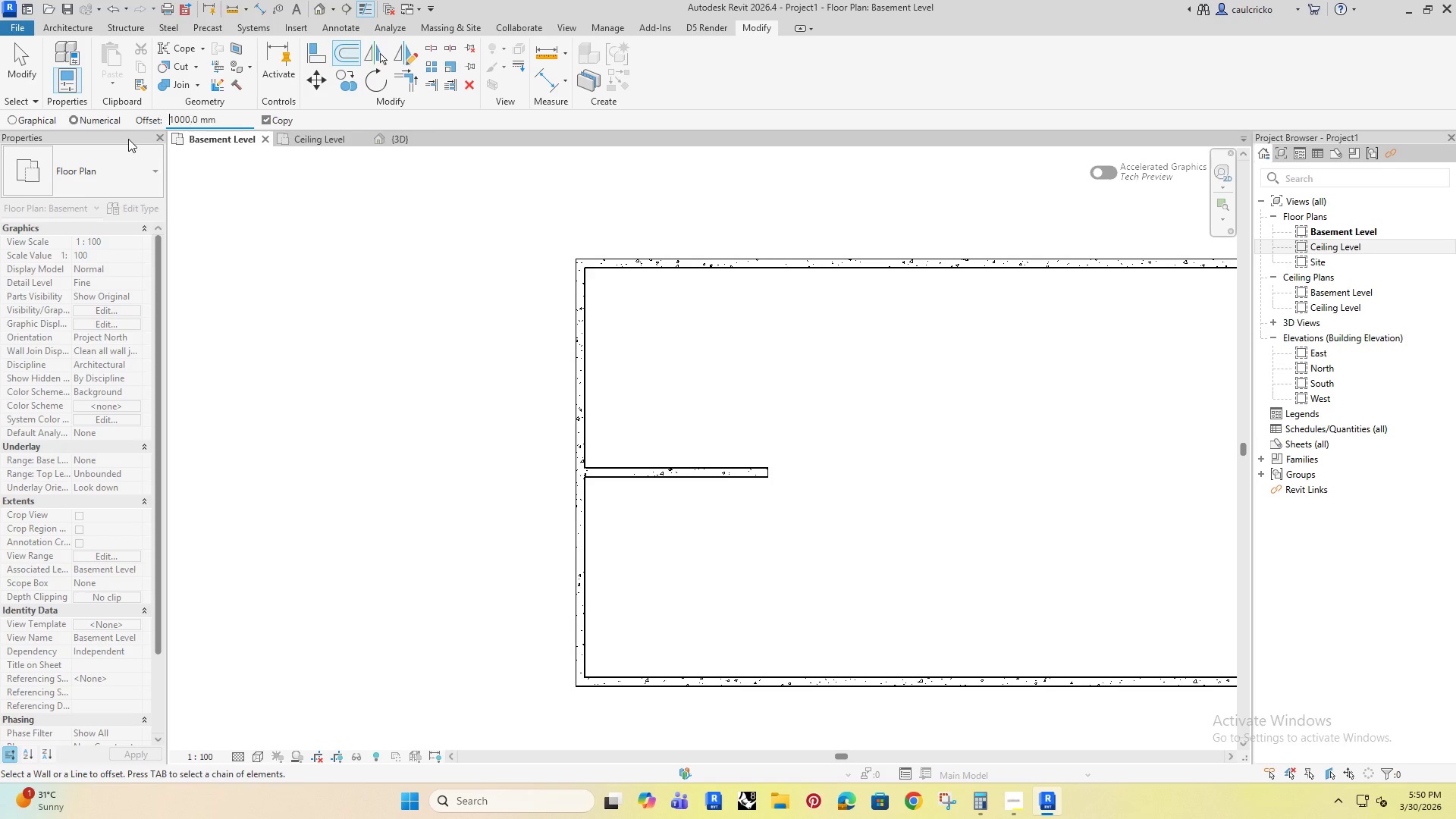 
key(Enter)
 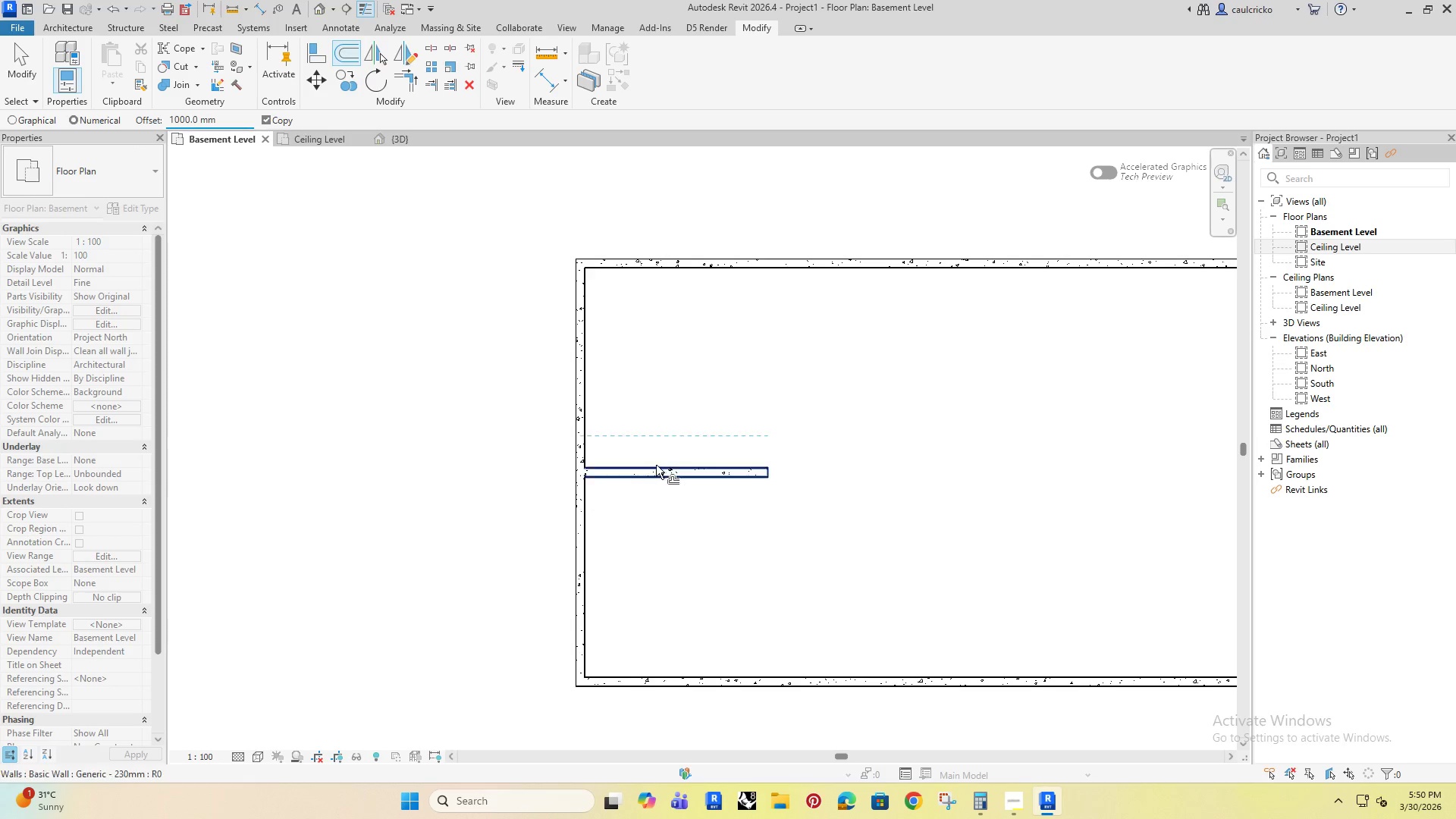 
left_click([656, 465])
 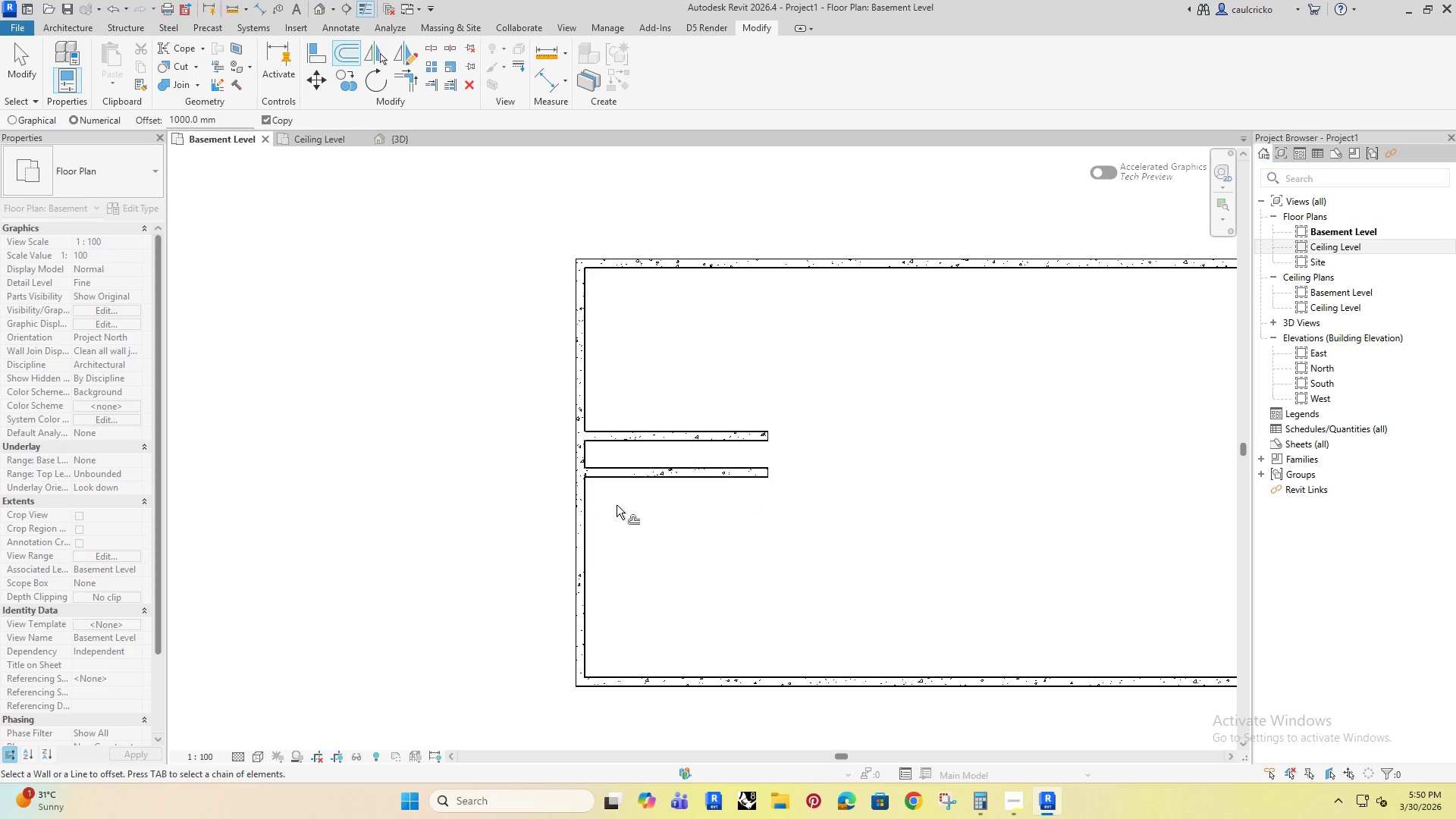 
scroll: coordinate [593, 508], scroll_direction: down, amount: 4.0
 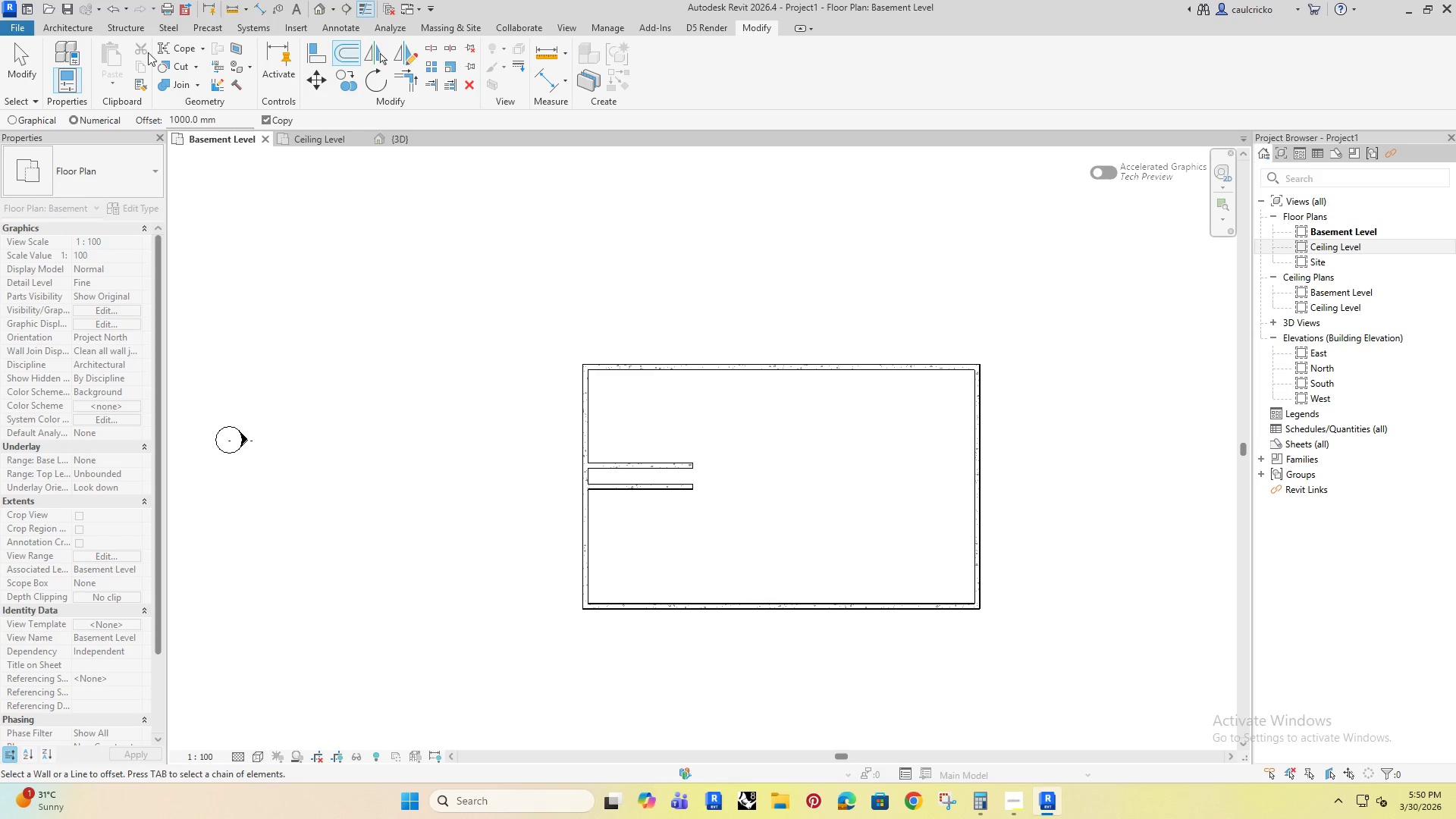 
left_click_drag(start_coordinate=[226, 118], to_coordinate=[156, 143])
 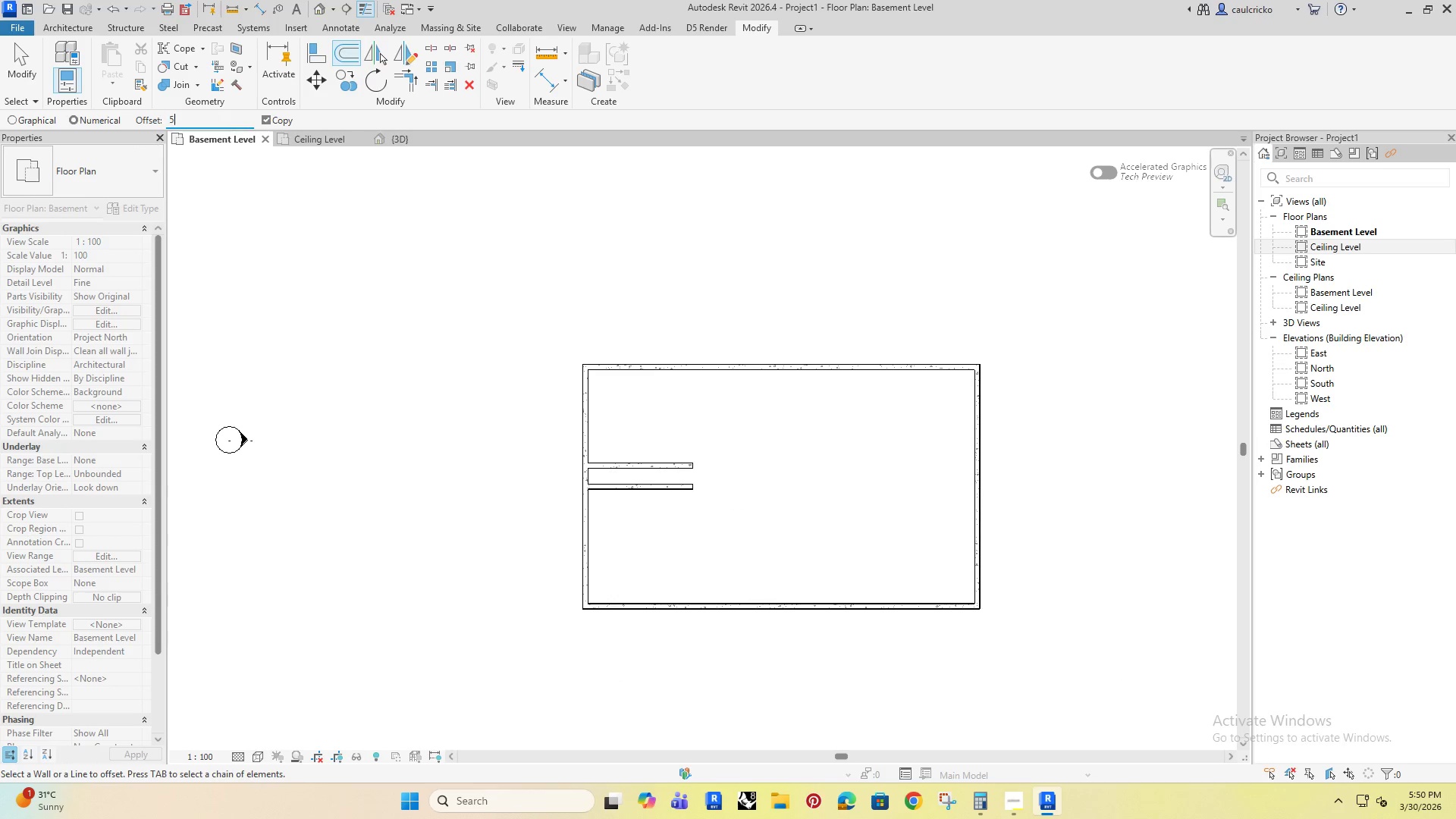 
type(500)
 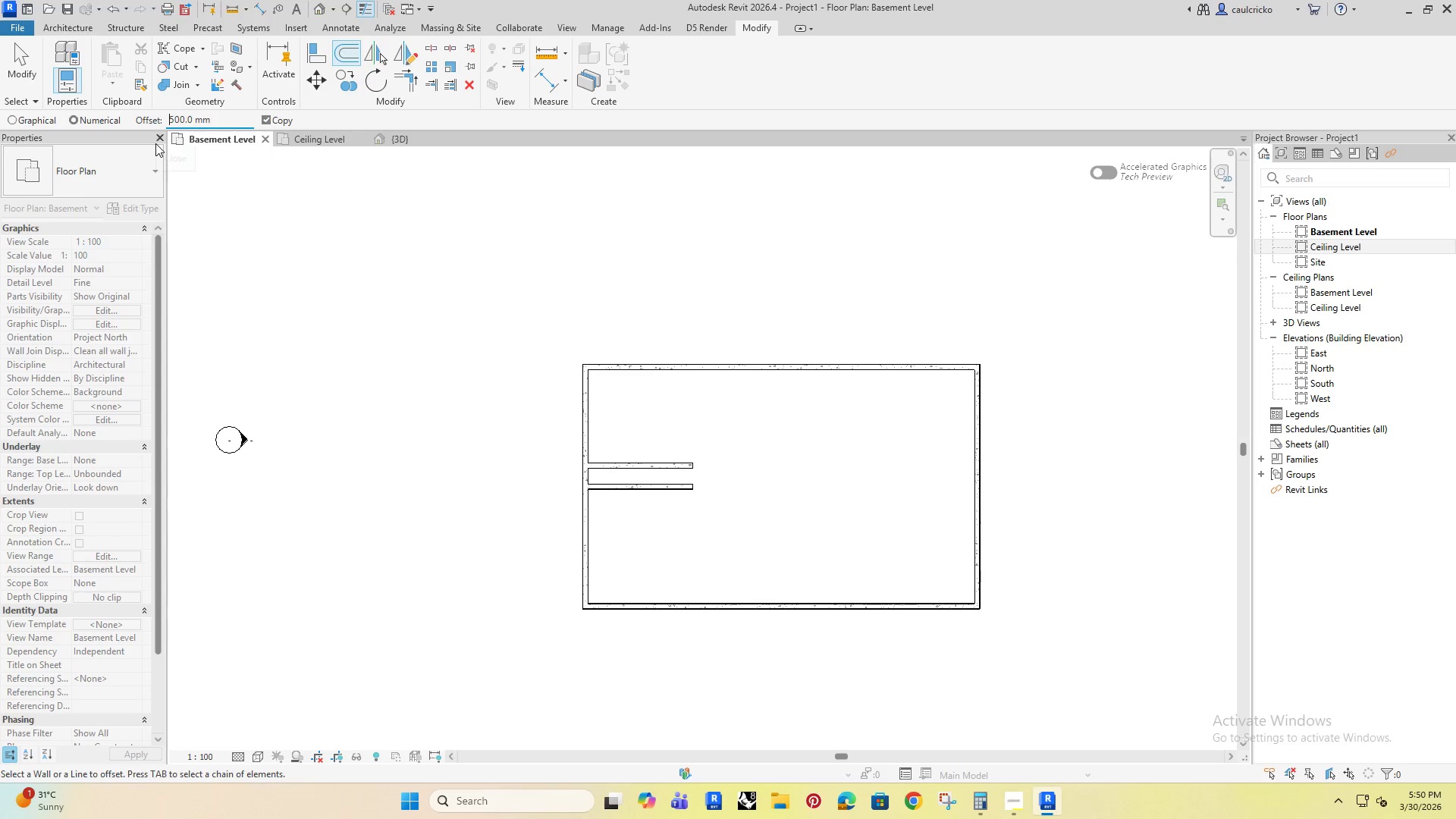 
key(Enter)
 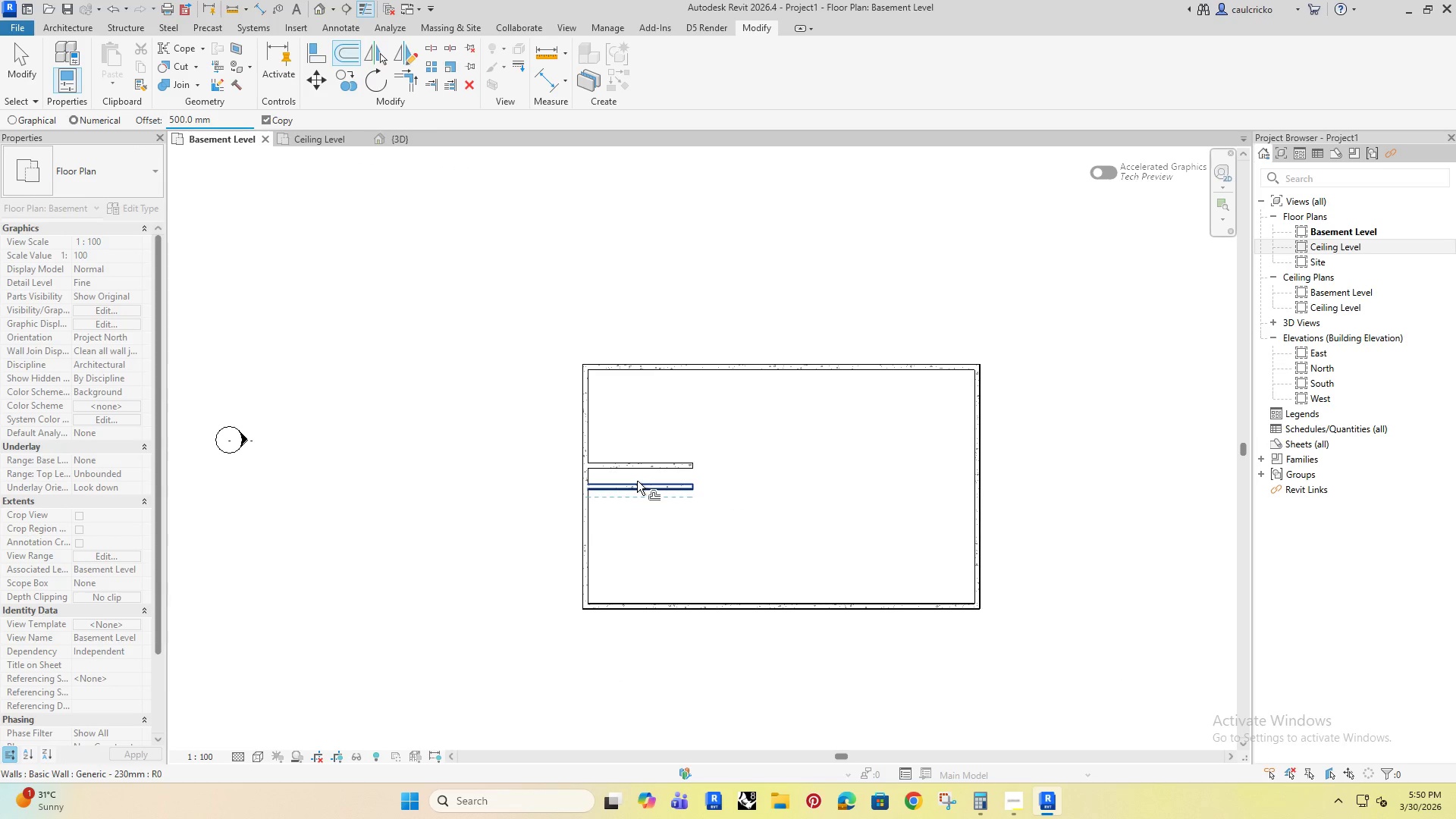 
scroll: coordinate [607, 491], scroll_direction: up, amount: 10.0
 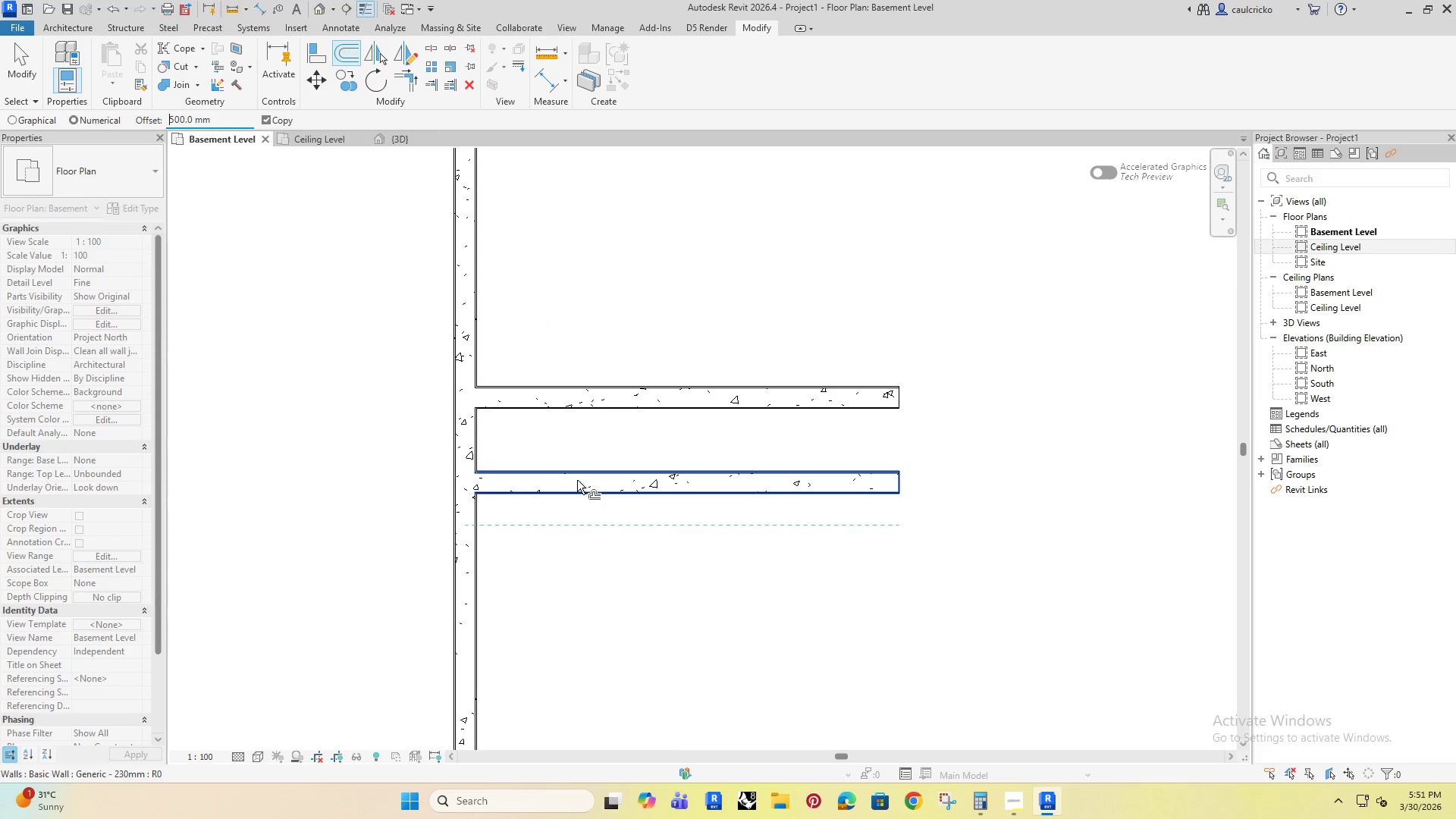 
left_click([577, 480])
 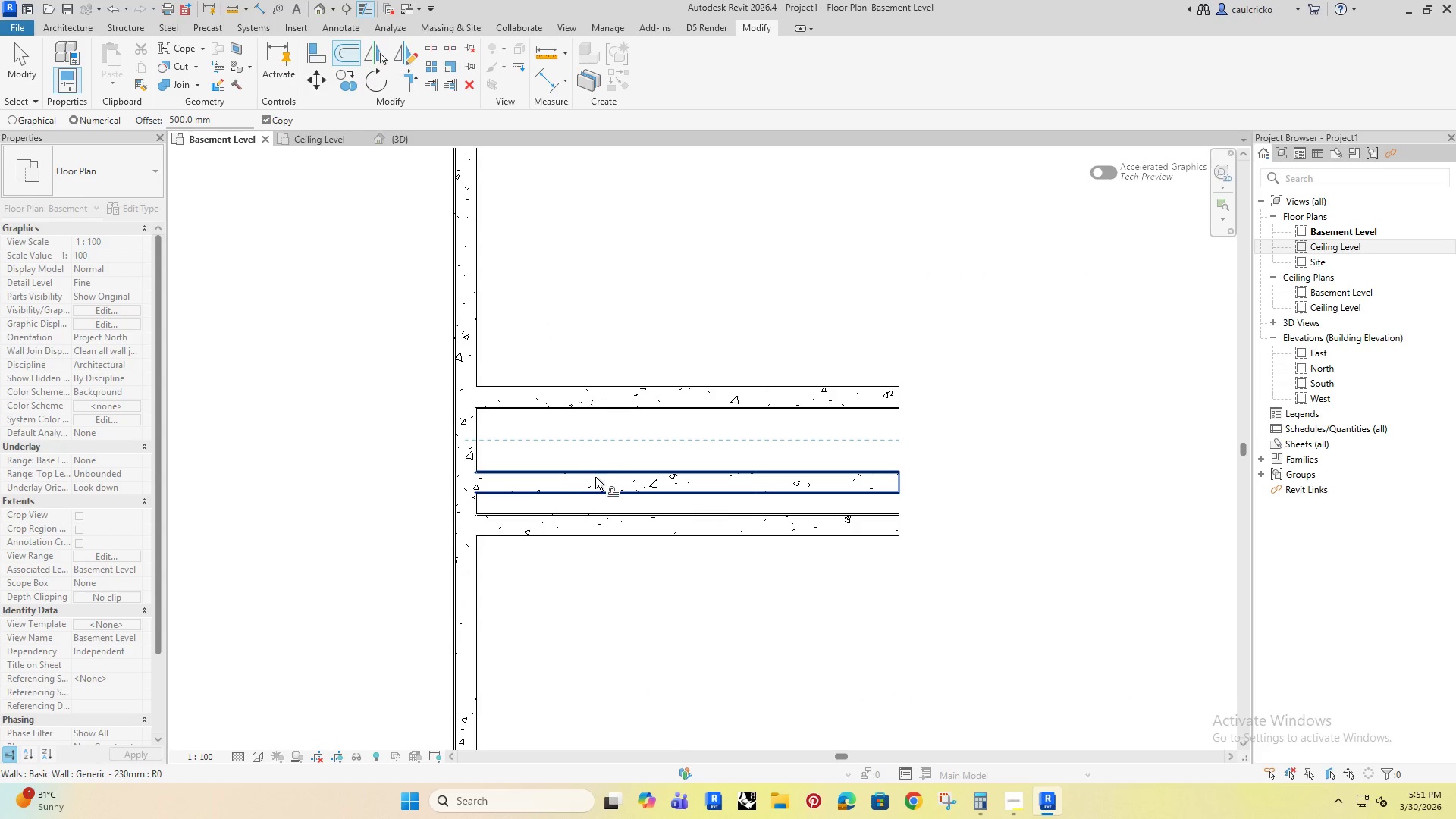 
left_click([595, 477])
 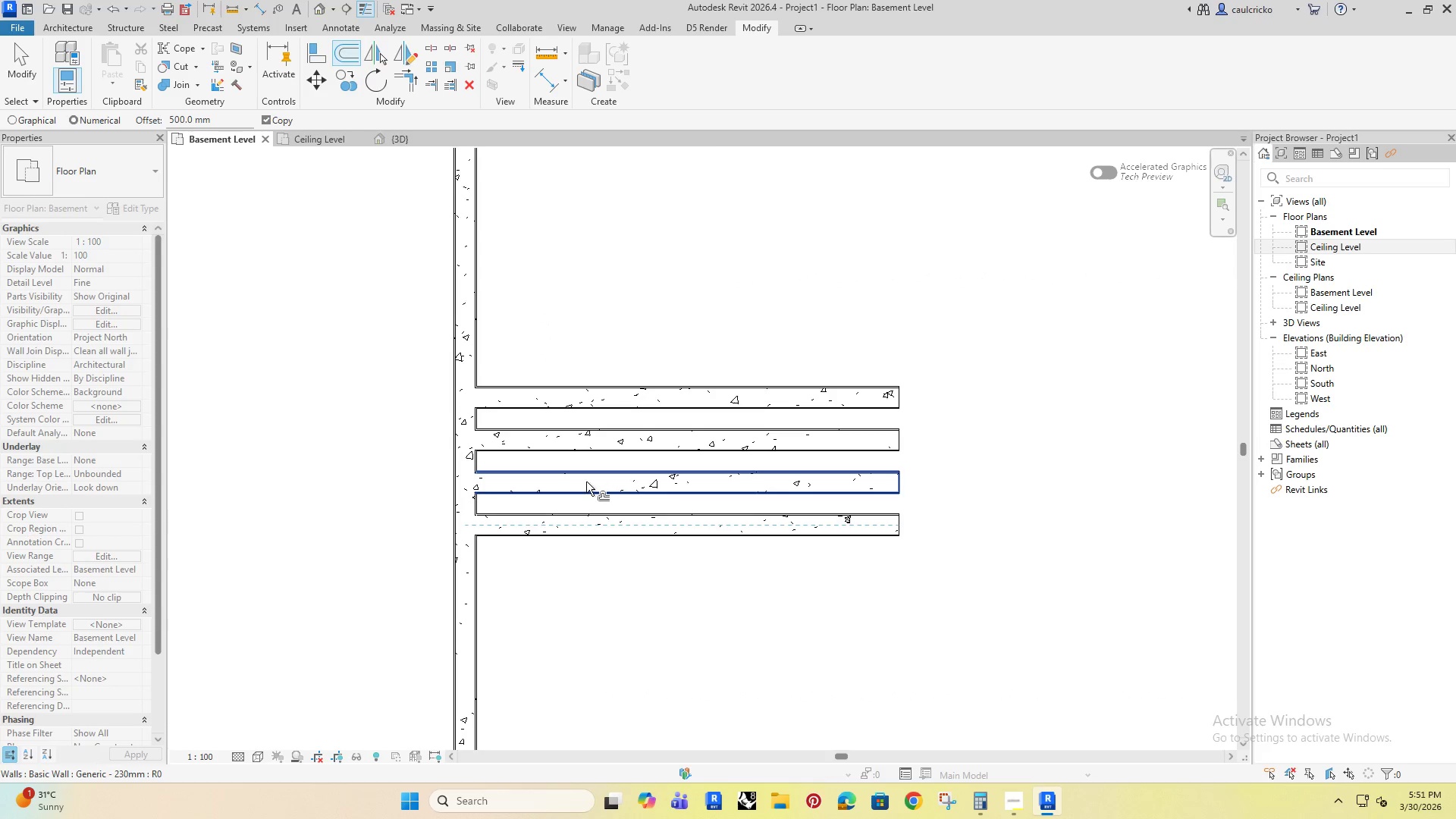 
scroll: coordinate [586, 482], scroll_direction: down, amount: 4.0
 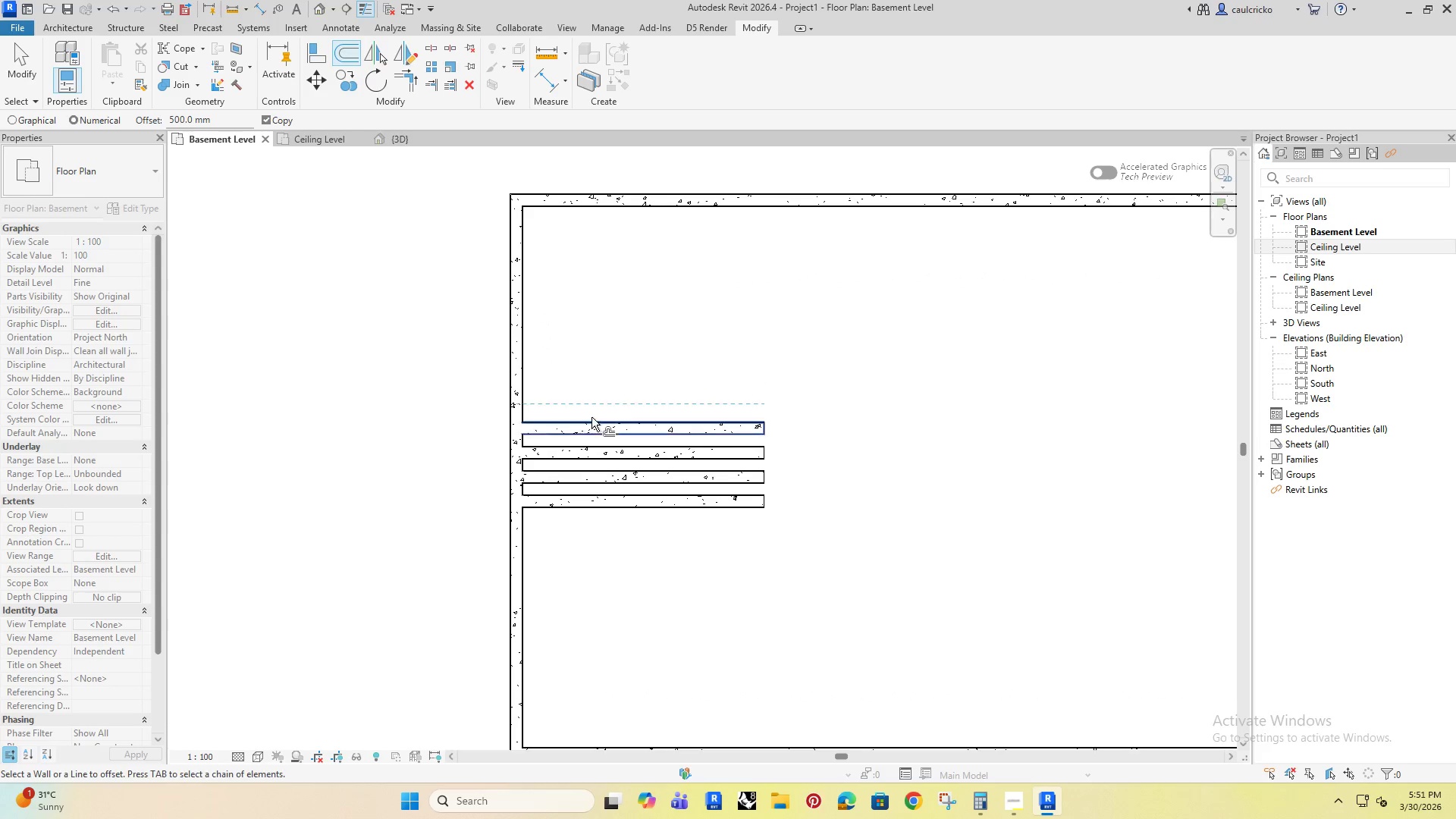 
key(Escape)
 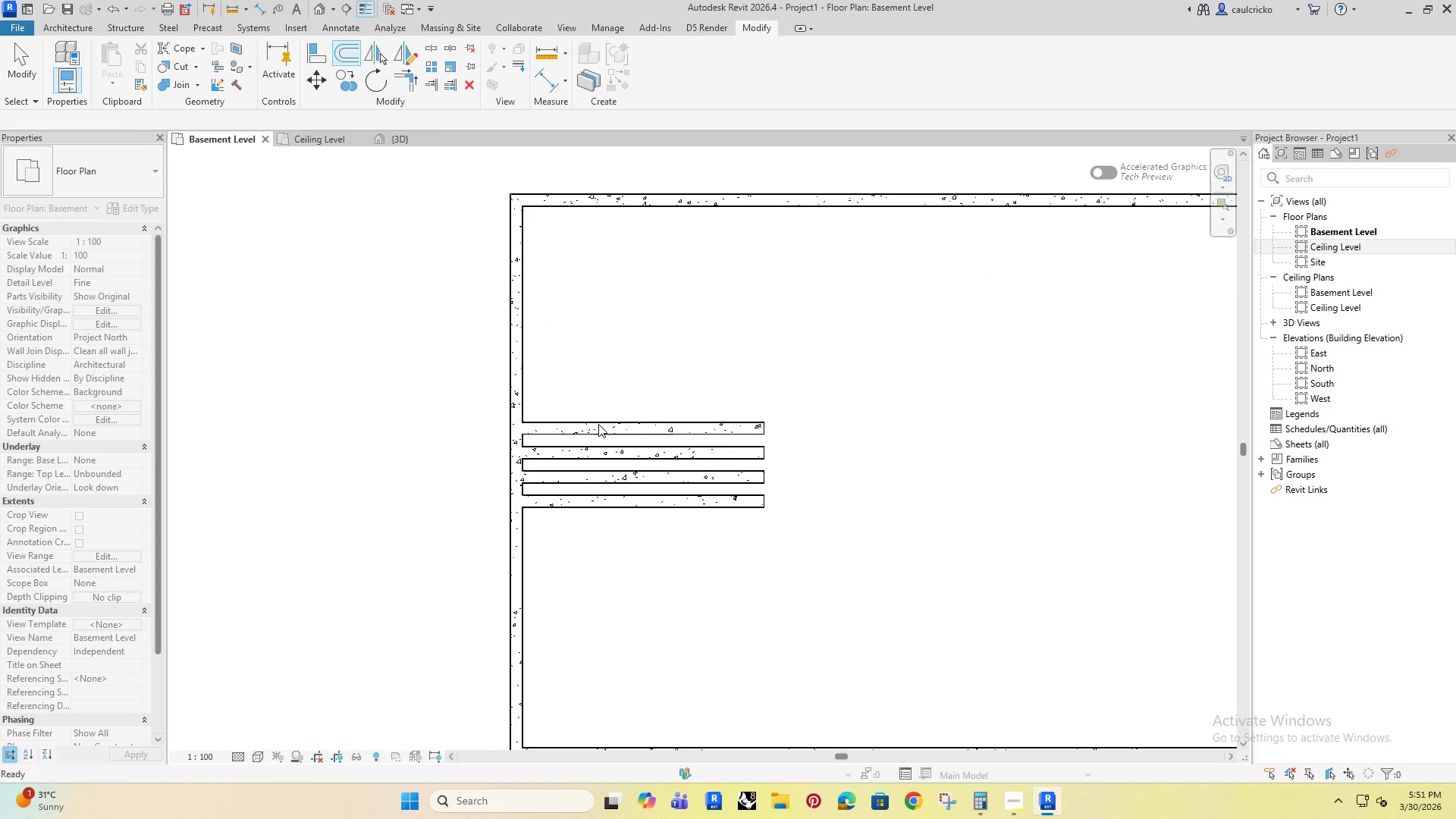 
key(Escape)
 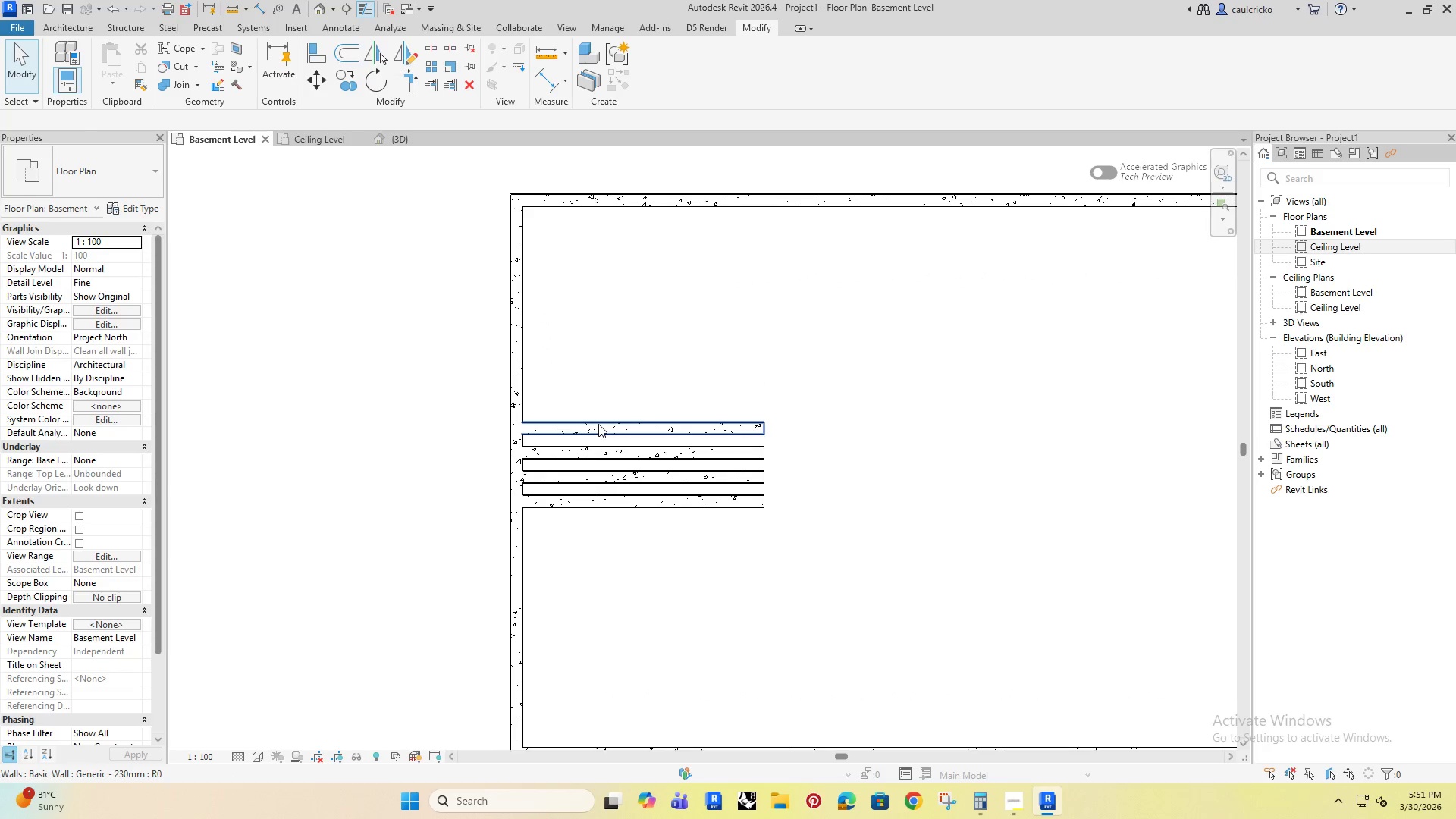 
left_click([598, 424])
 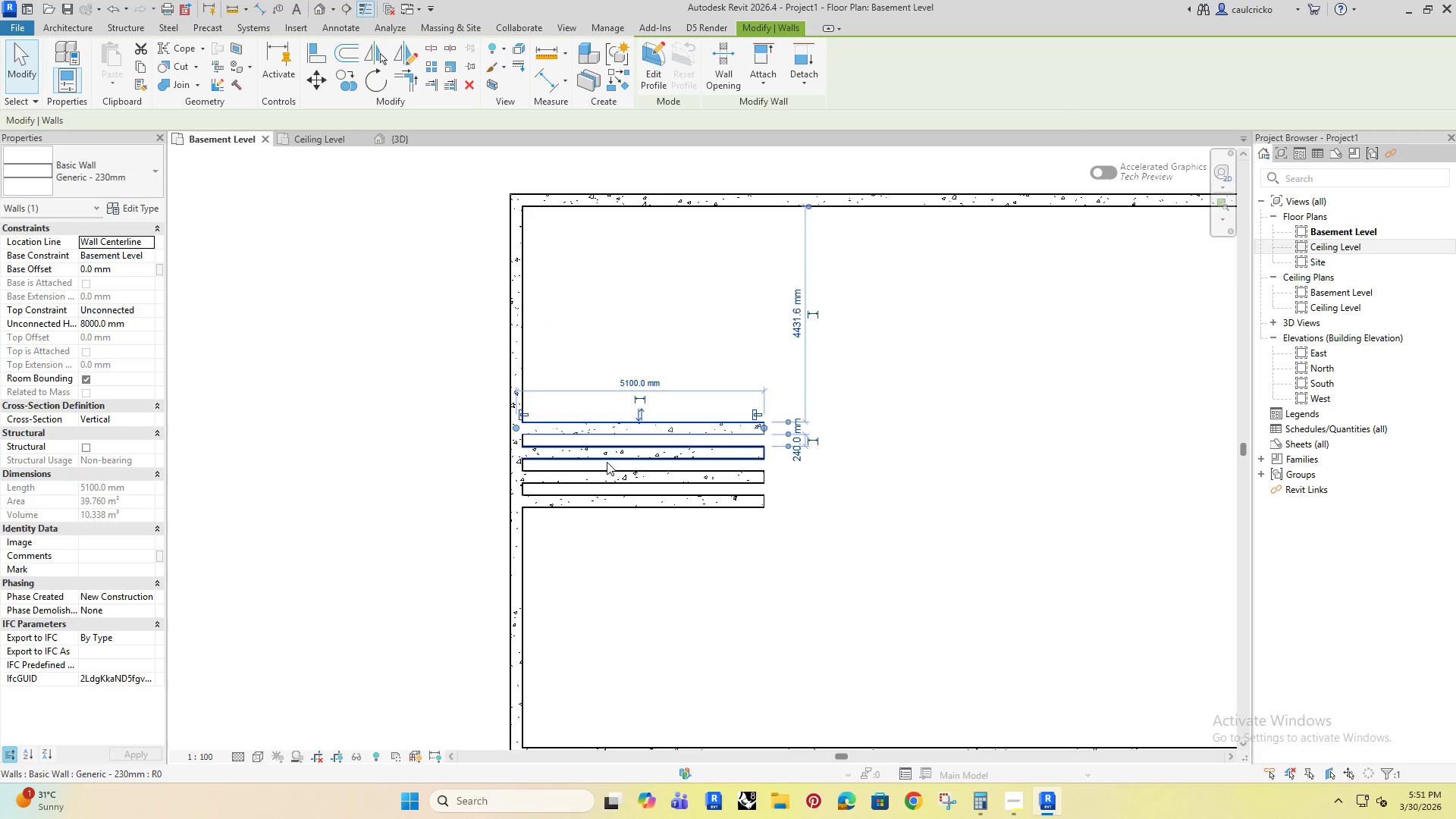 
key(Delete)
 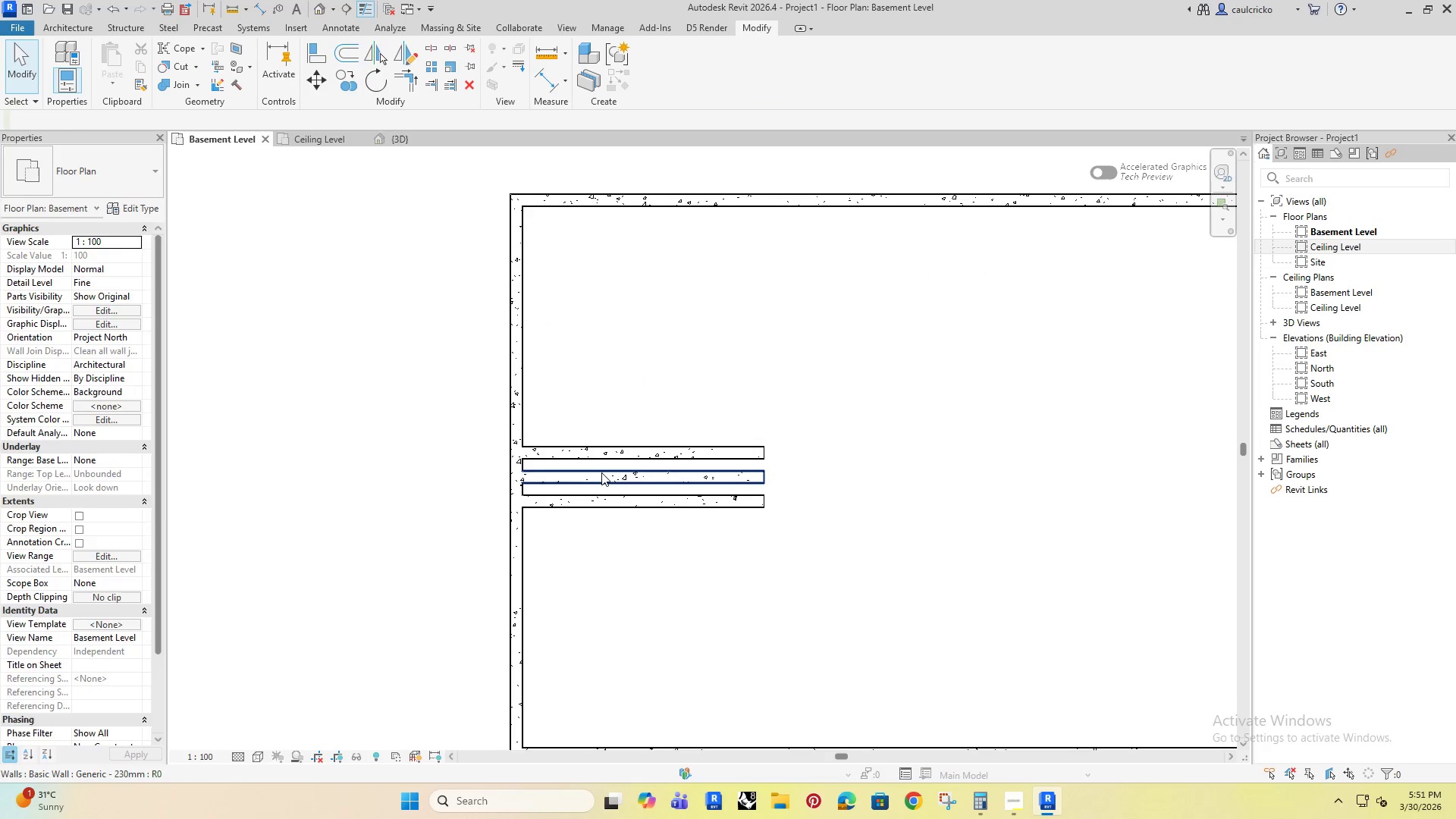 
left_click([601, 472])
 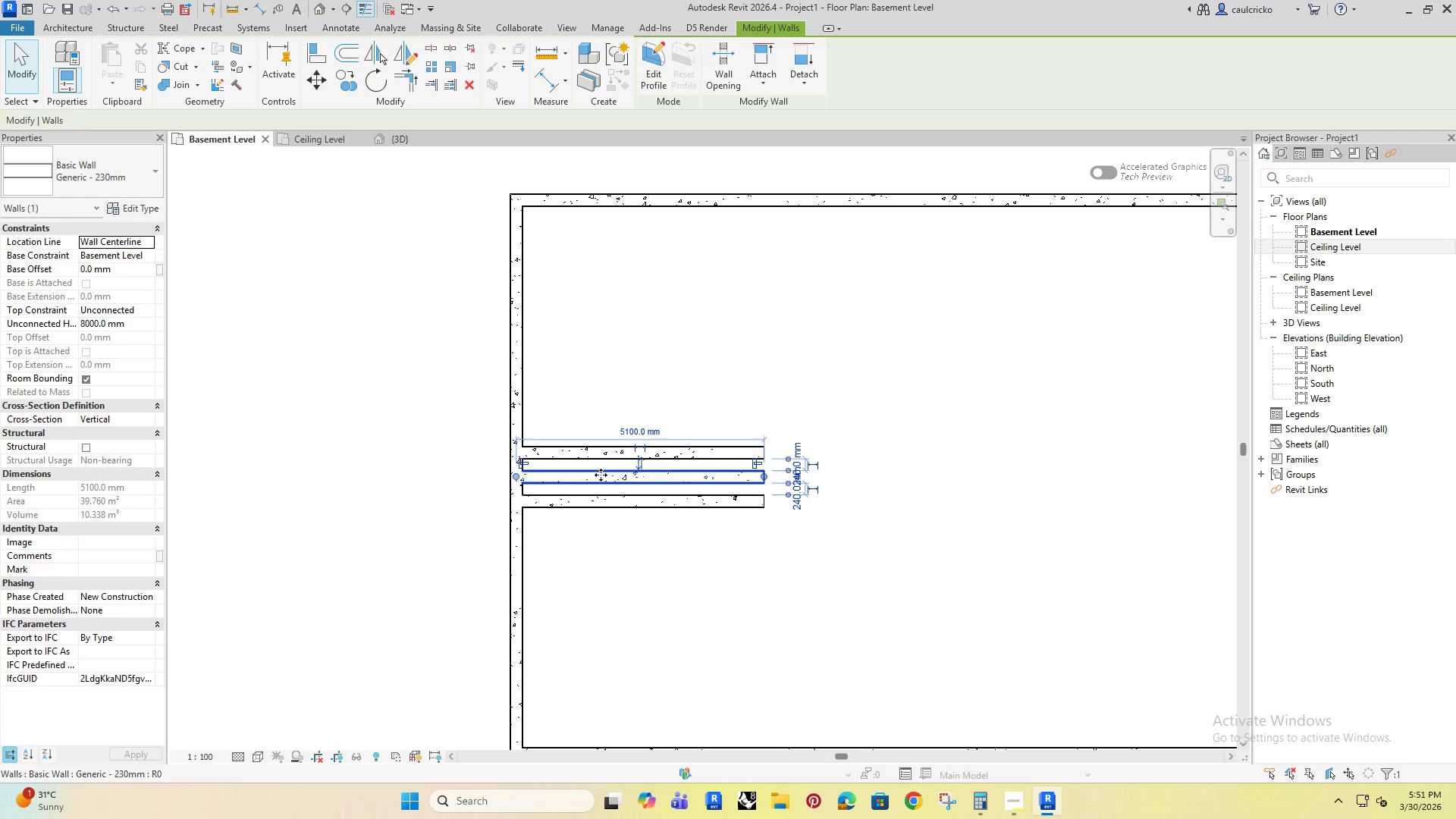 
key(Delete)
 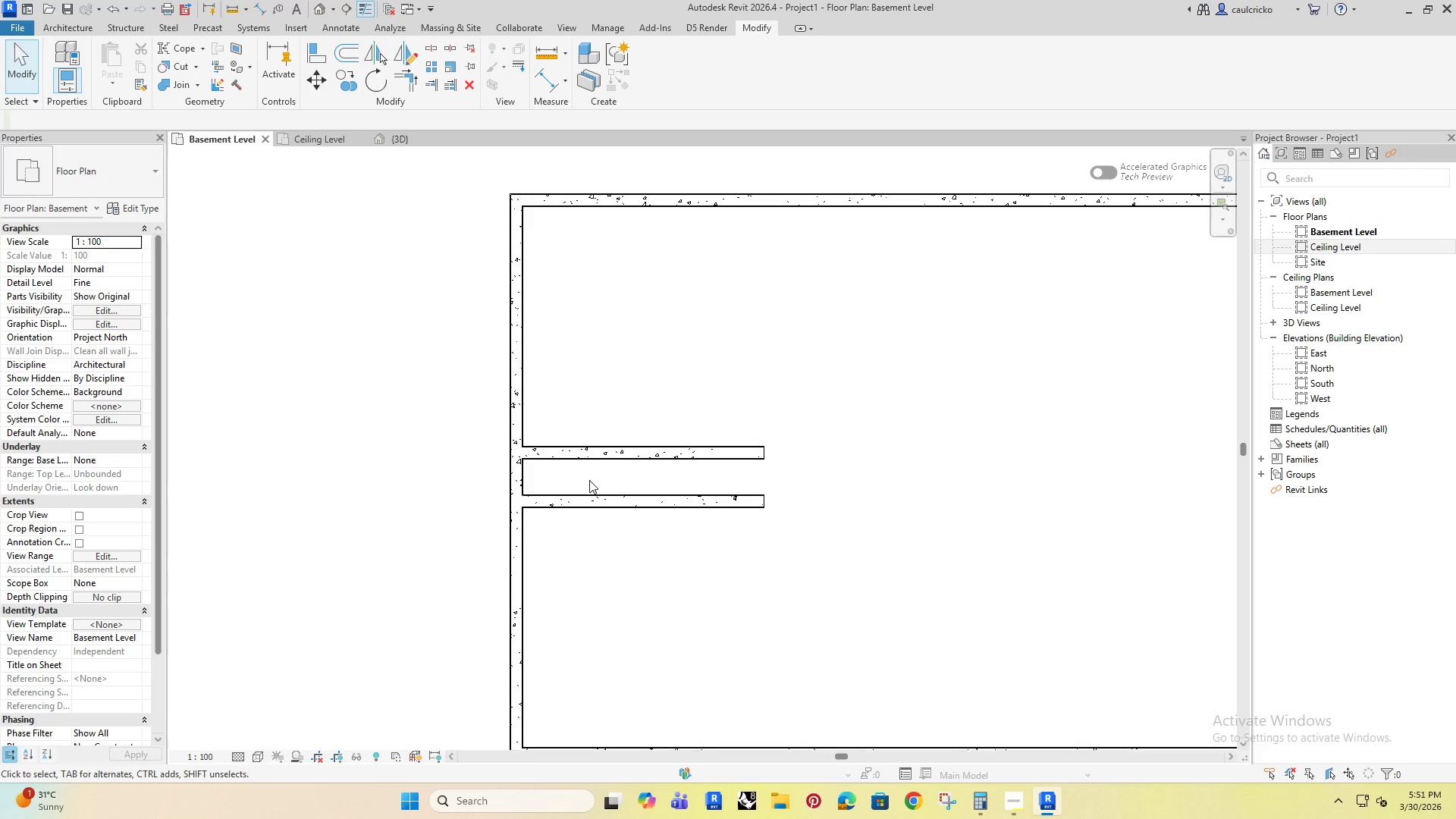 
scroll: coordinate [589, 480], scroll_direction: down, amount: 4.0
 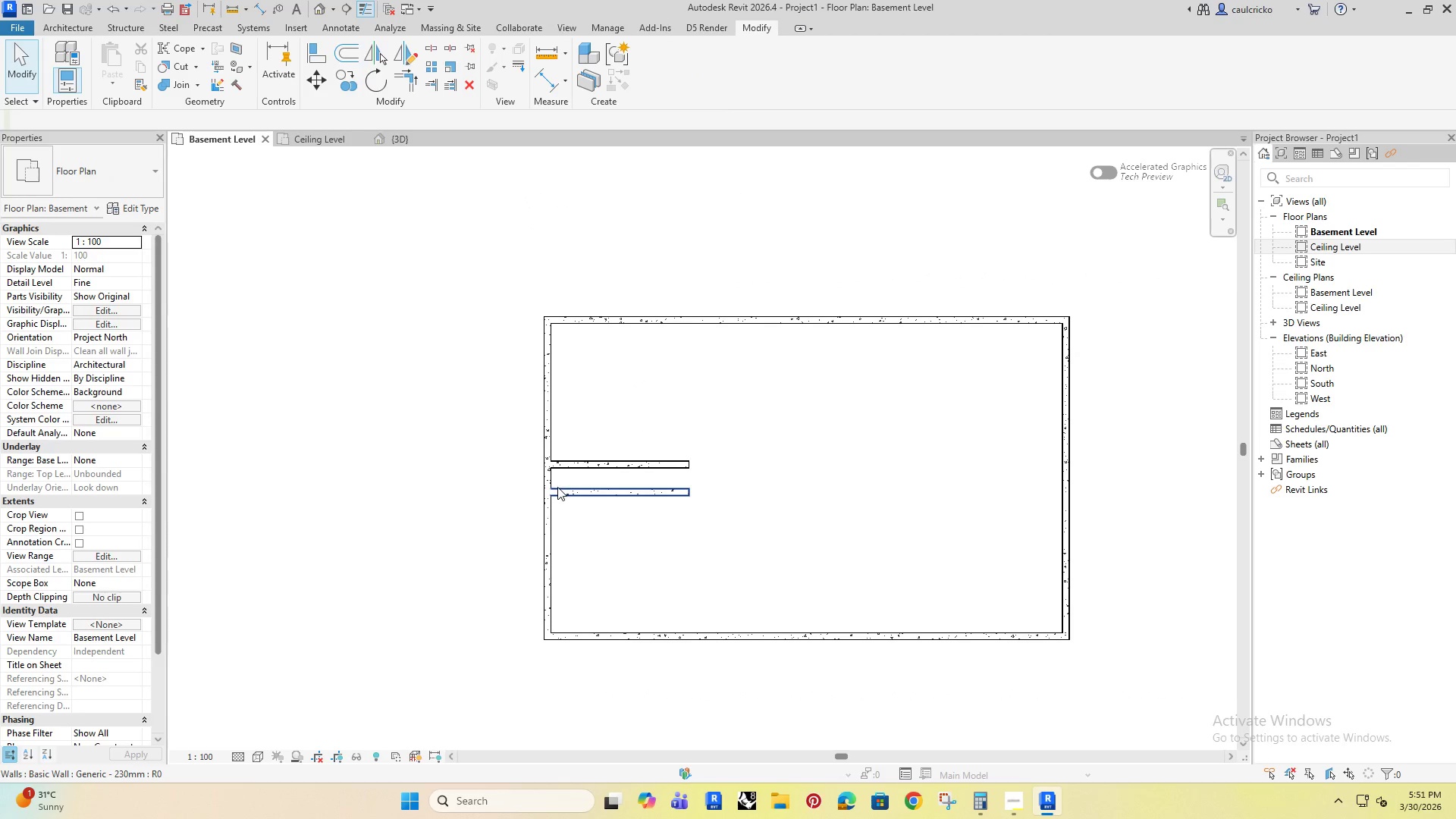 
left_click([591, 497])
 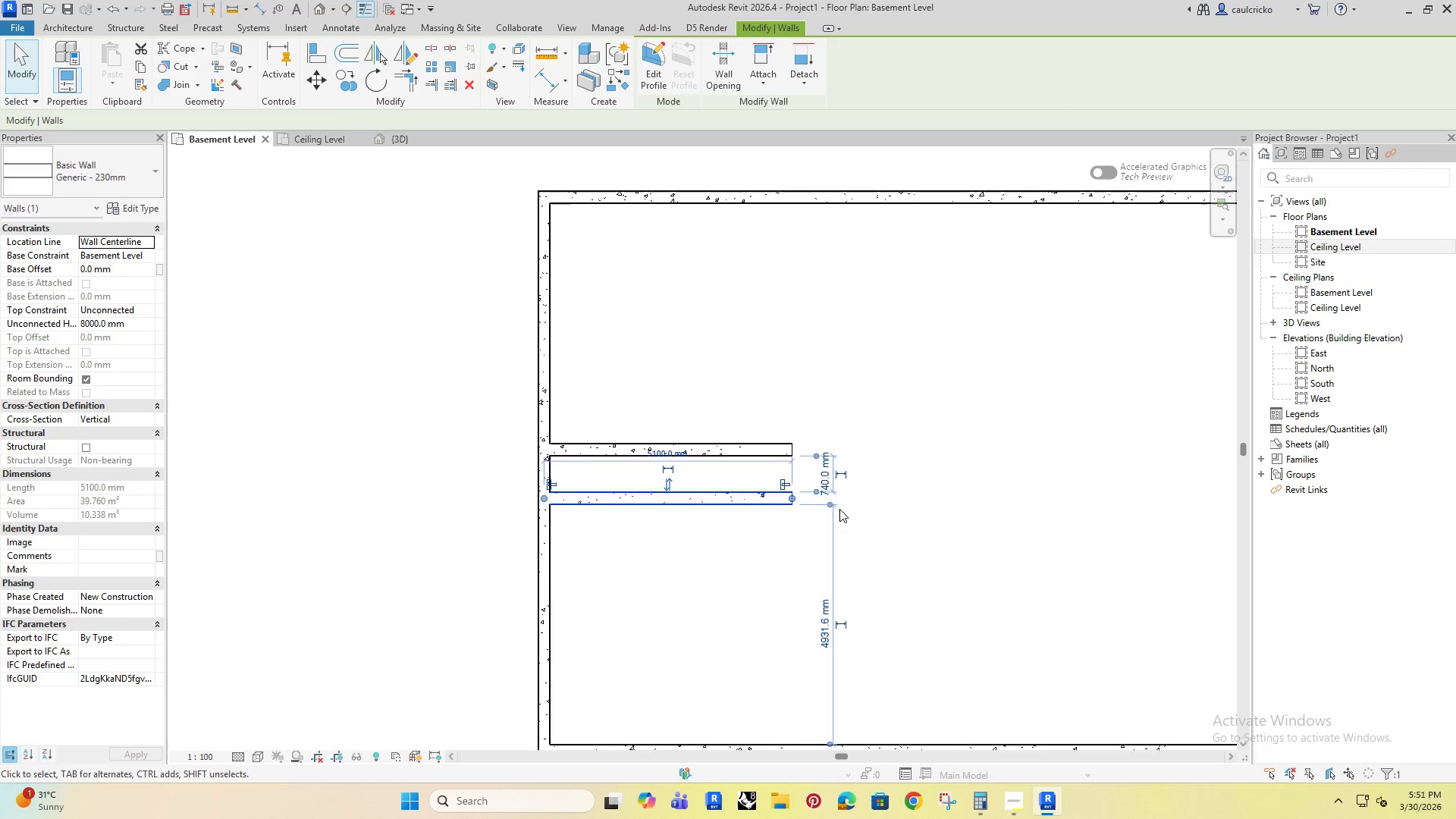 
scroll: coordinate [808, 494], scroll_direction: up, amount: 9.0
 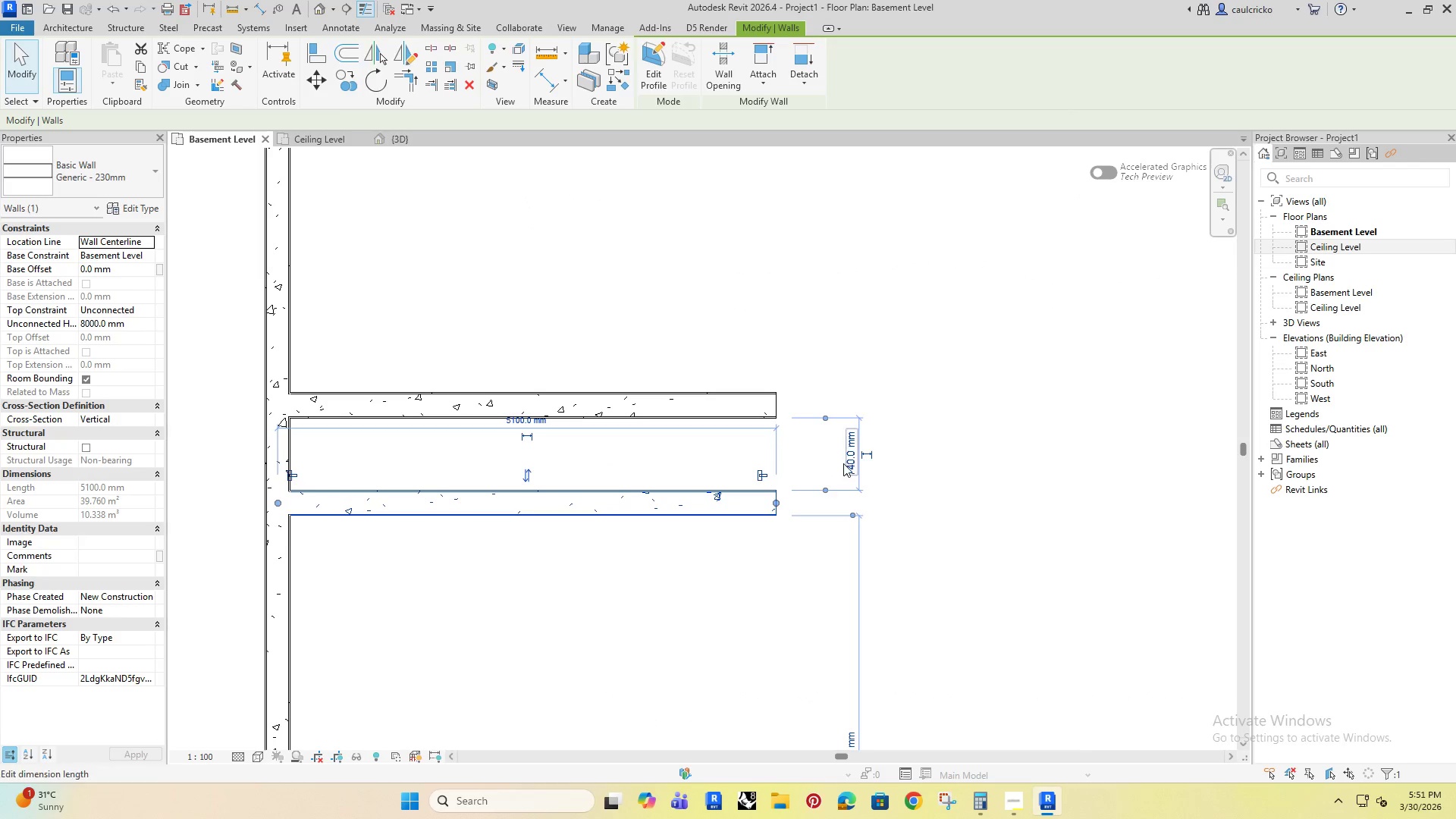 
left_click([849, 463])
 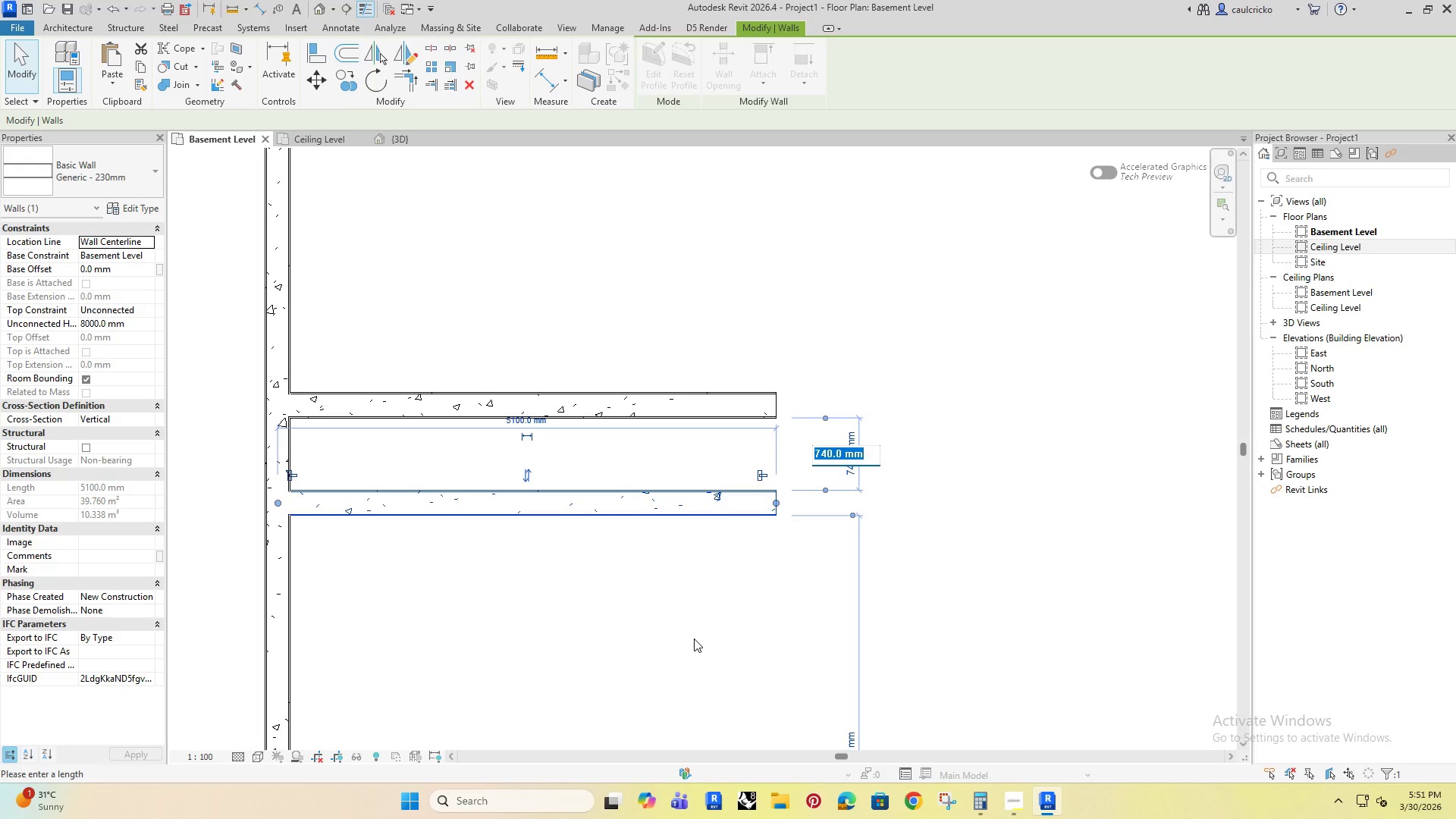 
wait(5.09)
 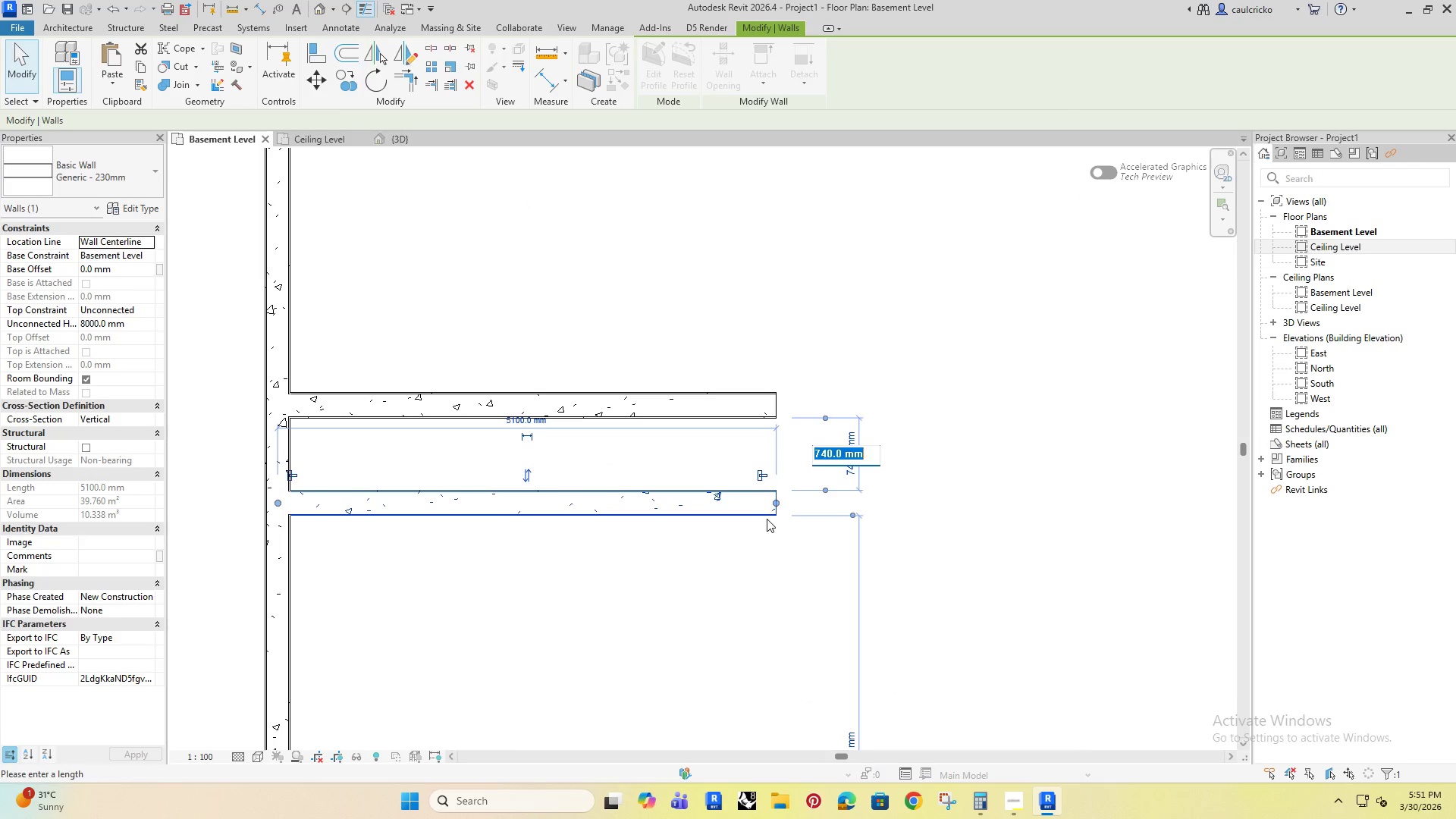 
type(1000)
 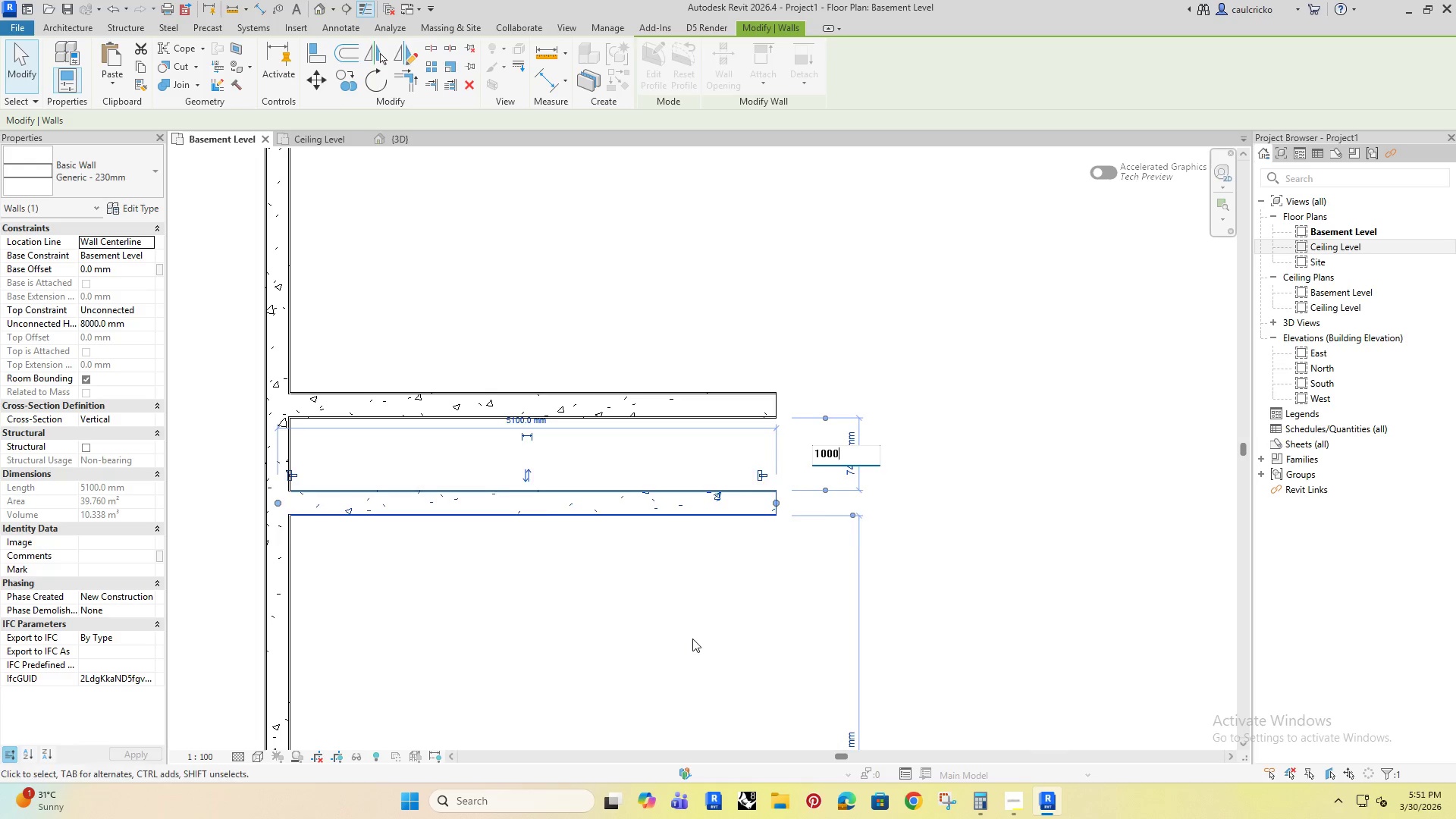 
key(Enter)
 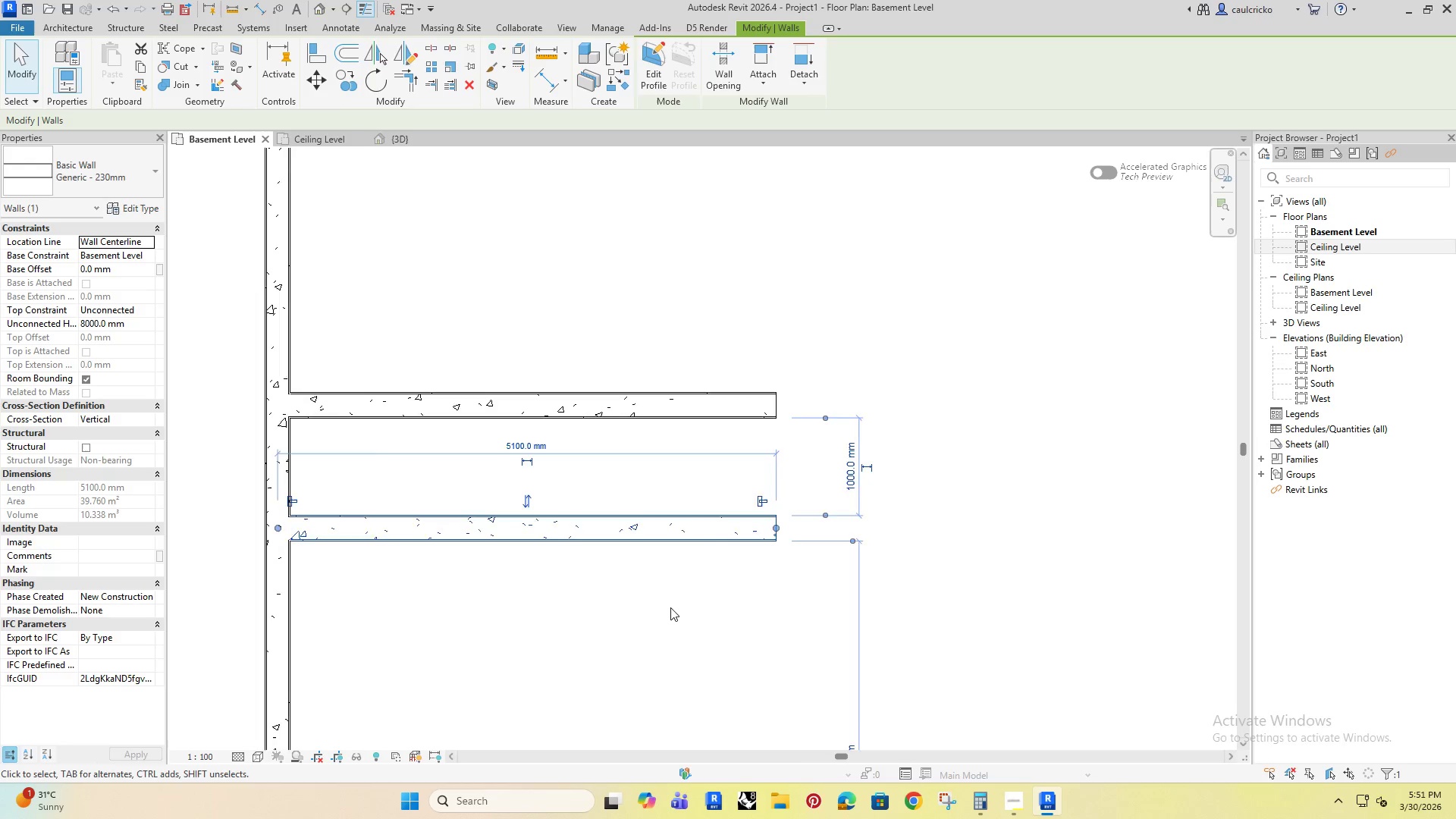 
scroll: coordinate [671, 607], scroll_direction: down, amount: 4.0
 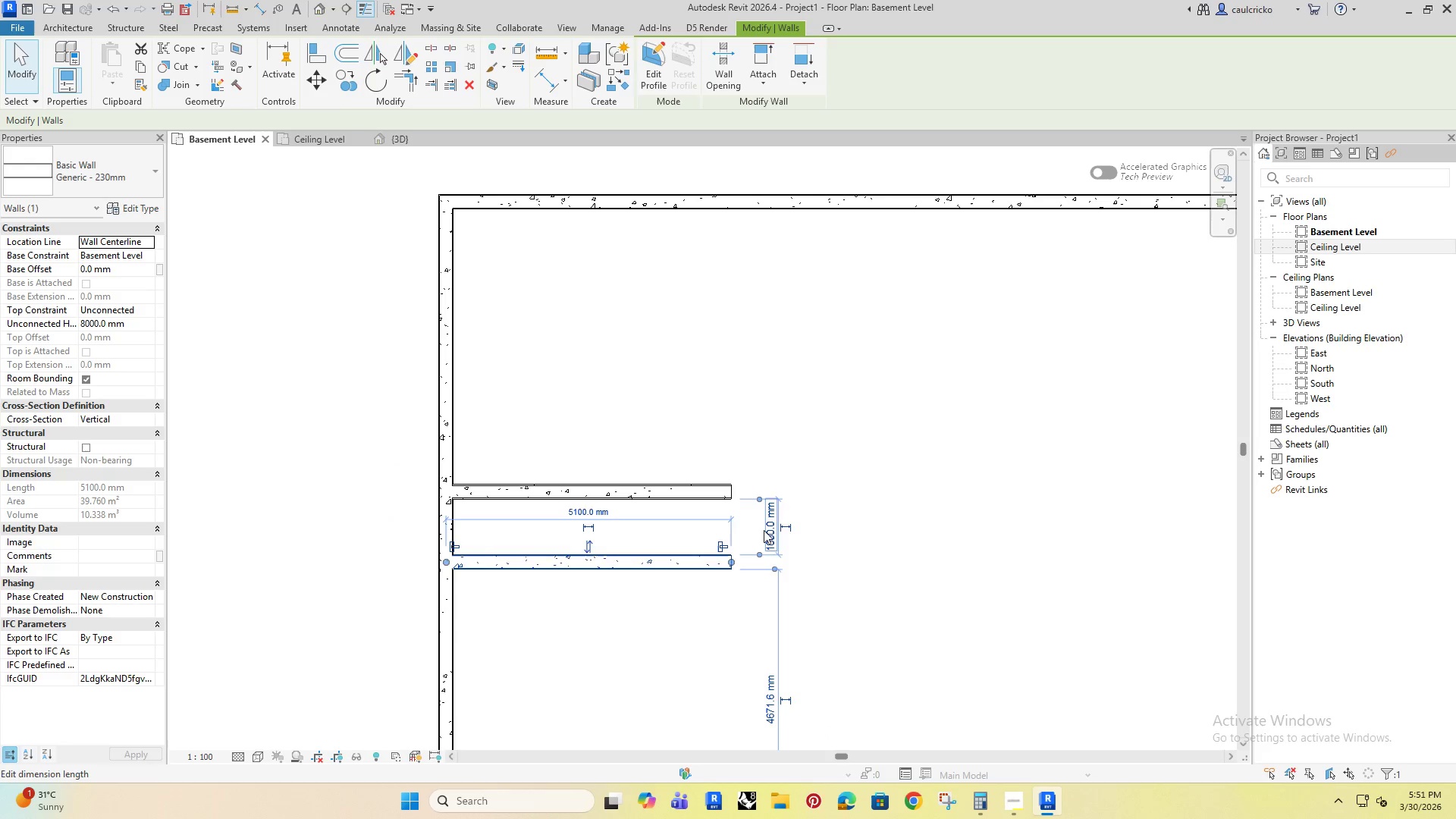 
left_click([765, 529])
 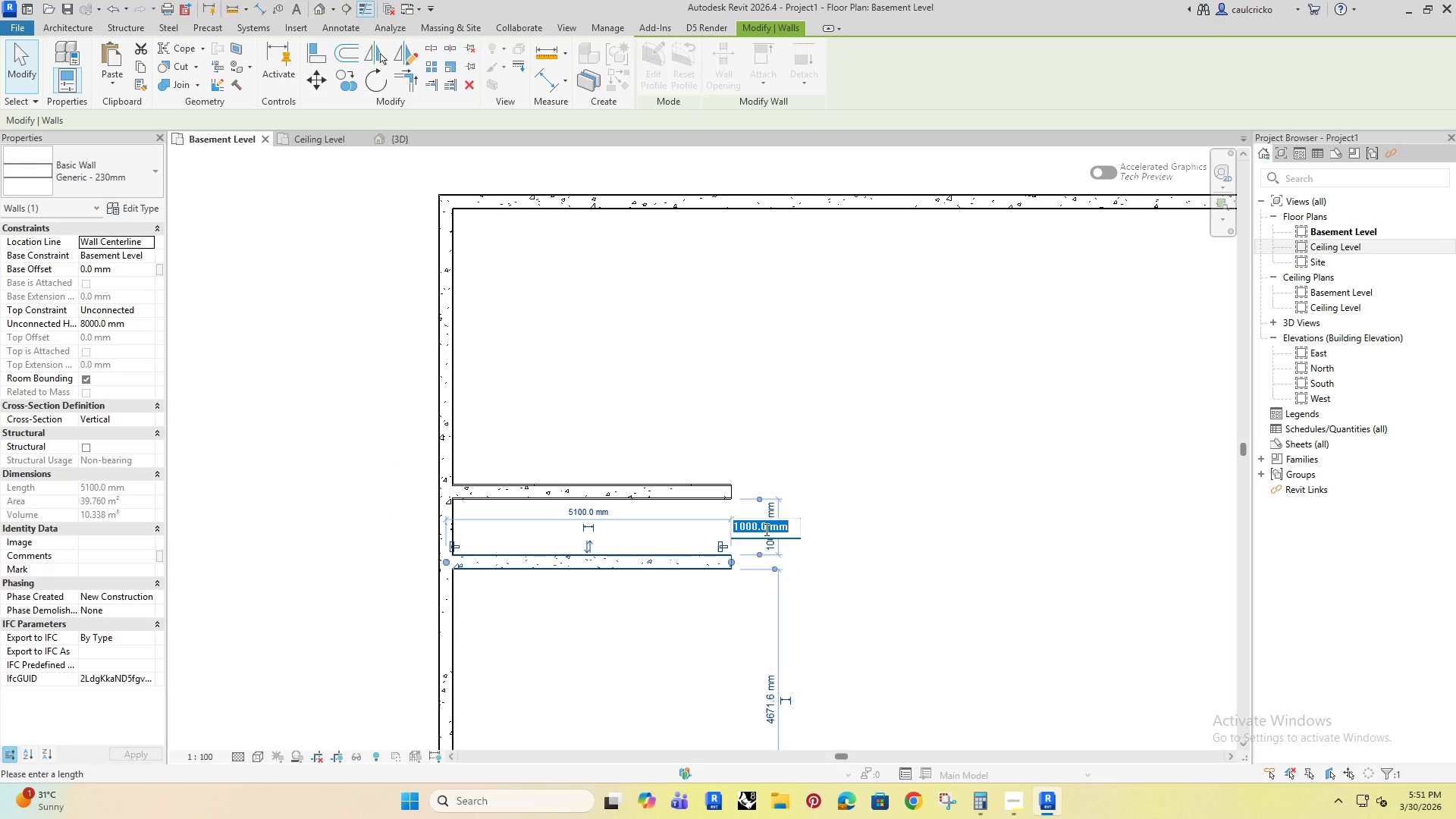 
type(1500)
 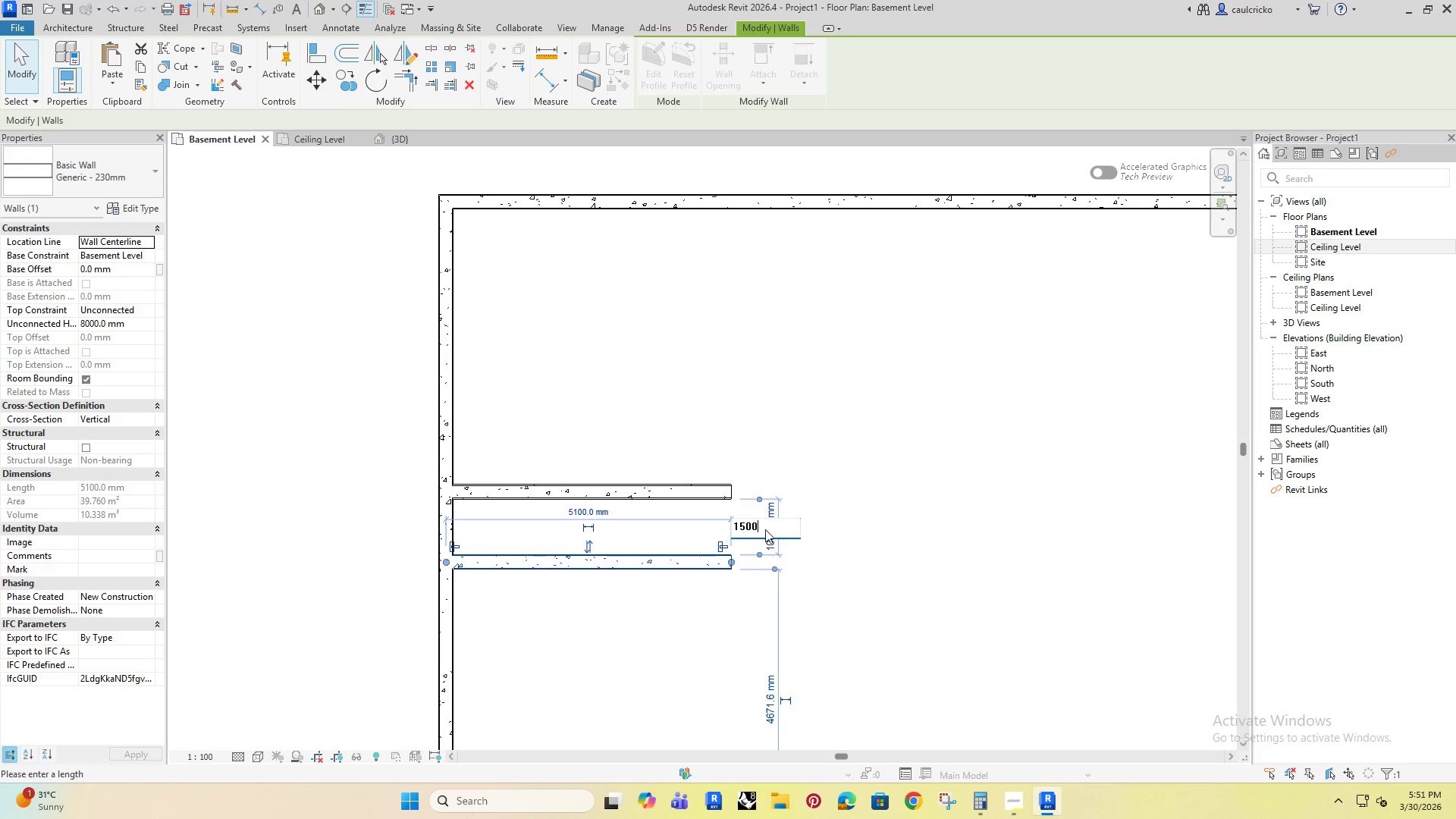 
key(Enter)
 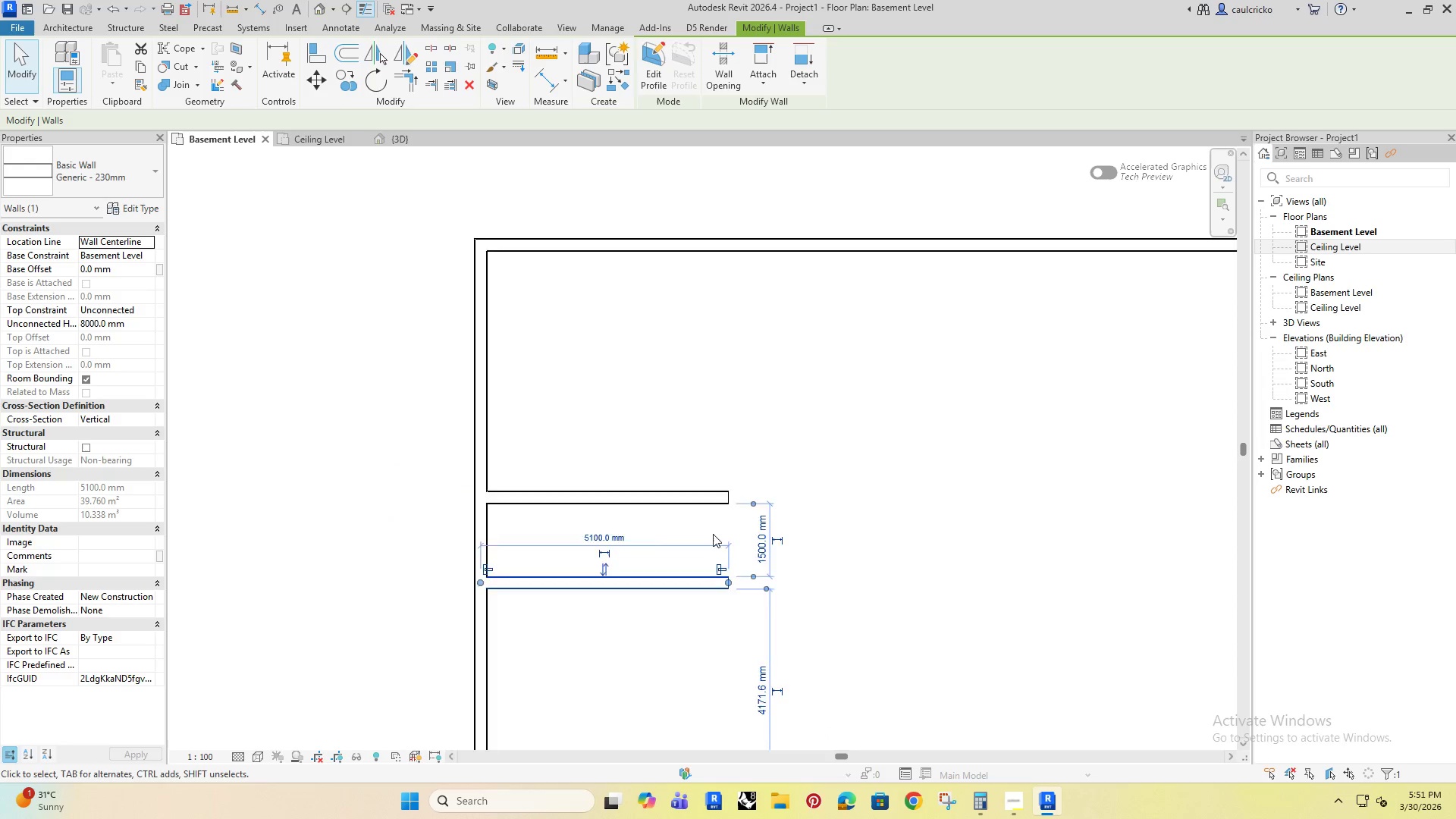 
left_click([431, 497])
 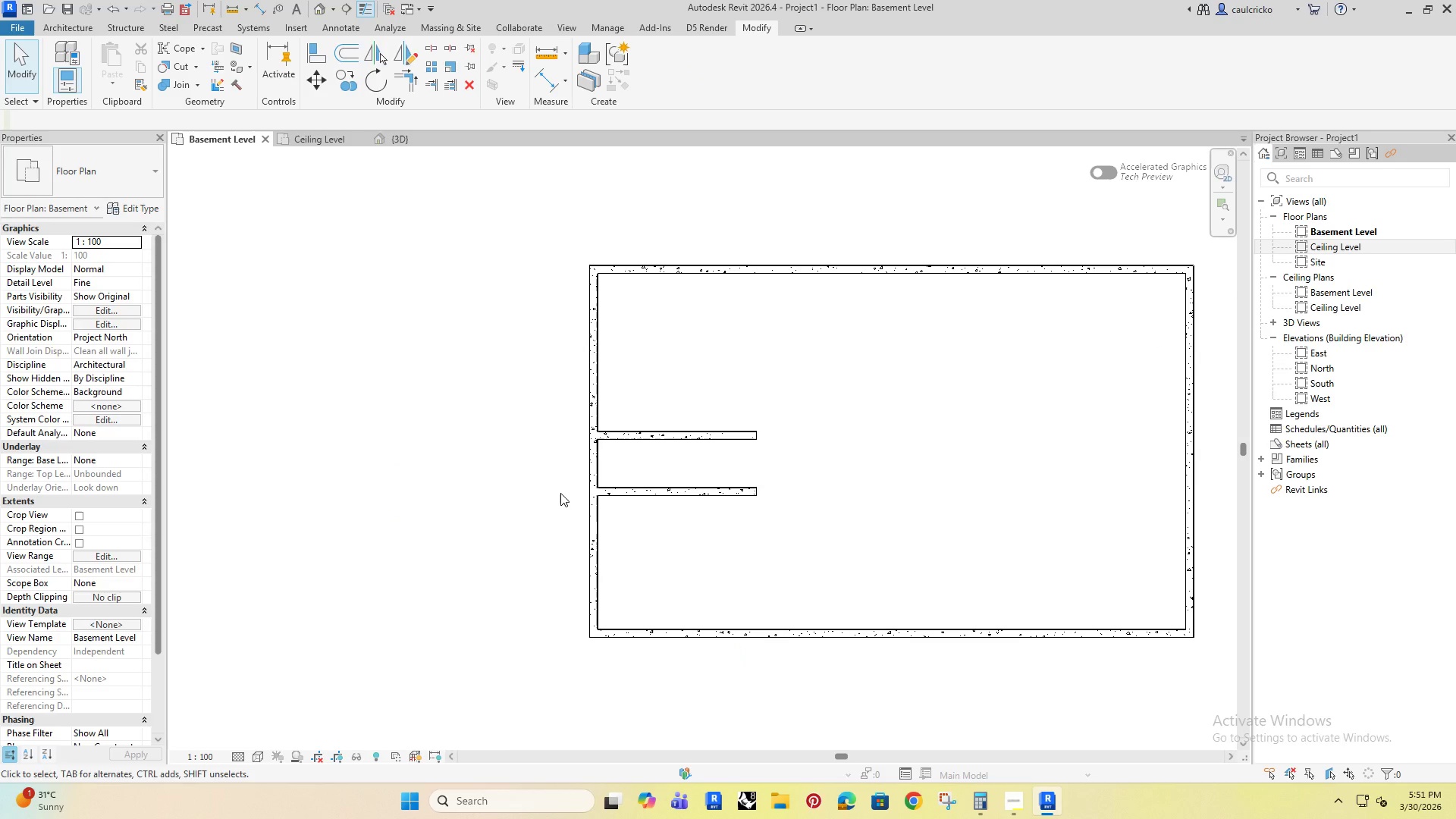 
scroll: coordinate [713, 534], scroll_direction: down, amount: 4.0
 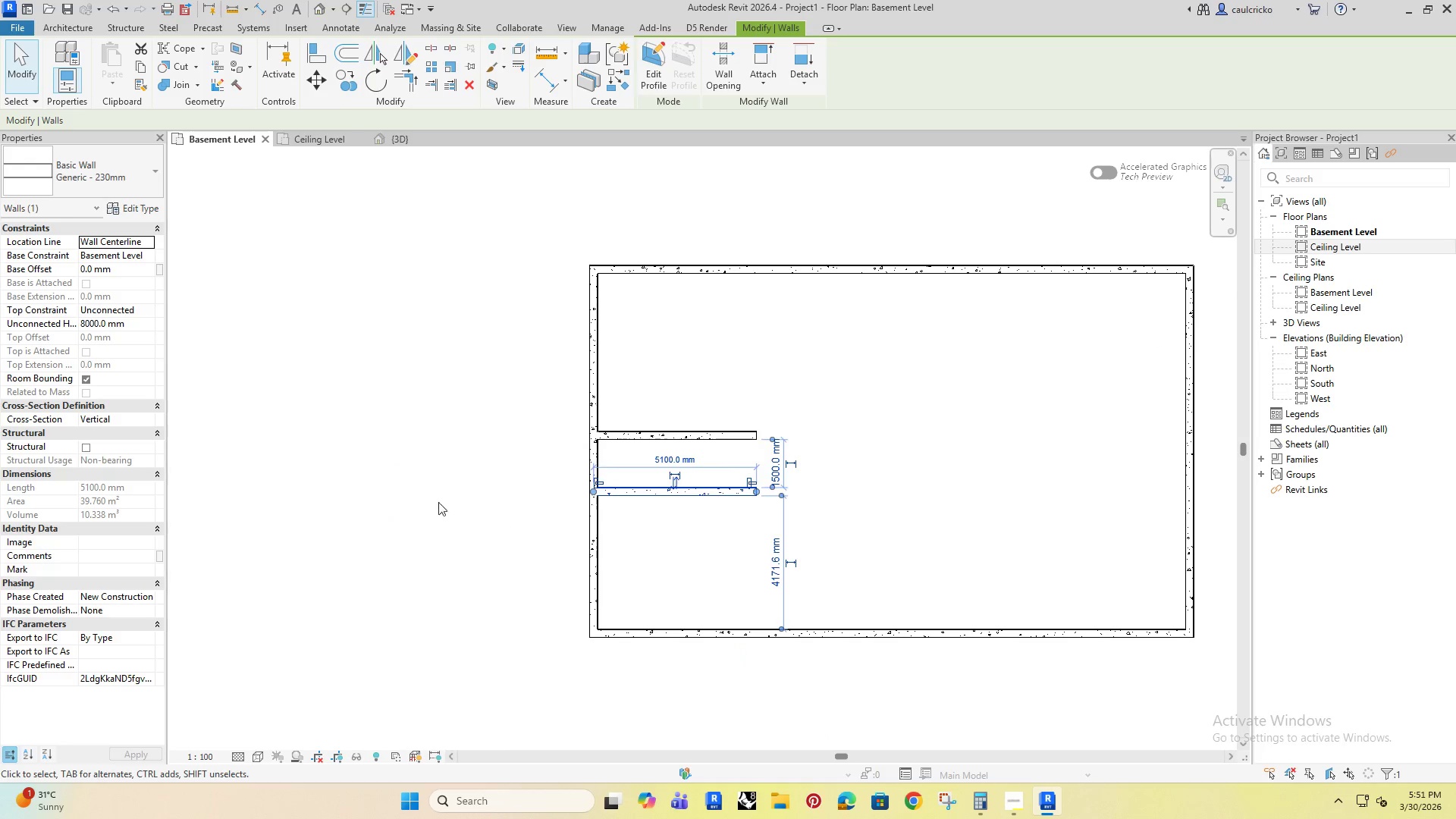 
type(sl)
 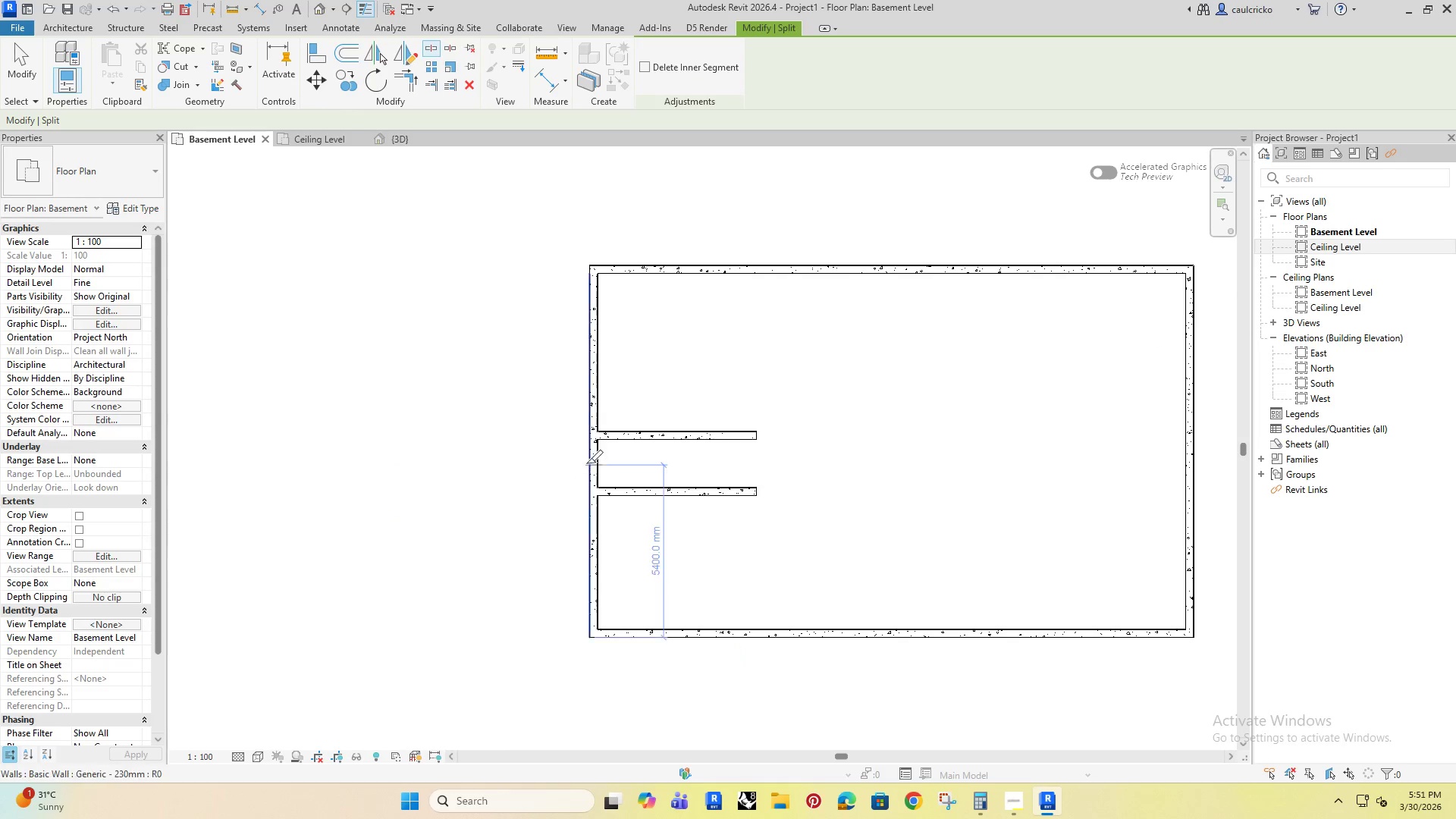 
left_click([588, 462])
 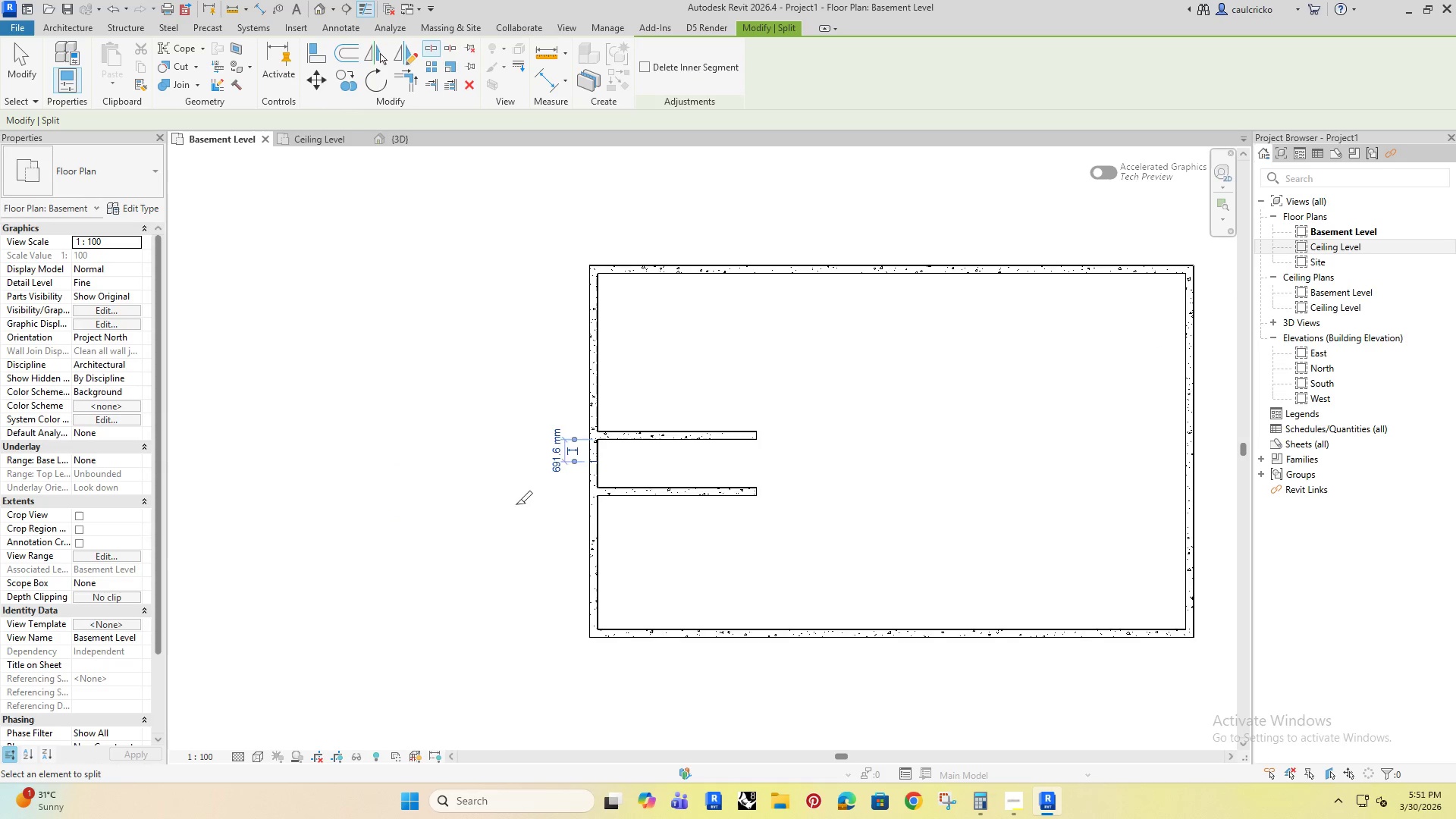 
key(Escape)
 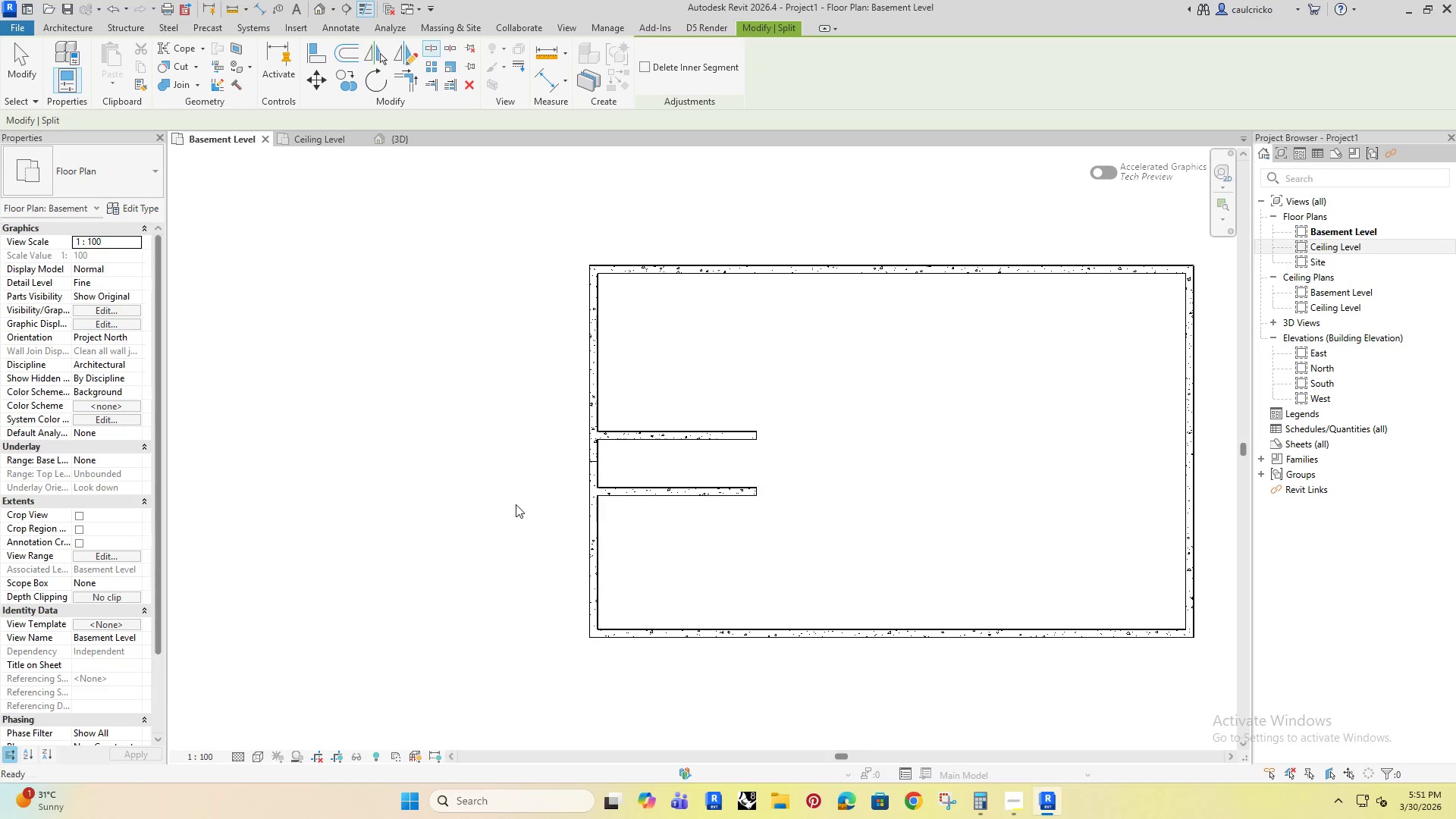 
key(Escape)
 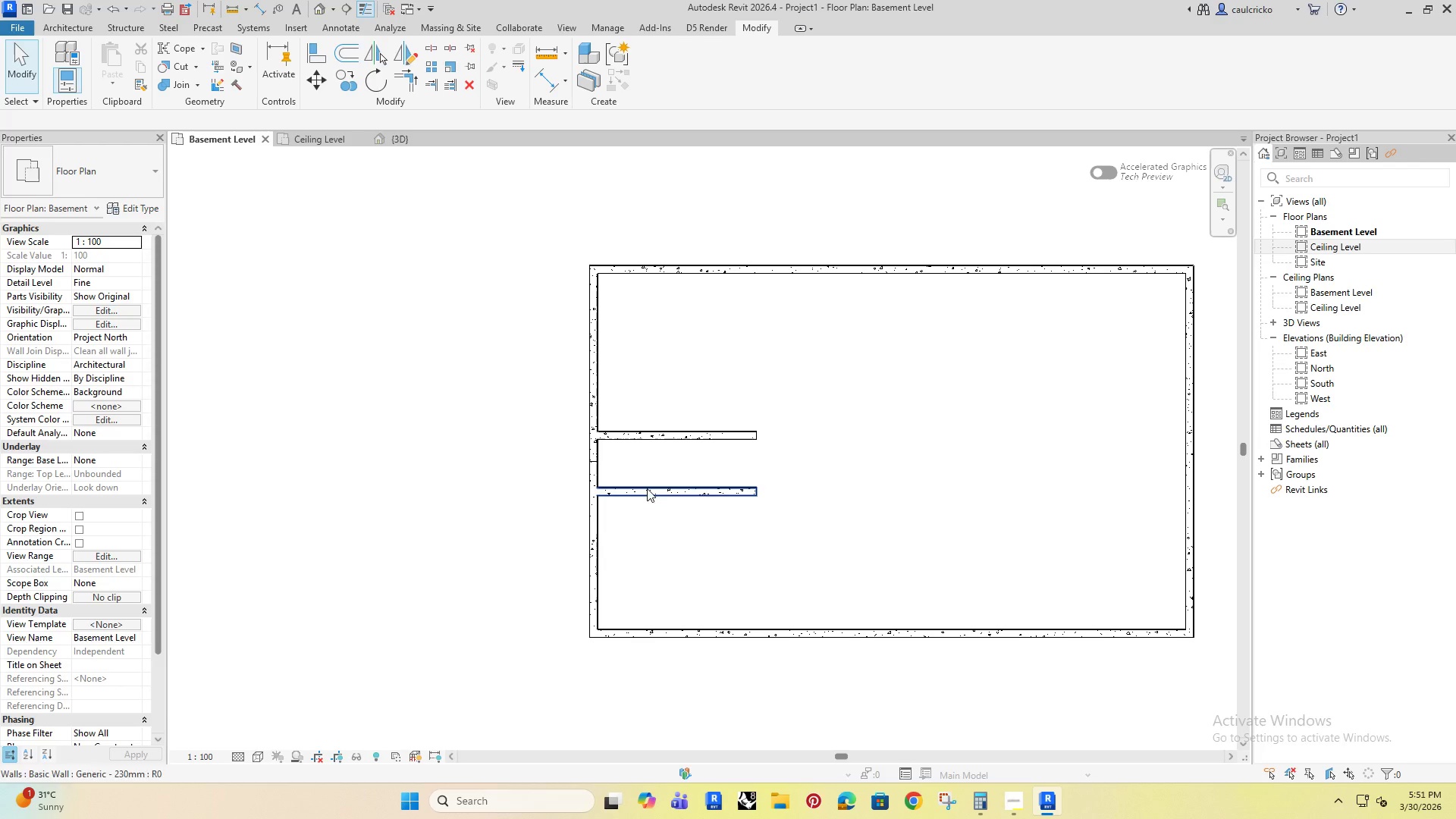 
scroll: coordinate [516, 504], scroll_direction: none, amount: 0.0
 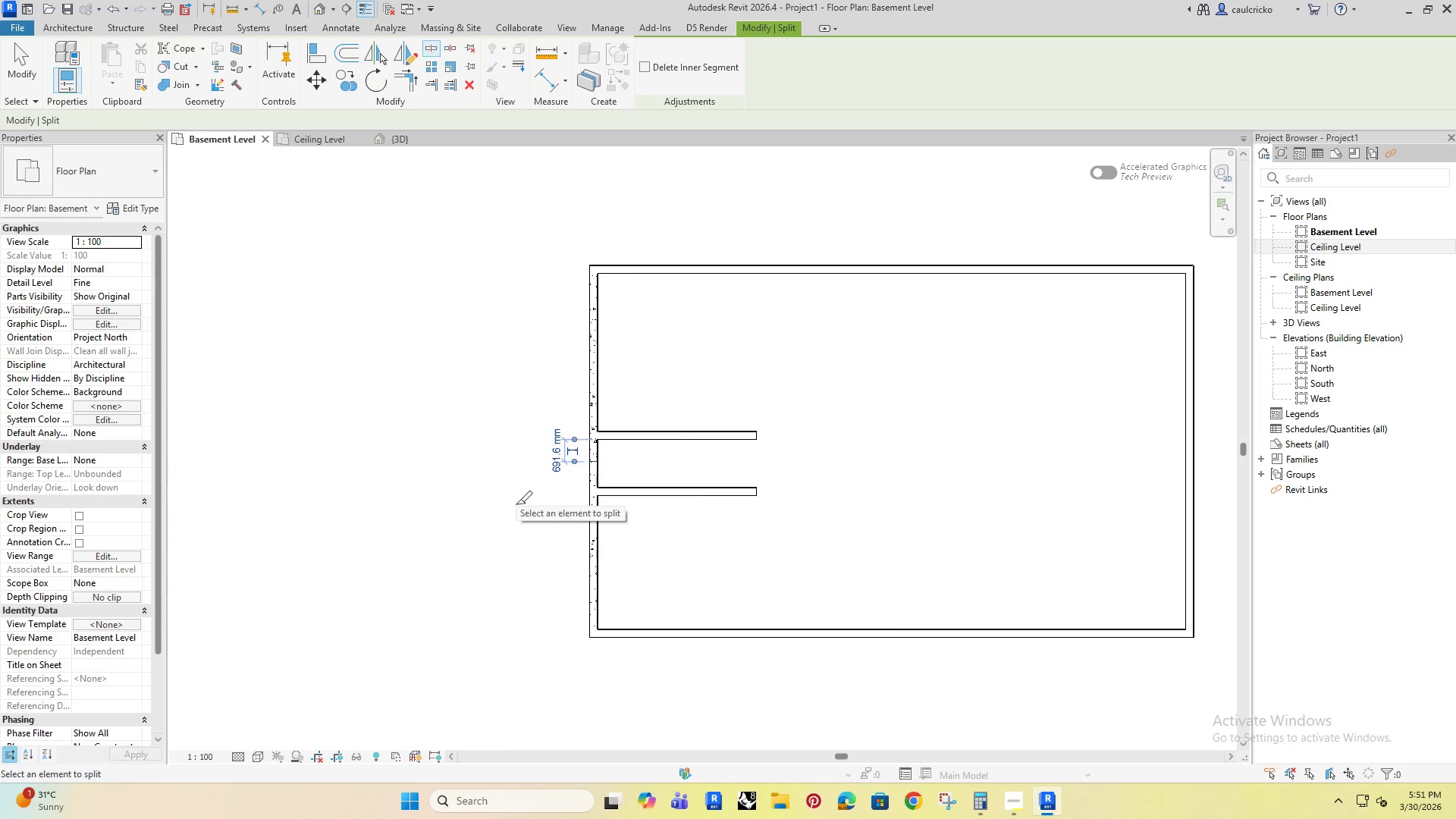 
key(Escape)
 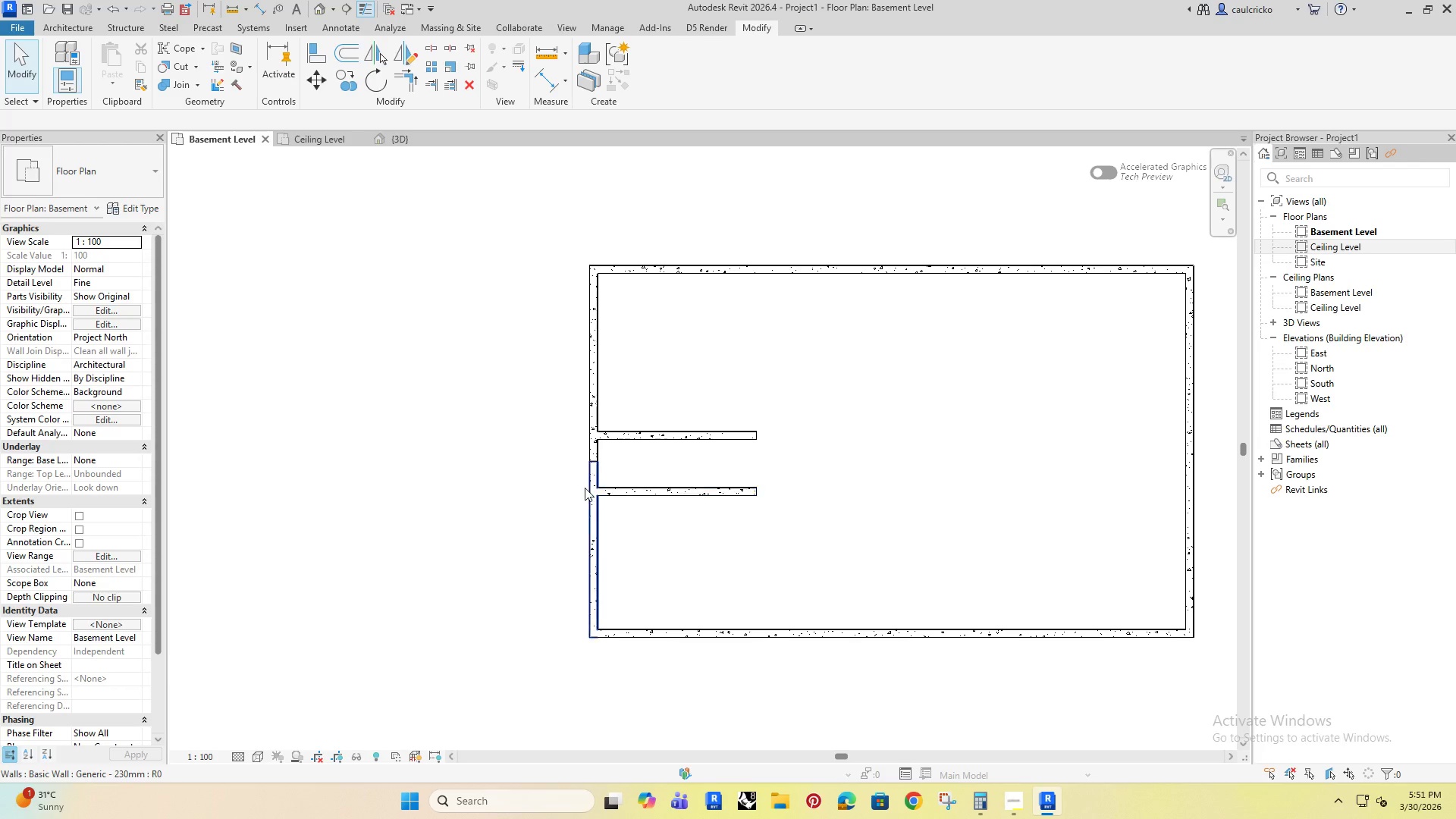 
key(T)
 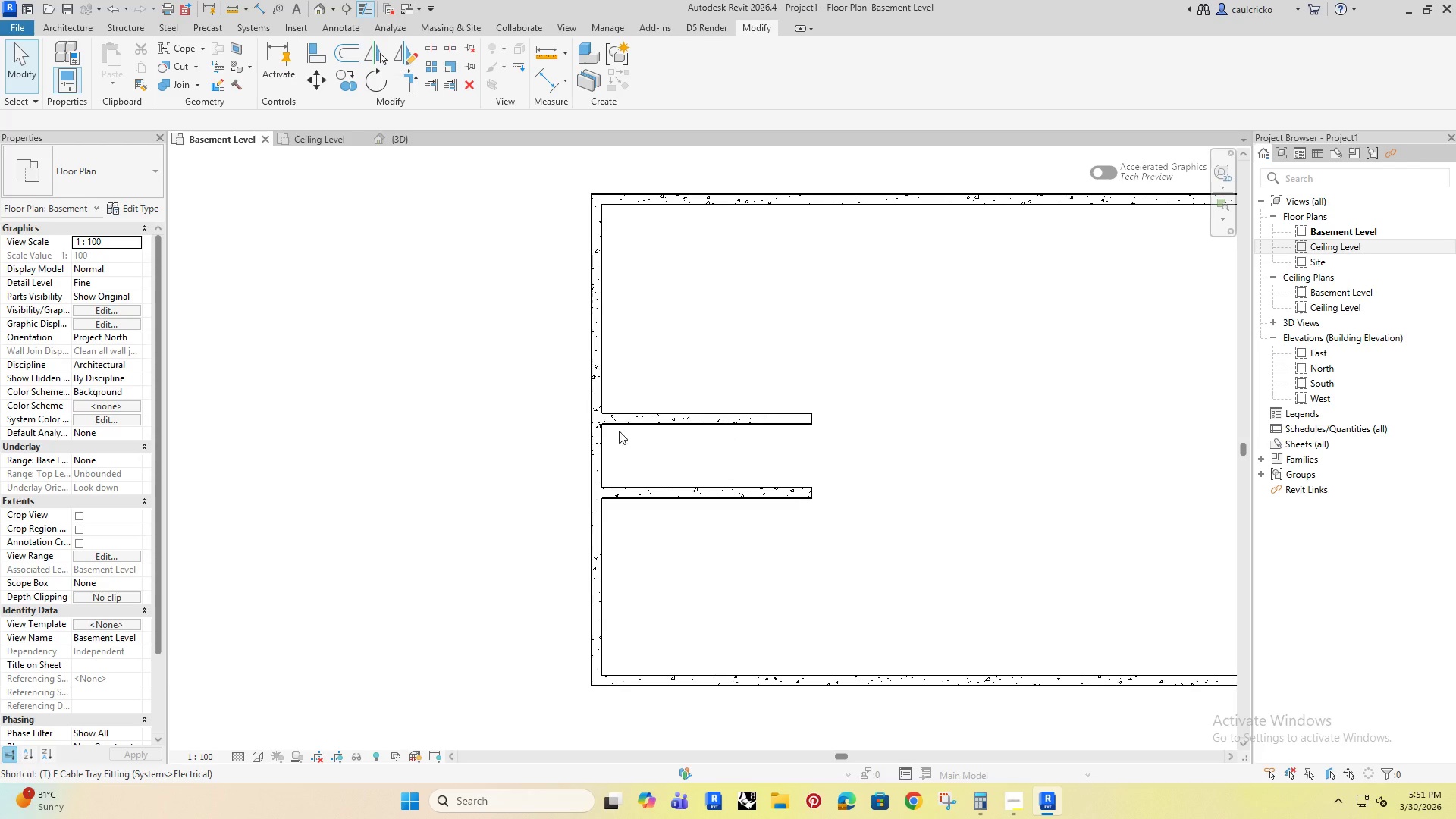 
scroll: coordinate [585, 488], scroll_direction: up, amount: 2.0
 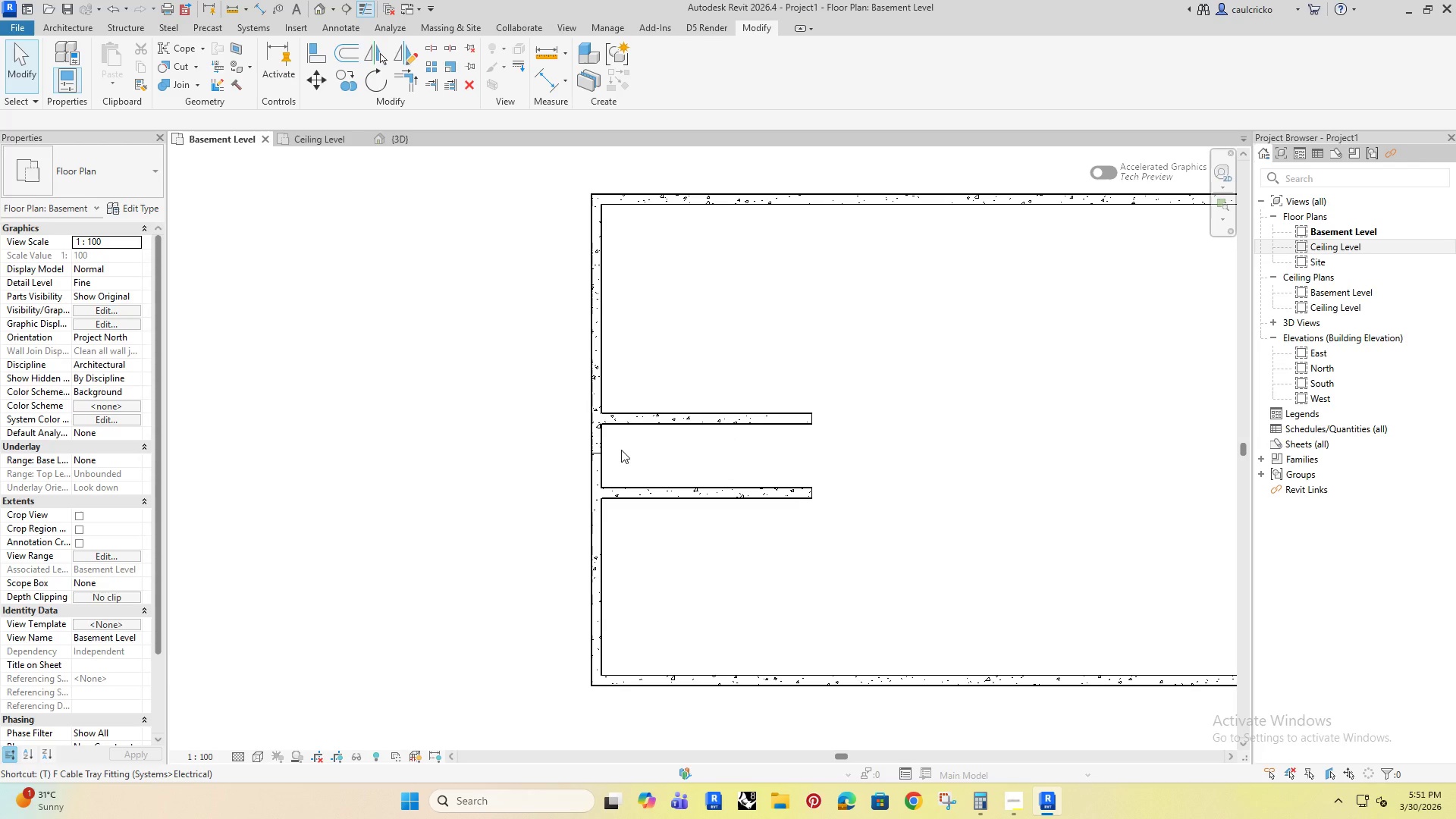 
key(R)
 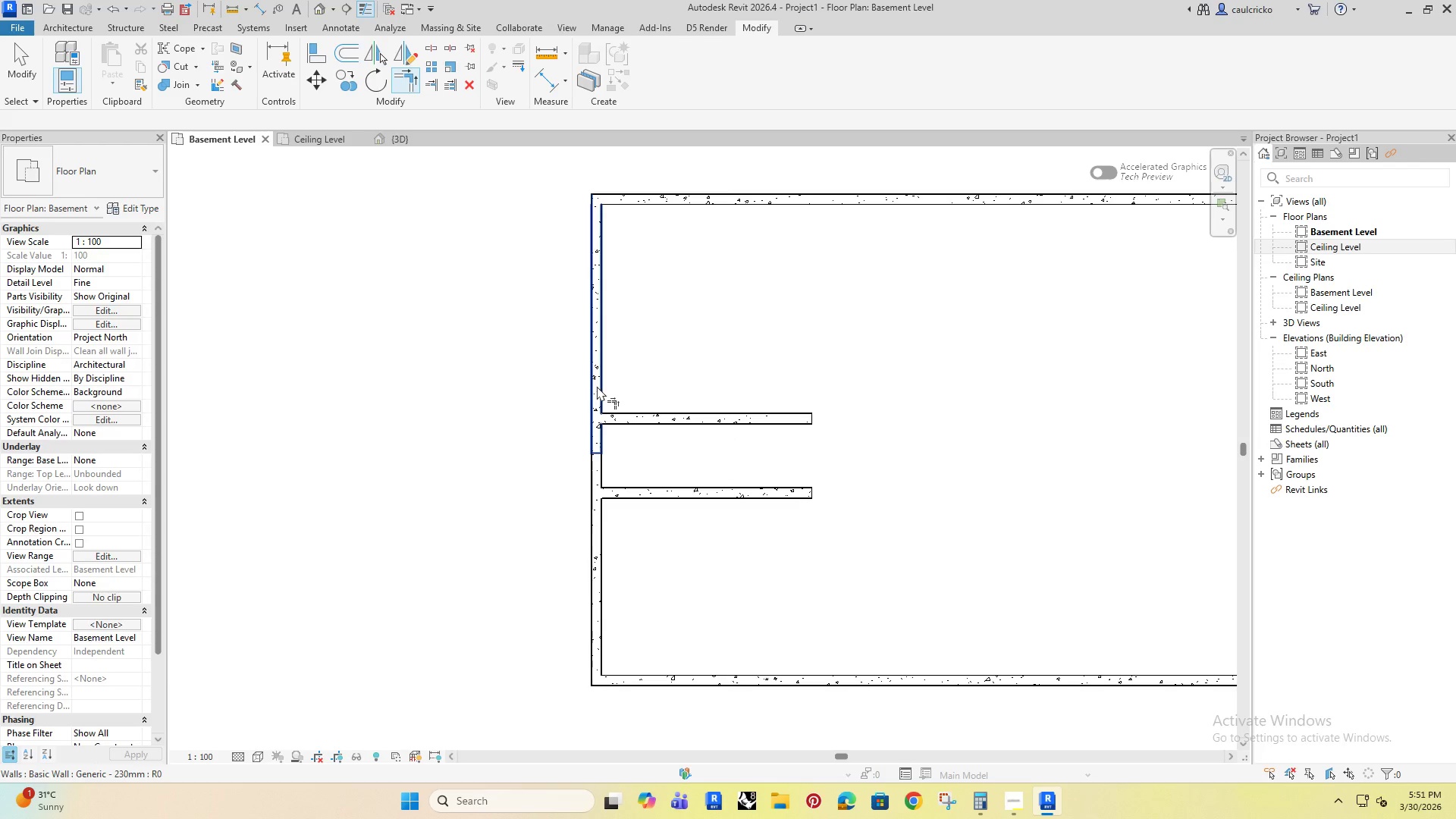 
left_click_drag(start_coordinate=[597, 386], to_coordinate=[595, 407])
 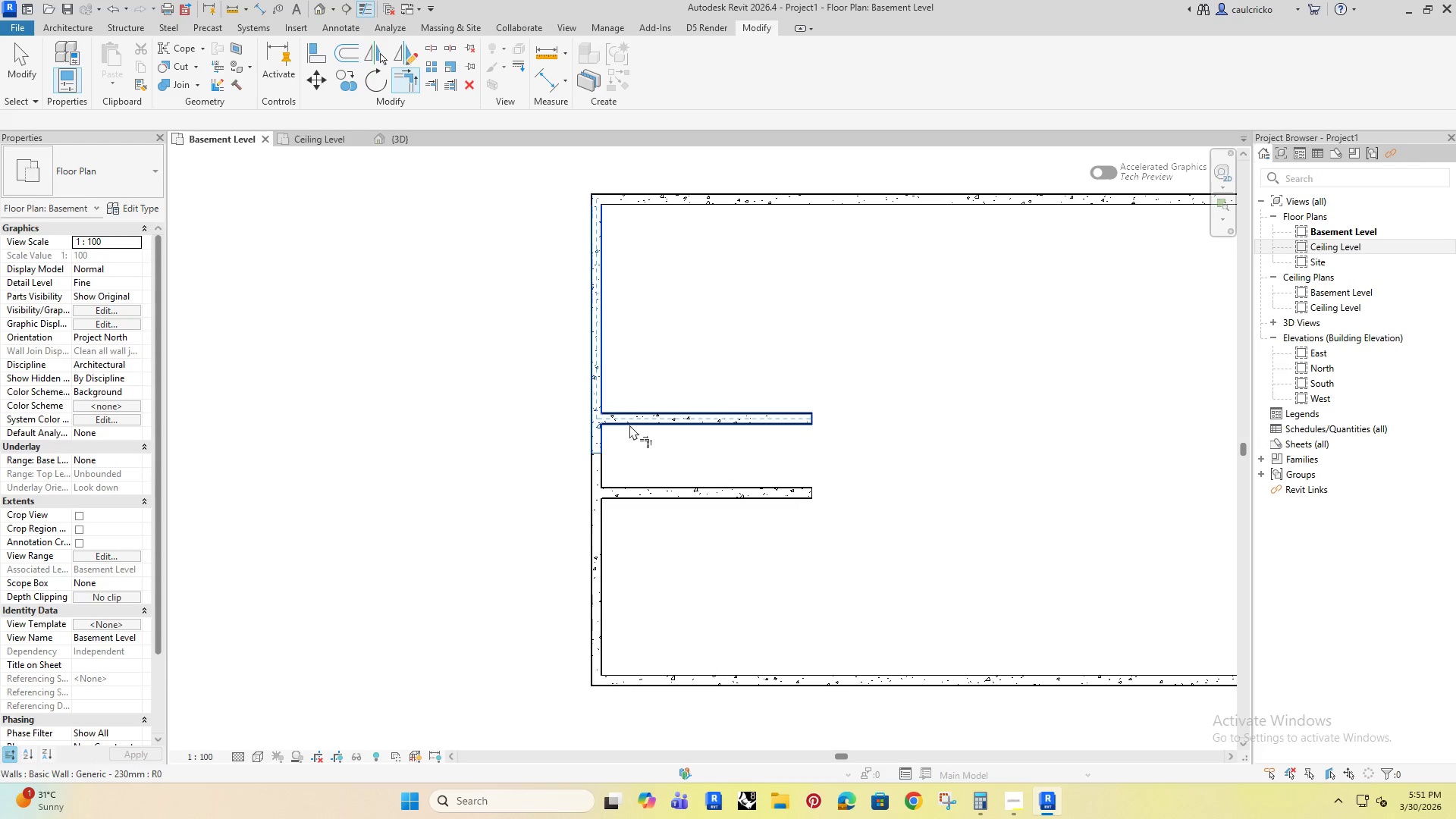 
left_click([629, 425])
 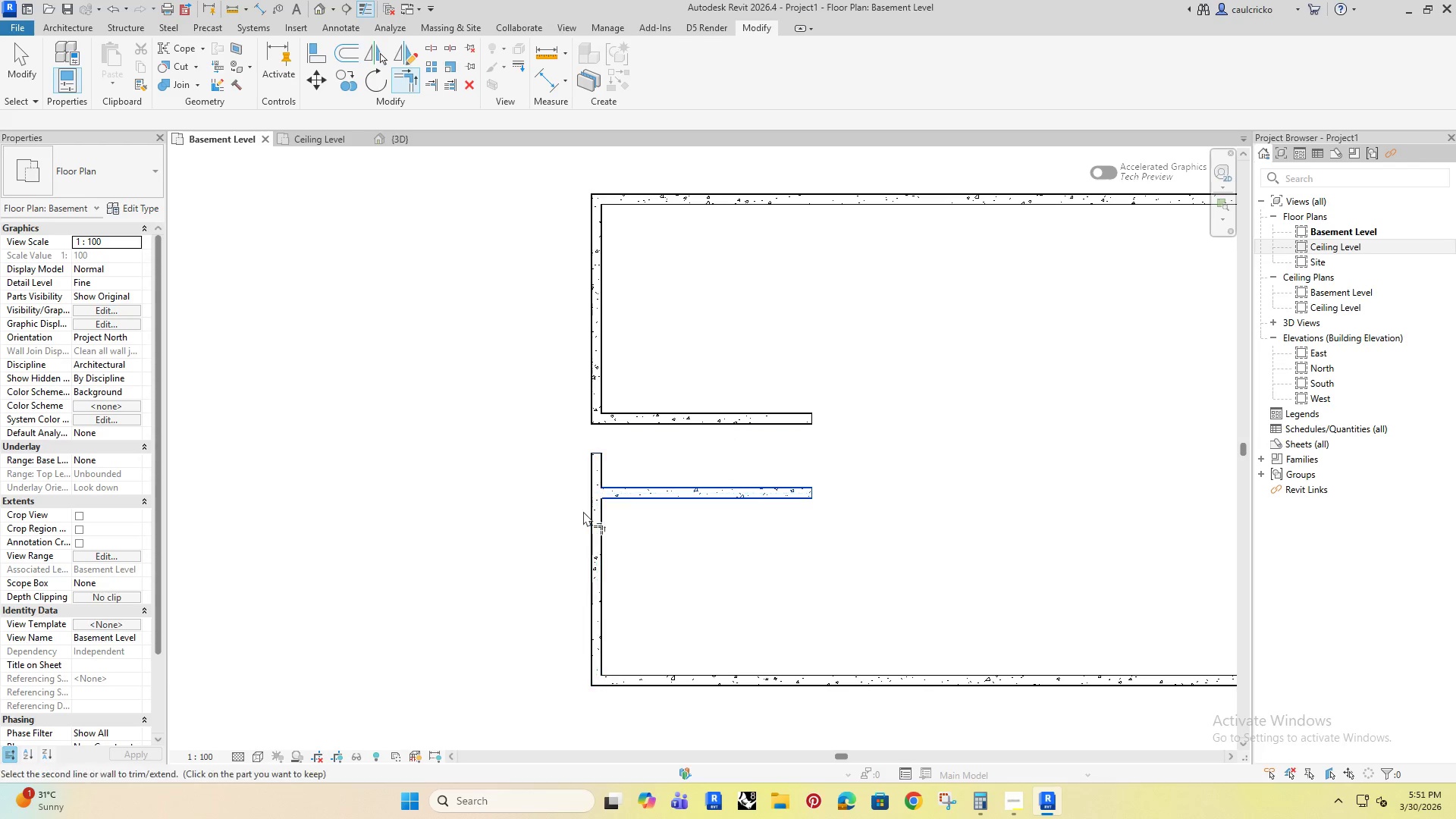 
left_click([602, 529])
 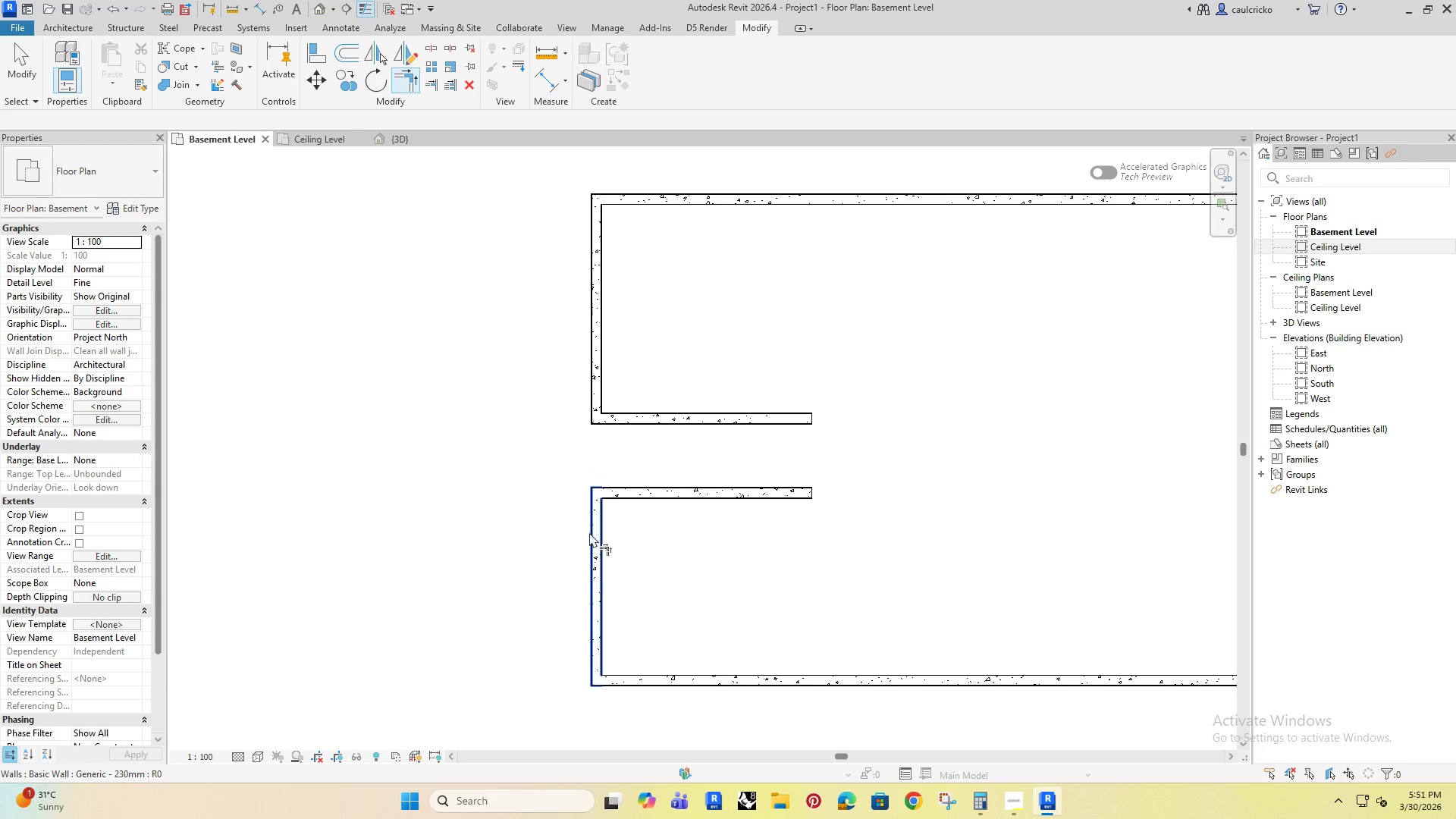 
key(Escape)
 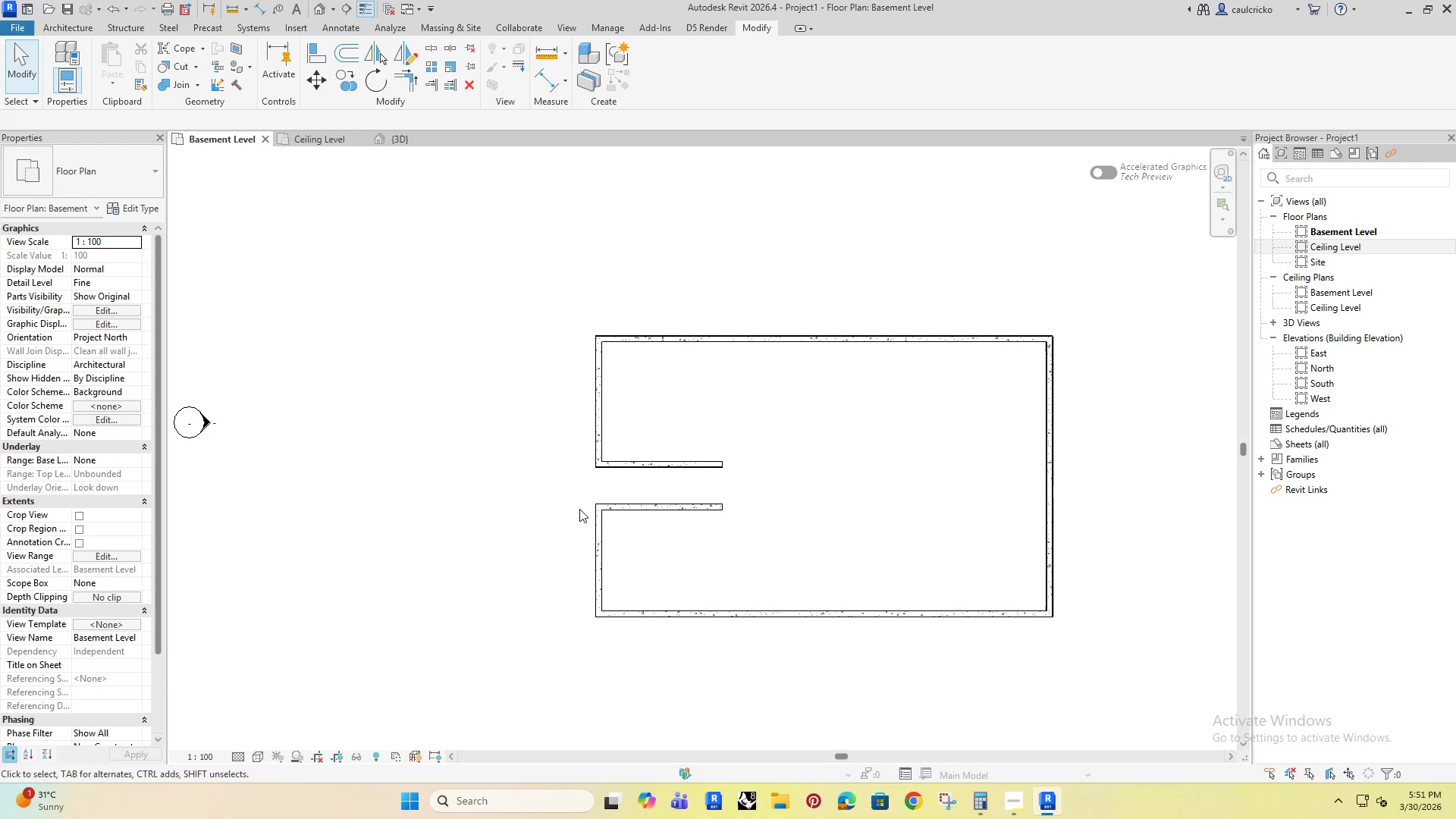 
scroll: coordinate [590, 532], scroll_direction: down, amount: 4.0
 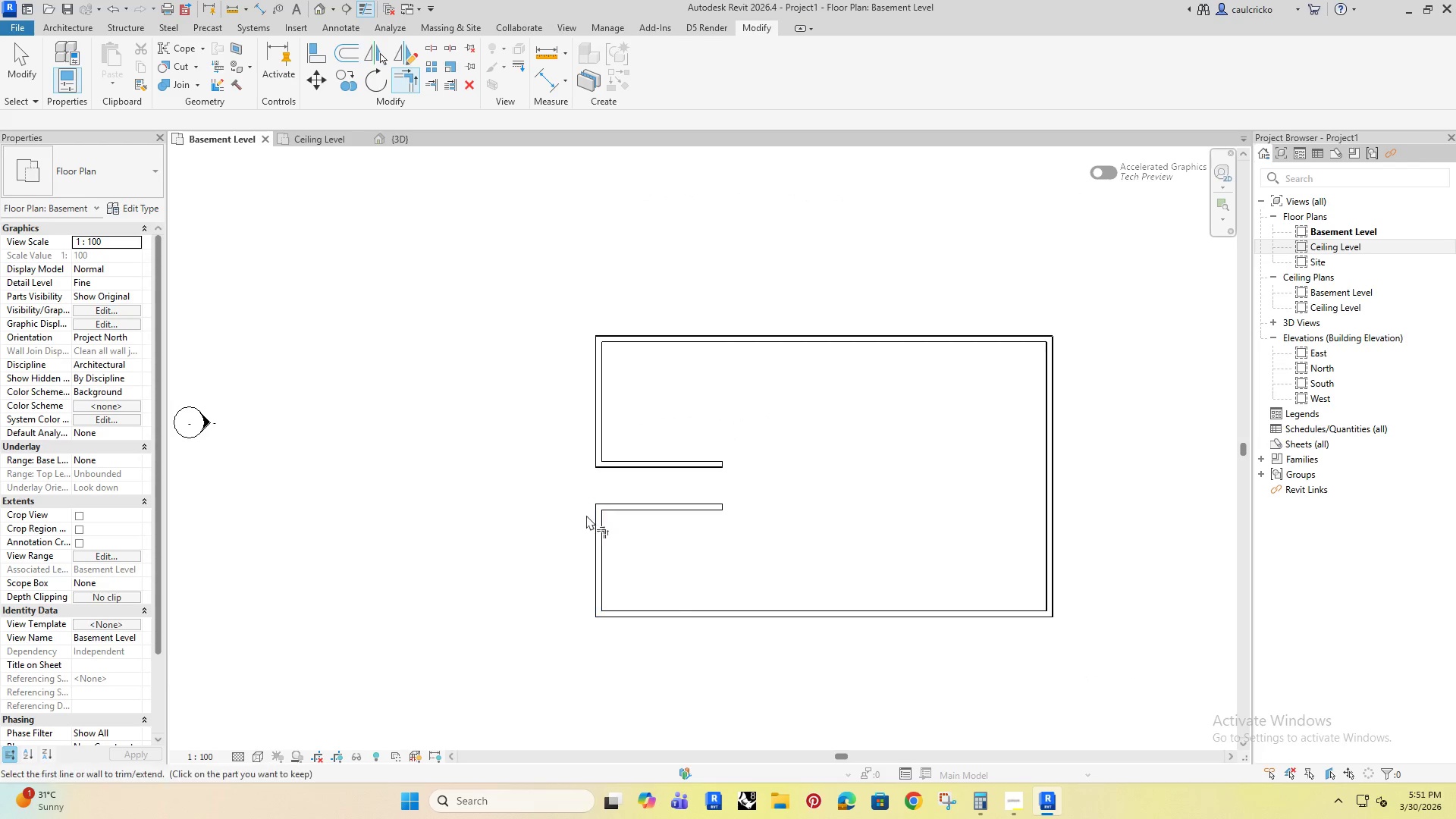 
key(Escape)
 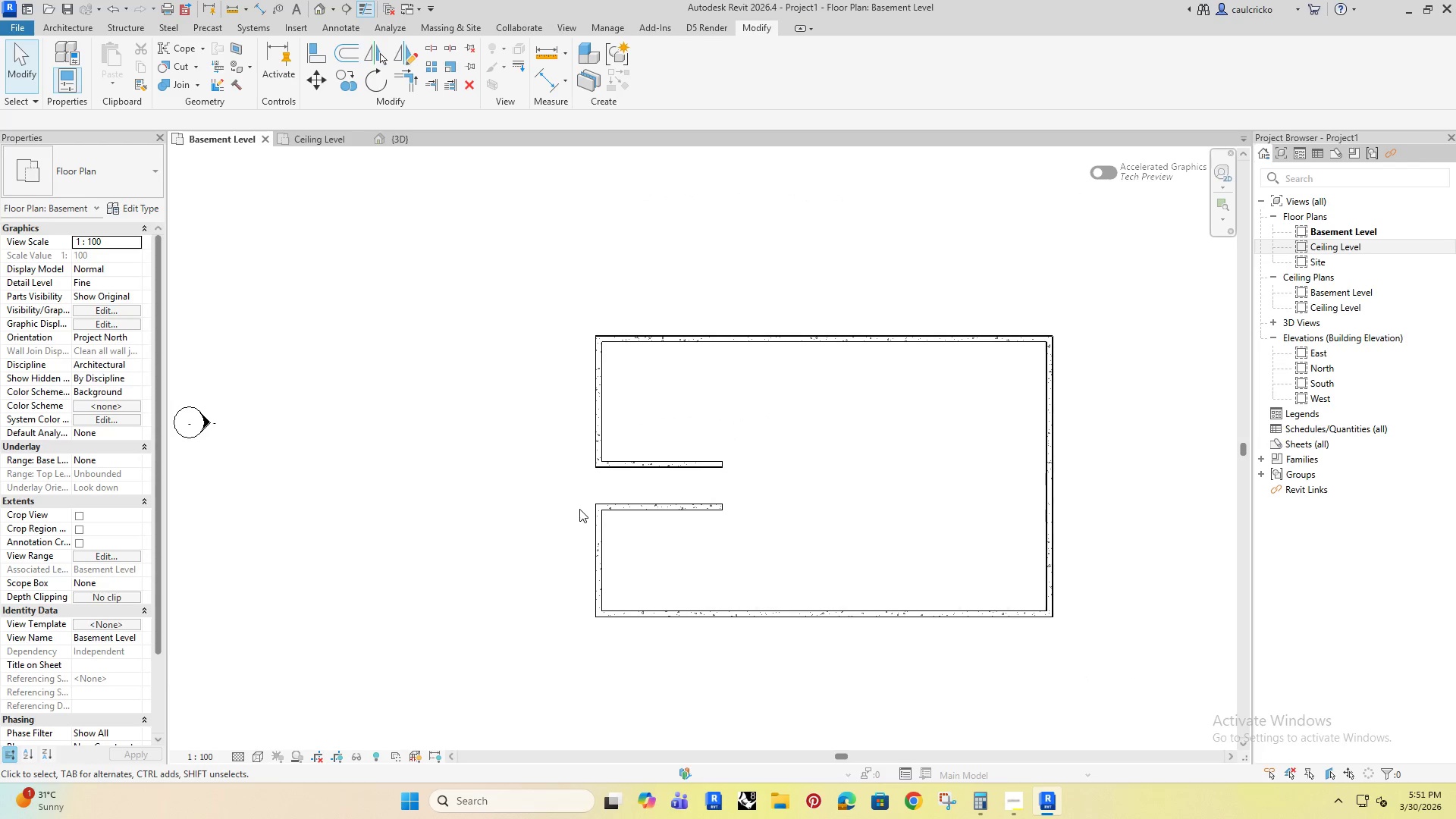 
key(Escape)
 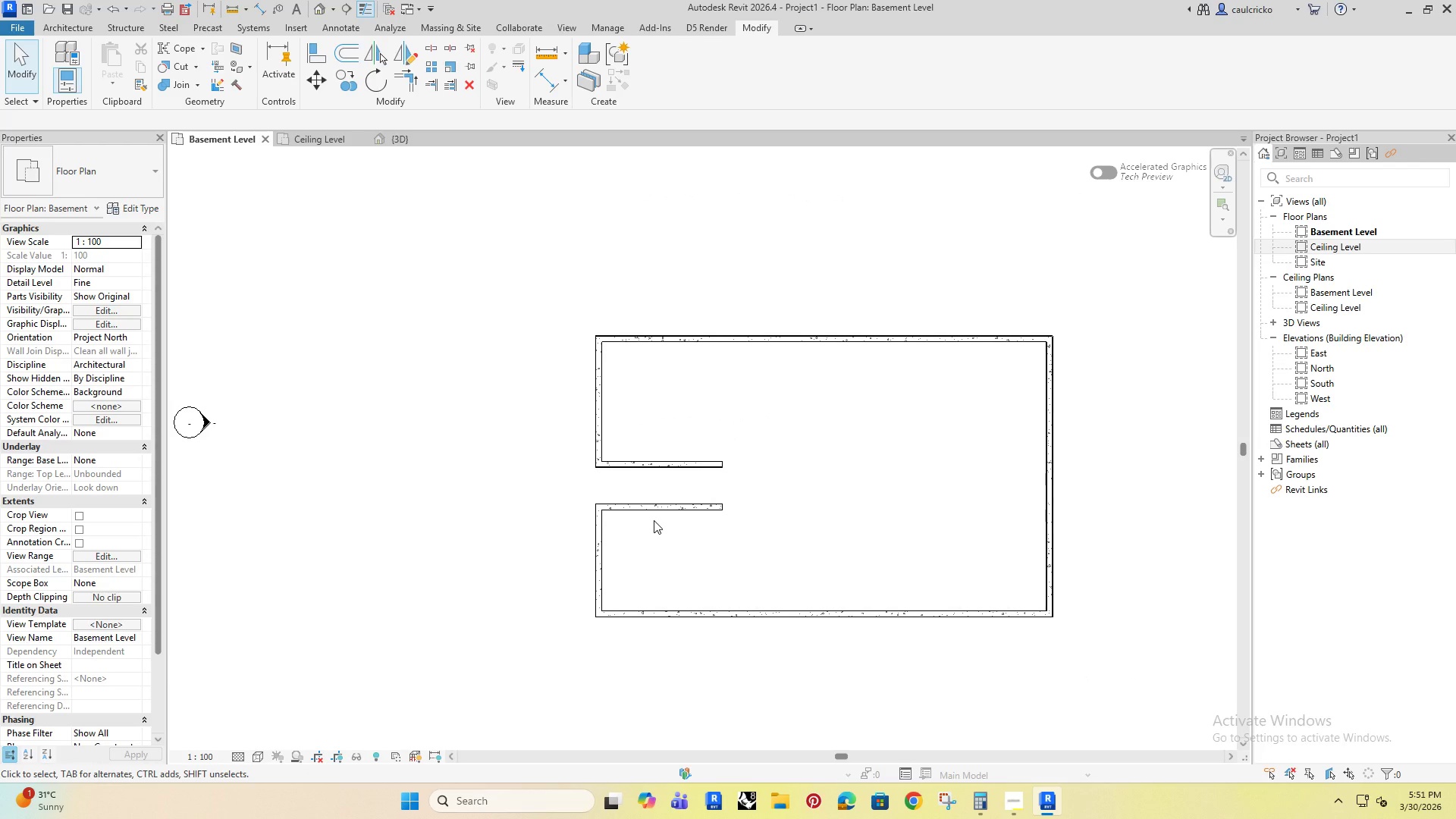 
type(wa)
 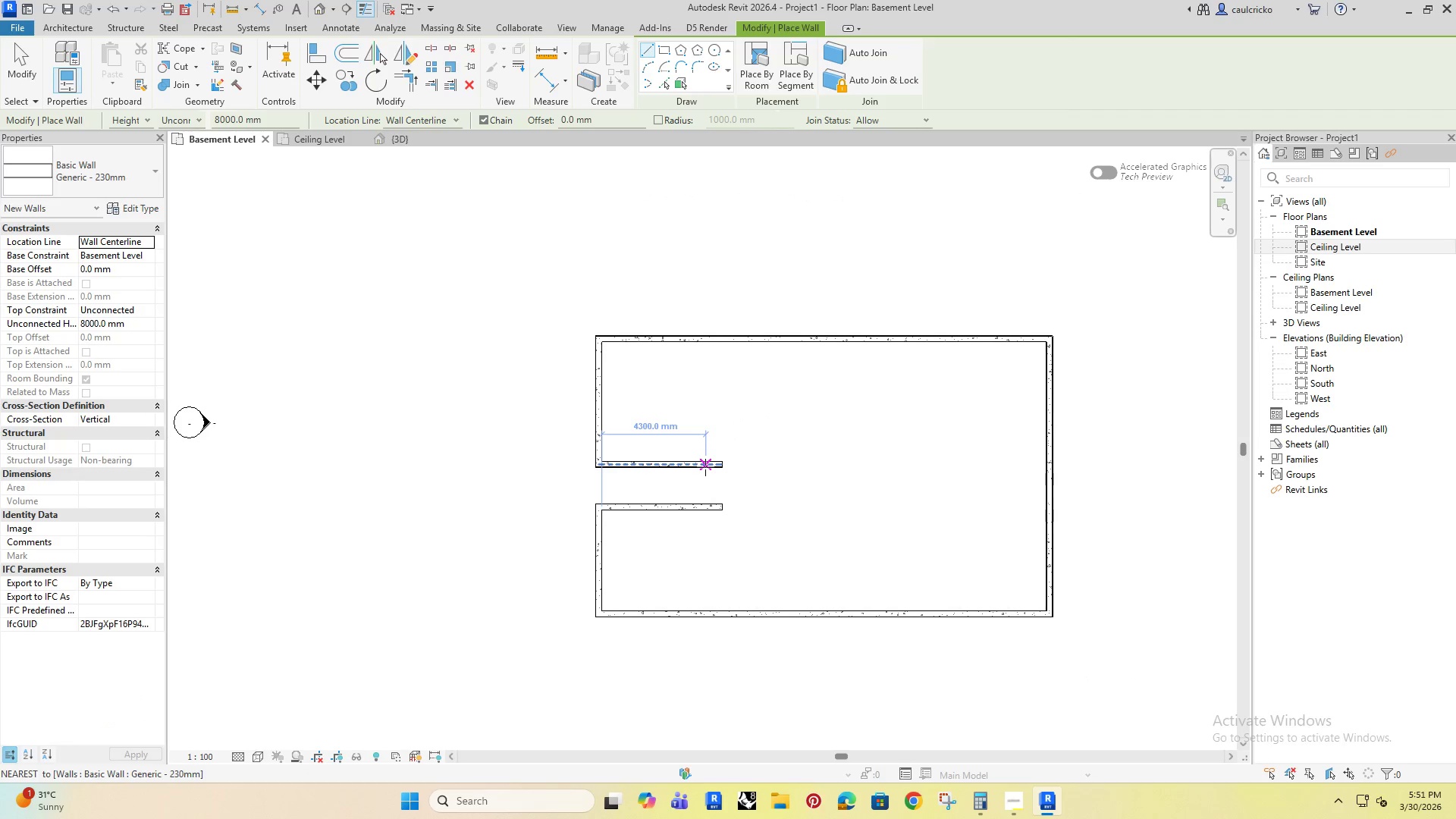 
left_click([705, 467])
 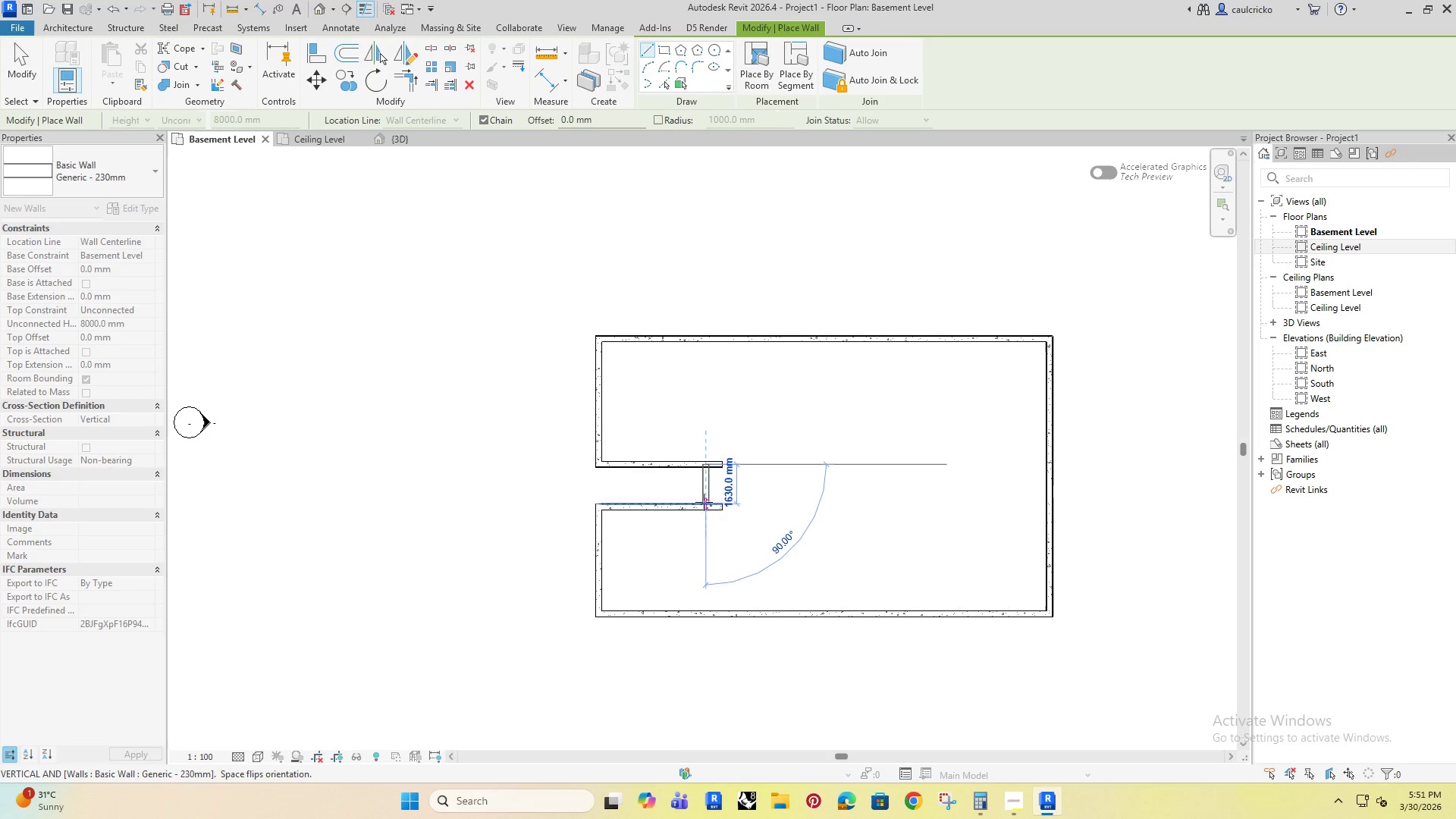 
left_click([705, 504])
 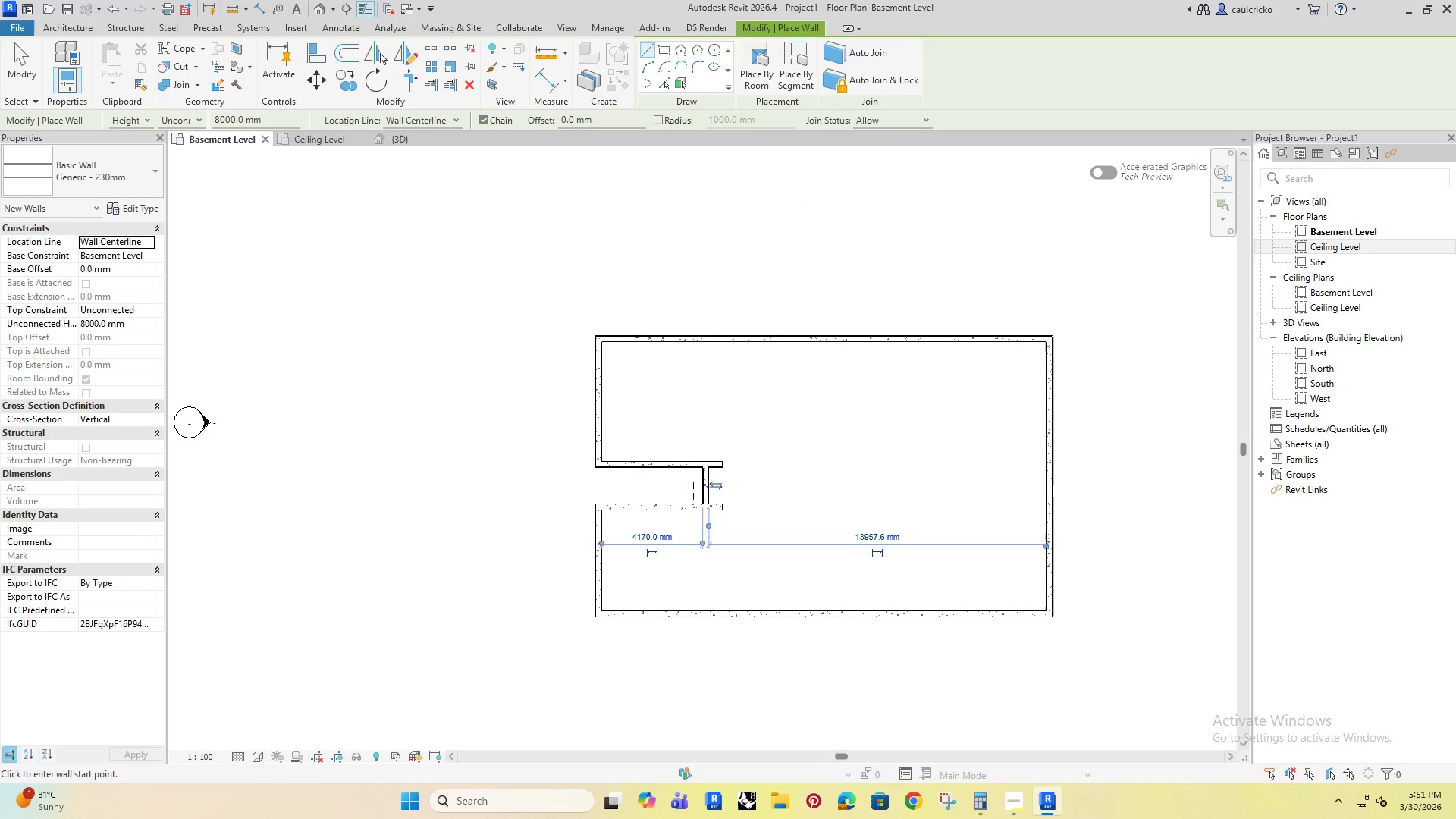 
key(Escape)
 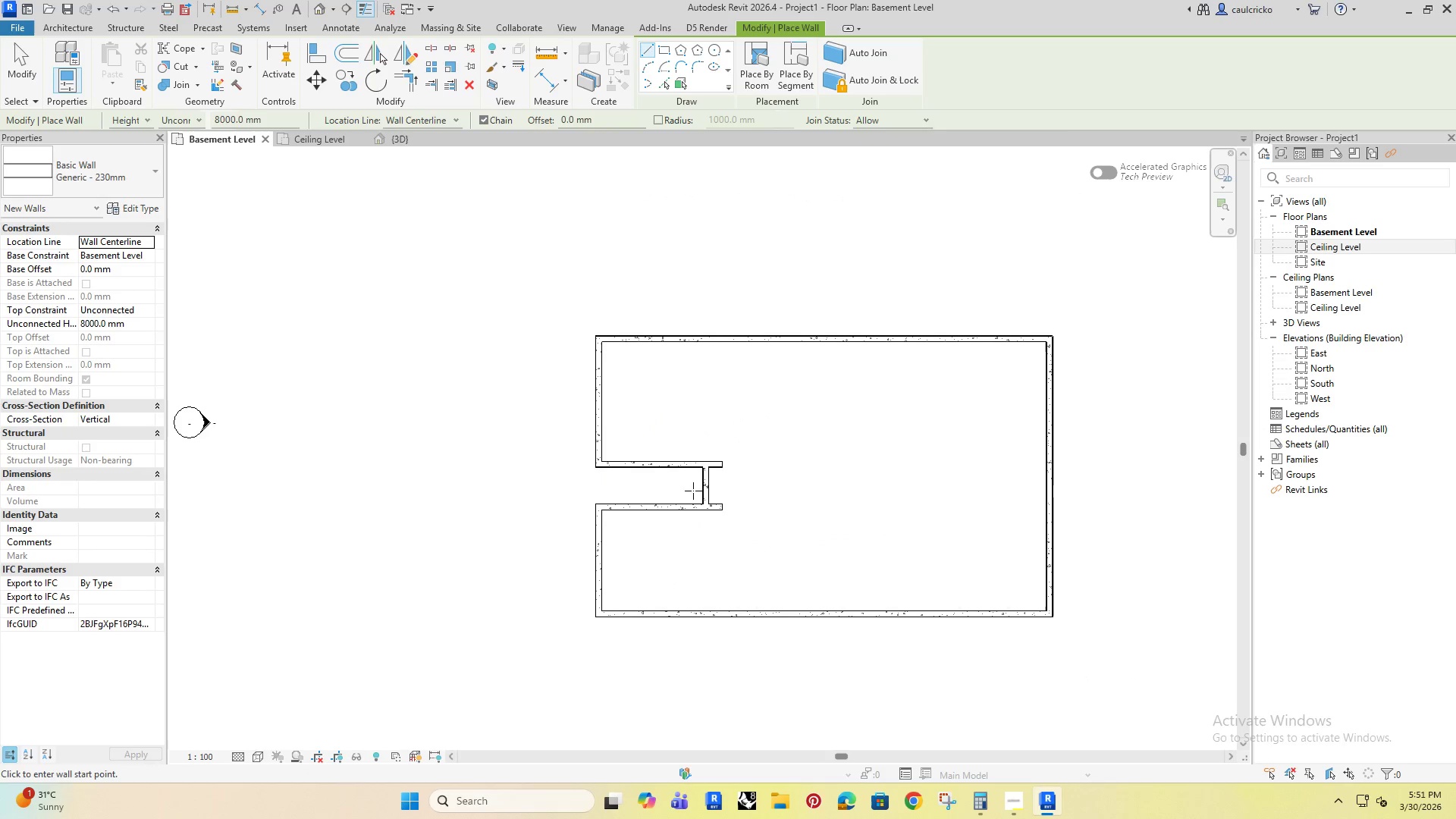 
key(Escape)
 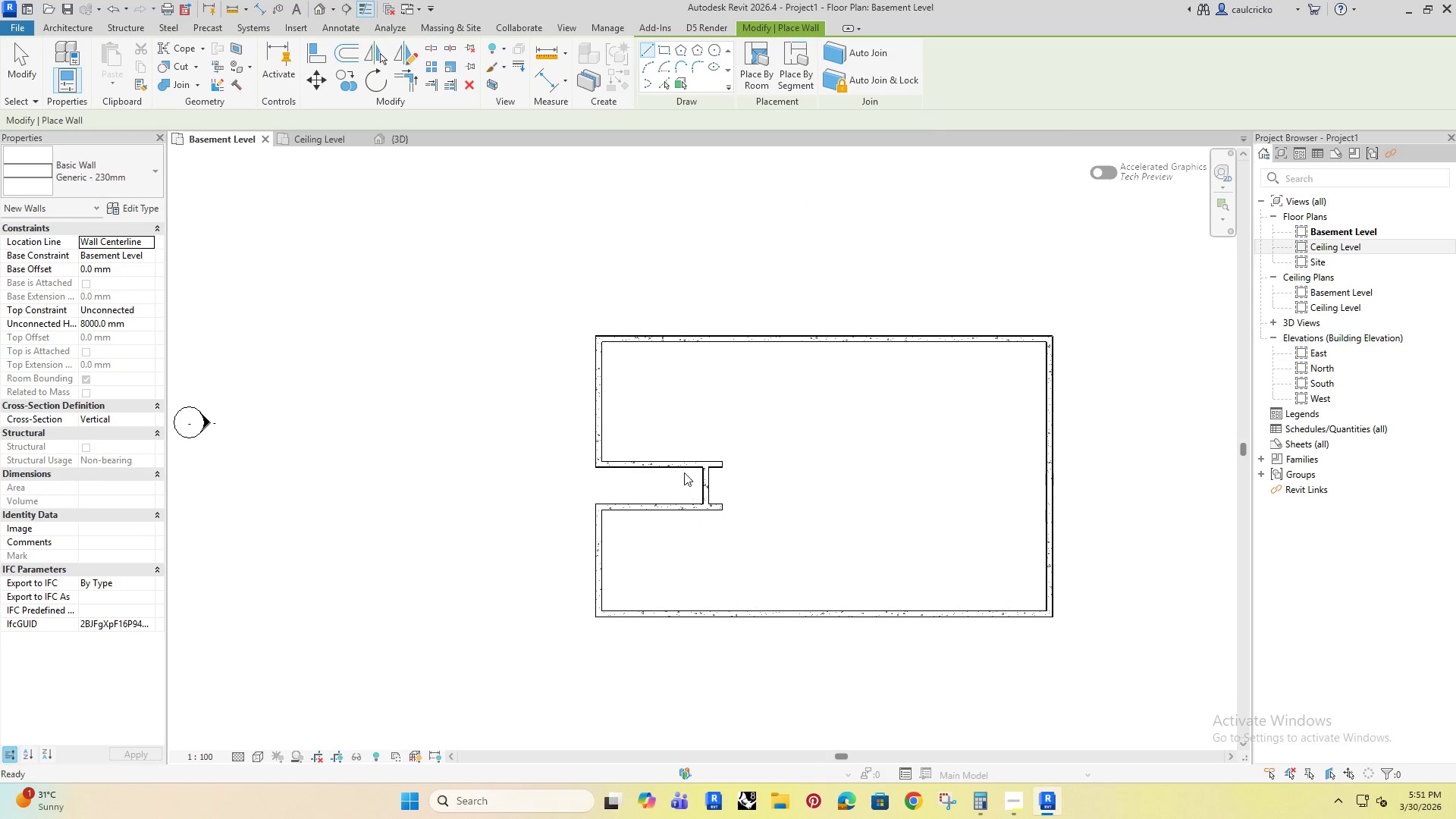 
key(Escape)
 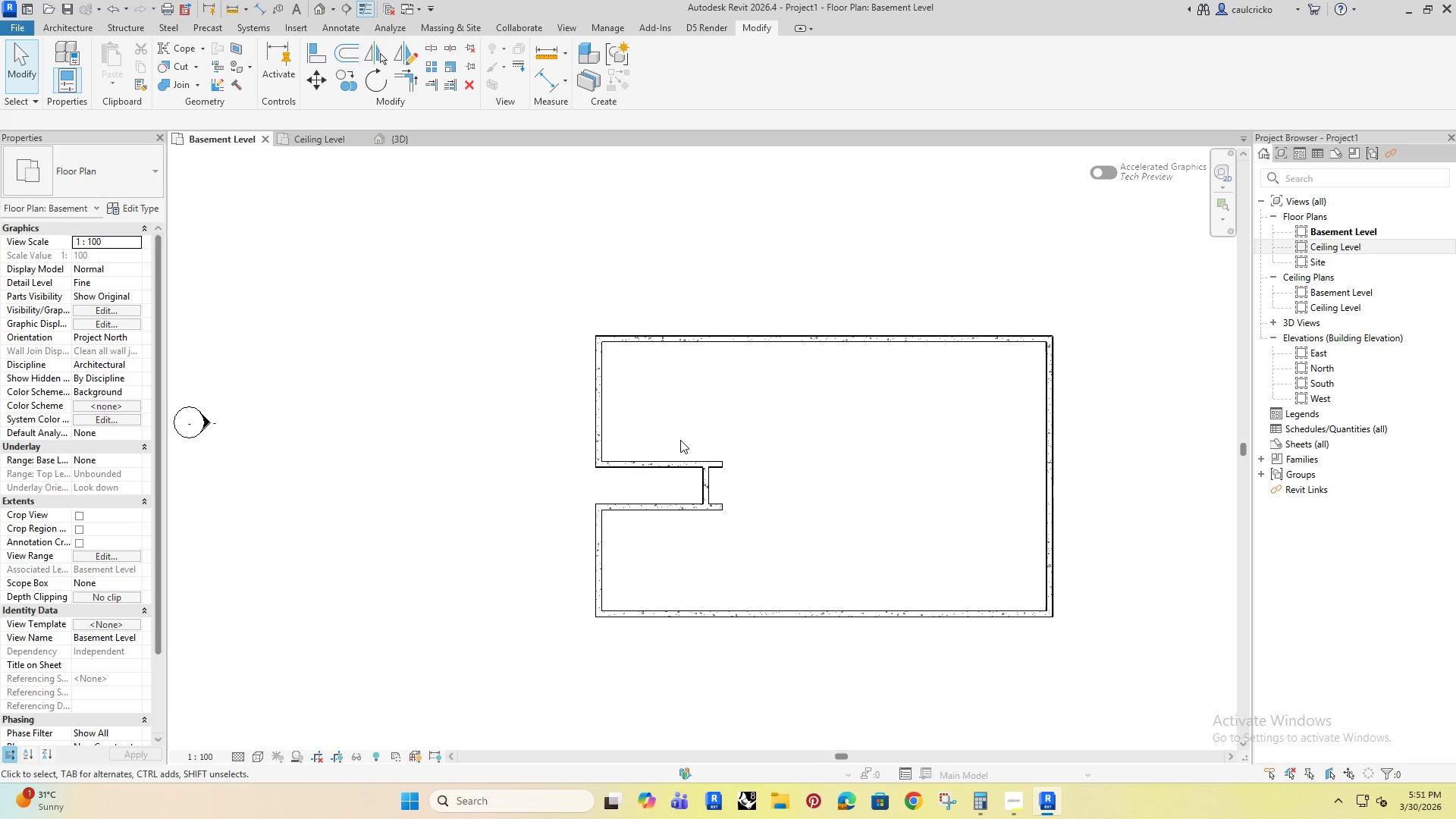 
left_click([680, 440])
 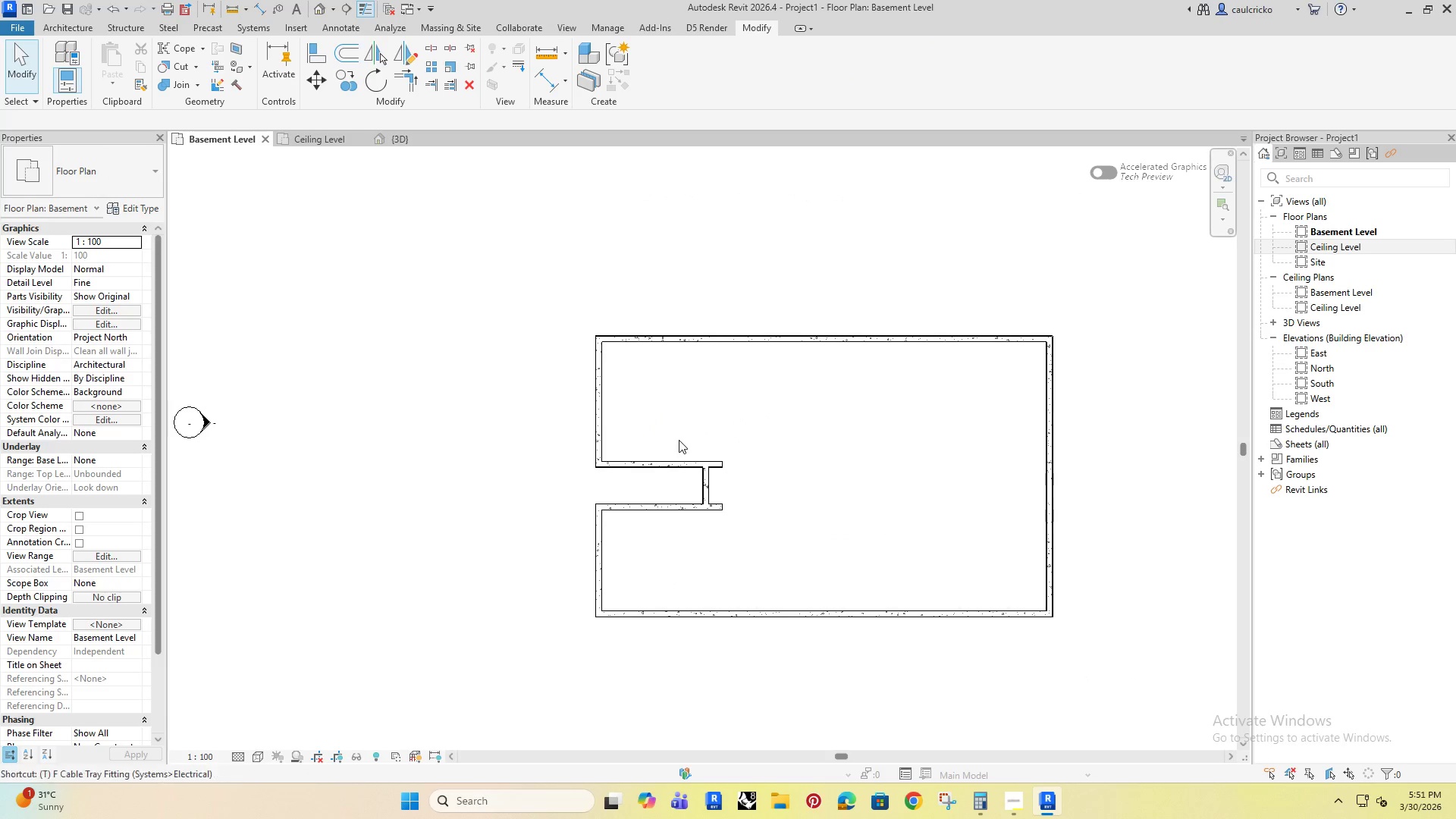 
type(tr)
 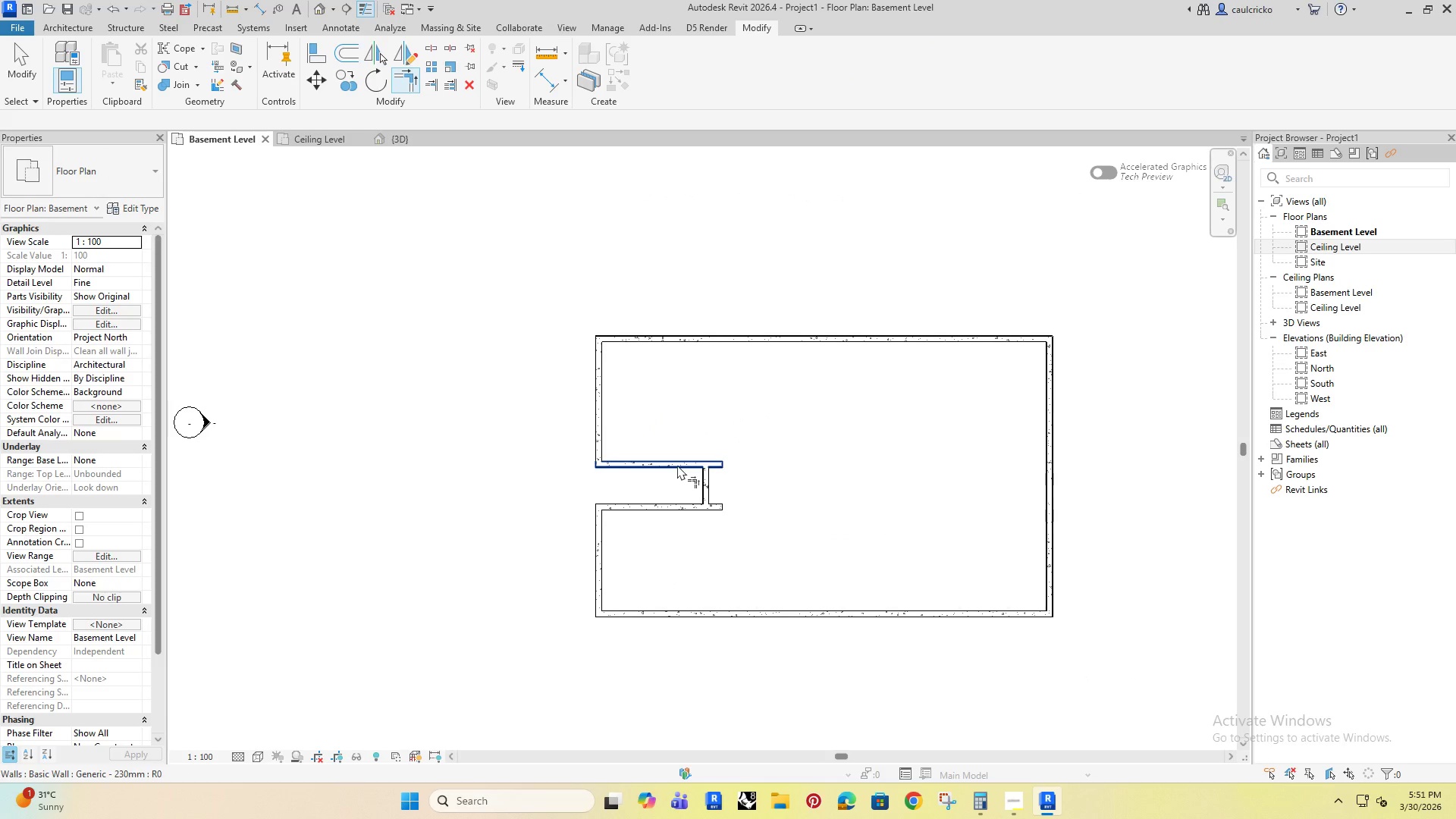 
left_click([677, 465])
 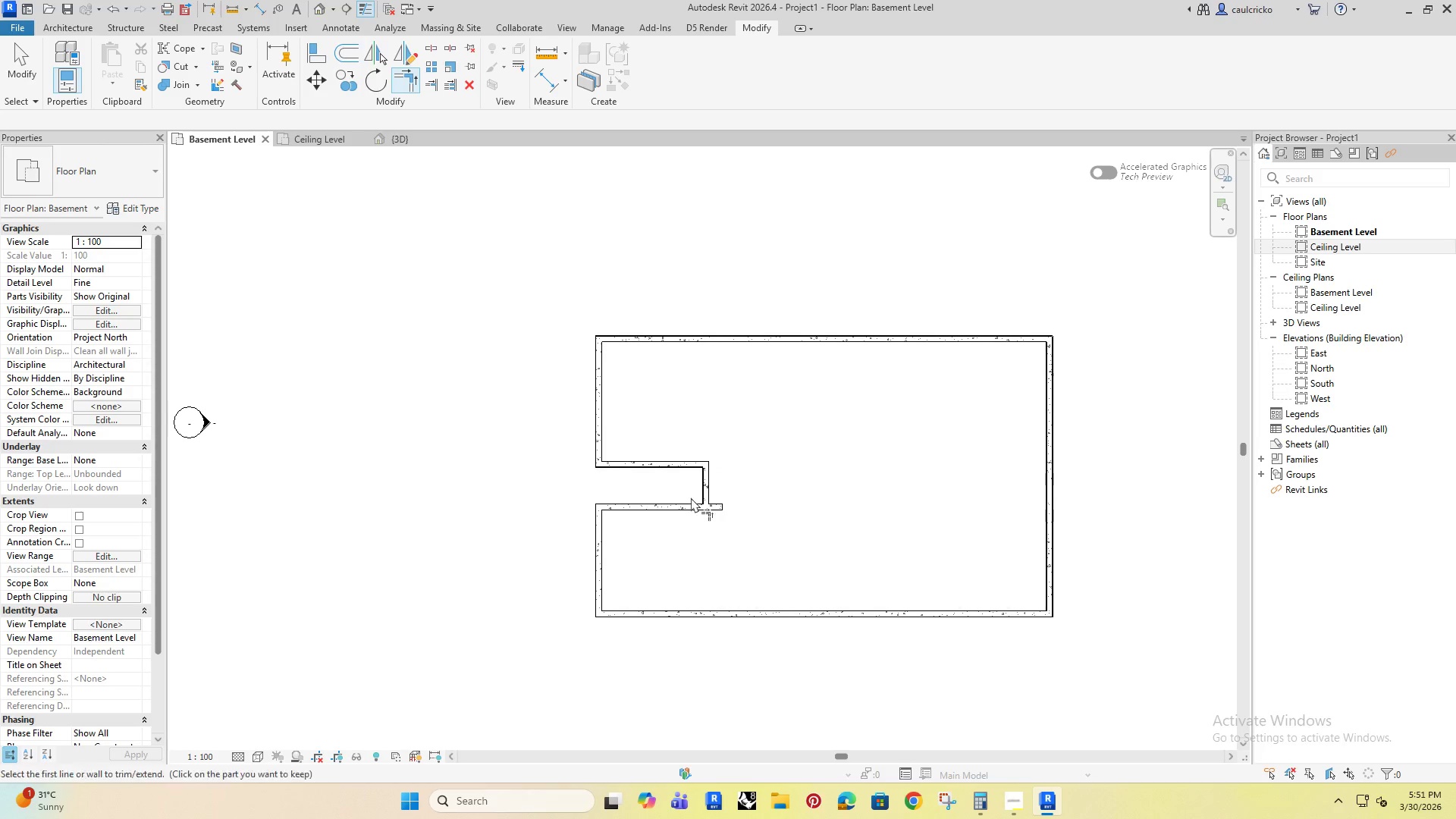 
double_click([687, 504])
 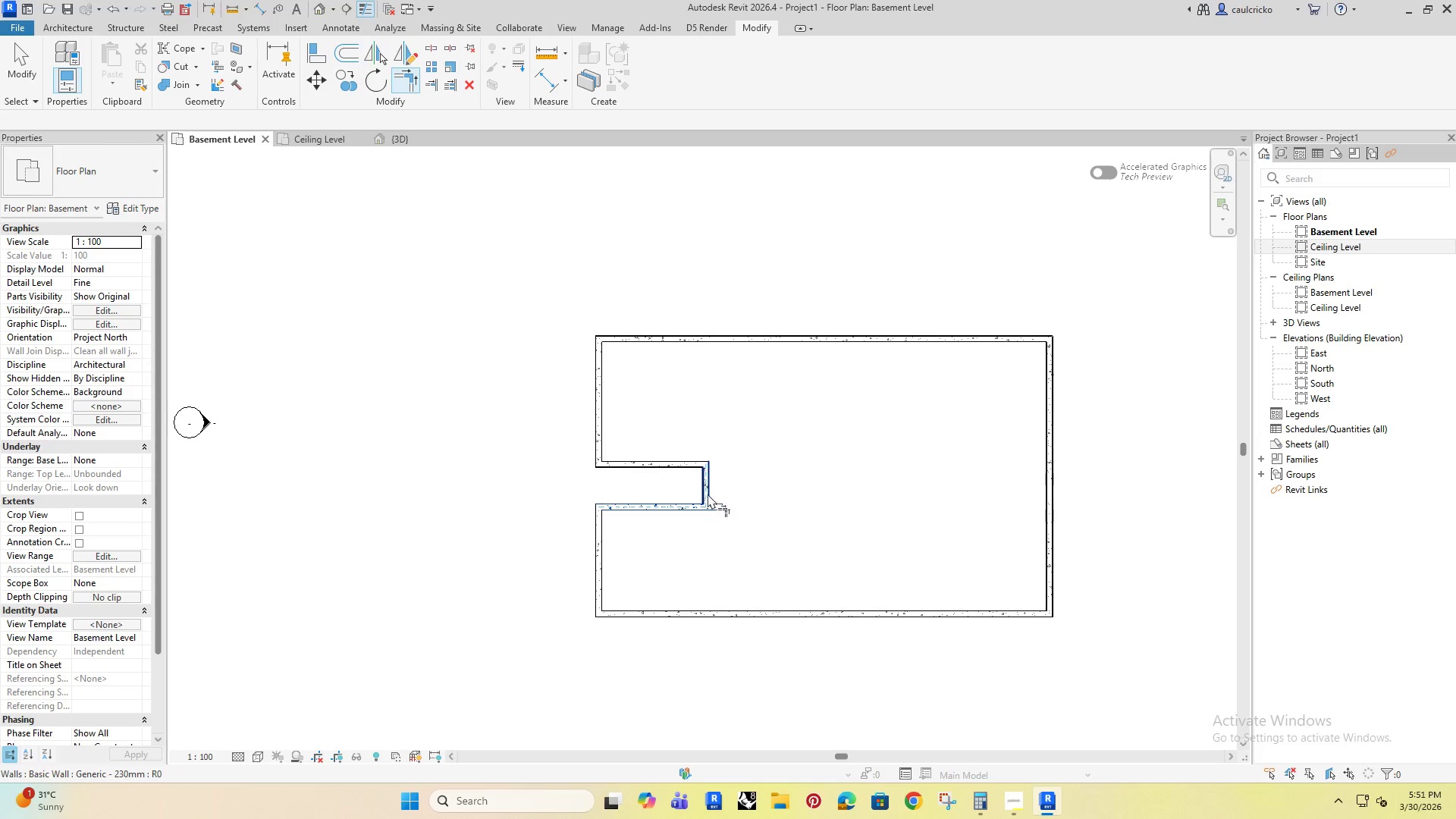 
left_click([708, 492])
 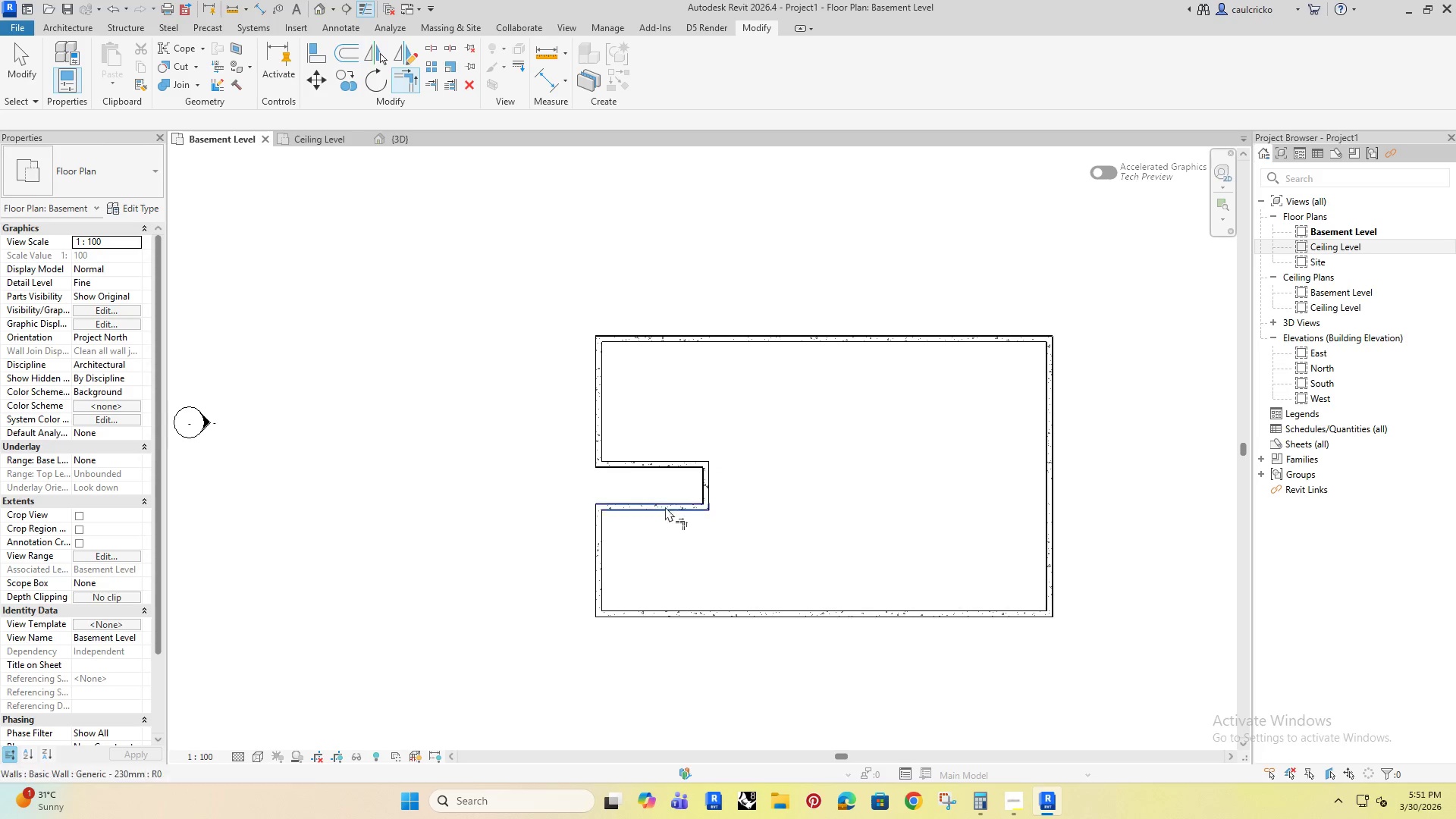 
key(F1)
 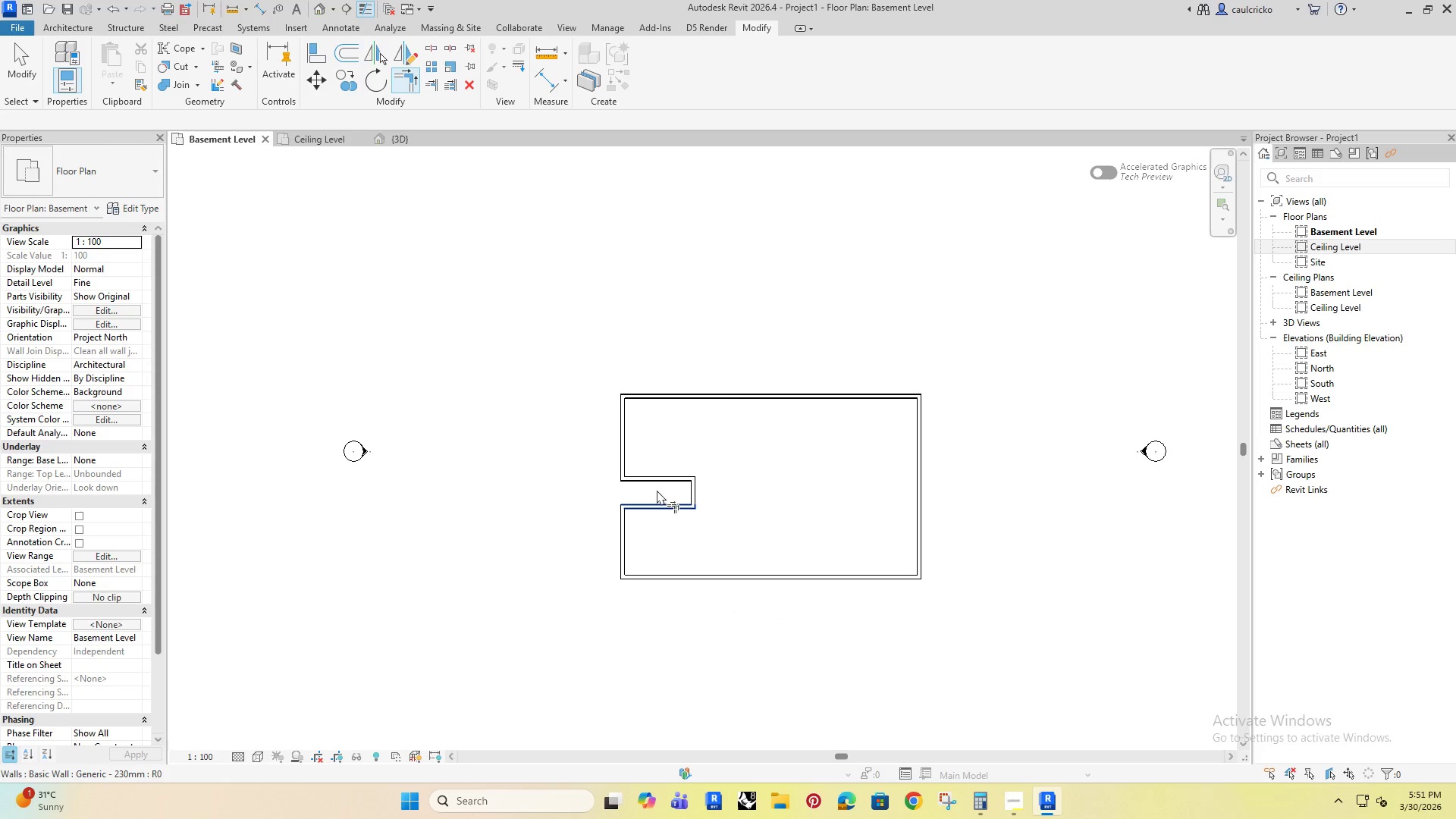 
key(F1)
 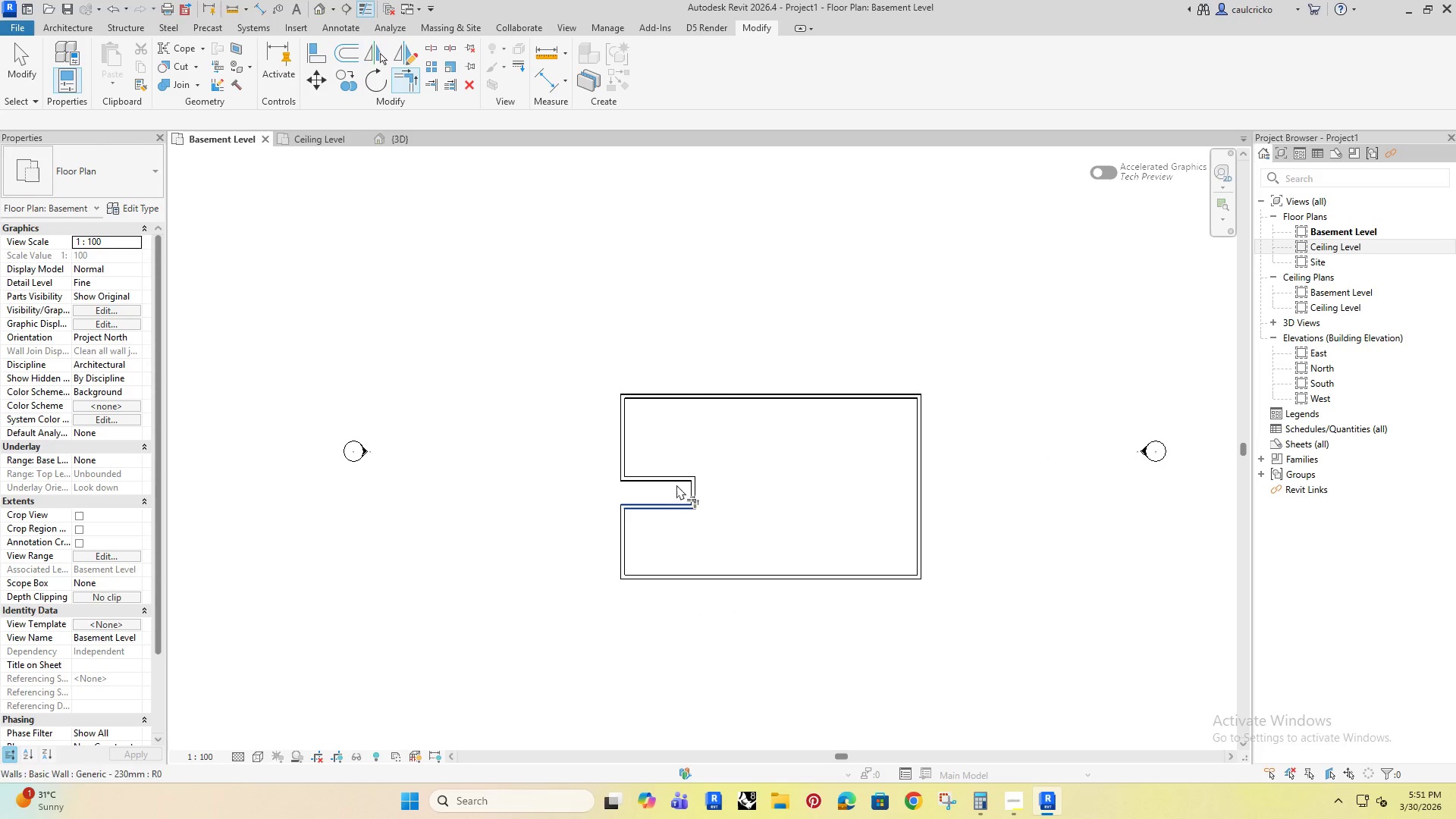 
scroll: coordinate [664, 507], scroll_direction: down, amount: 3.0
 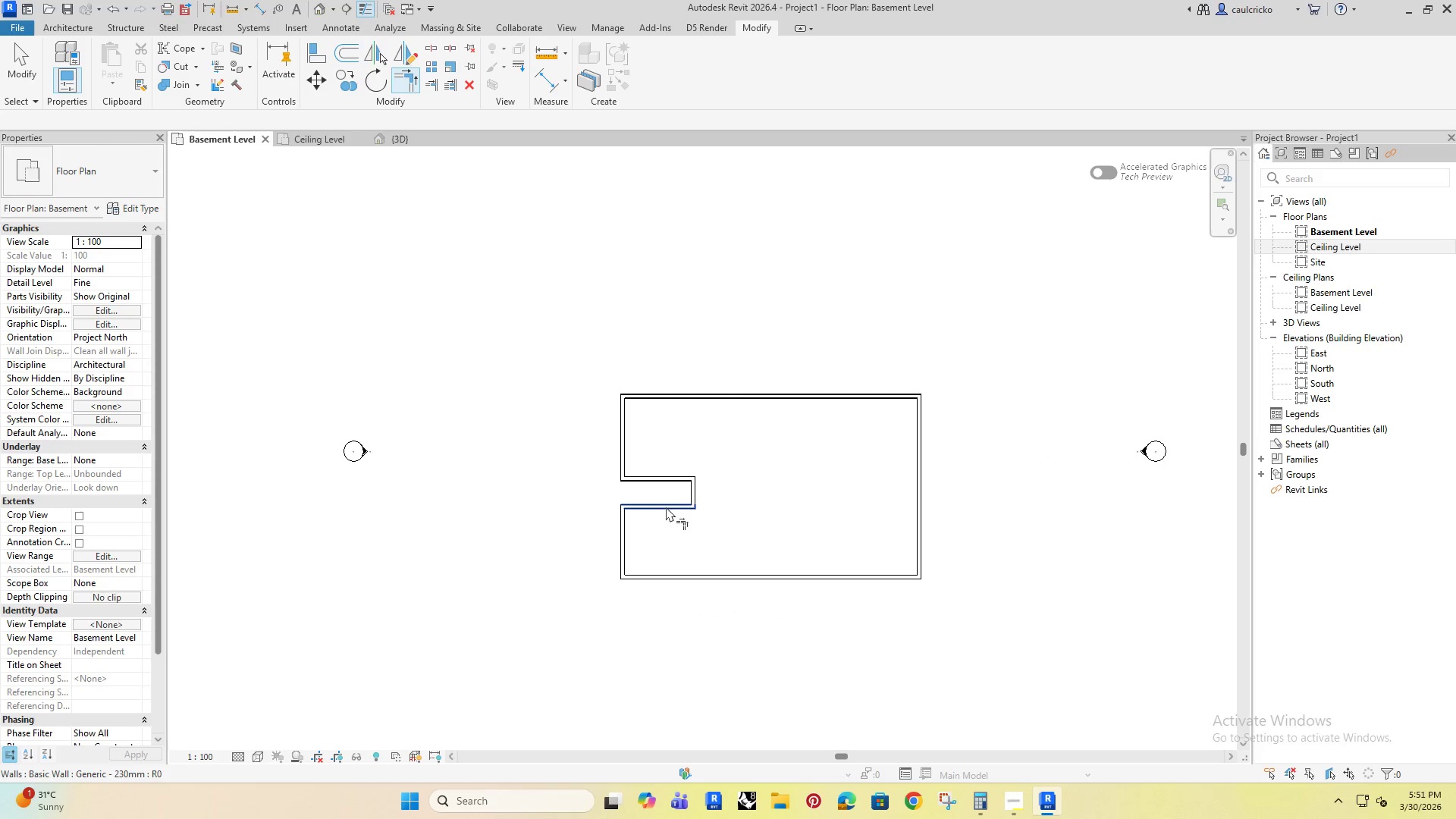 
key(F1)
 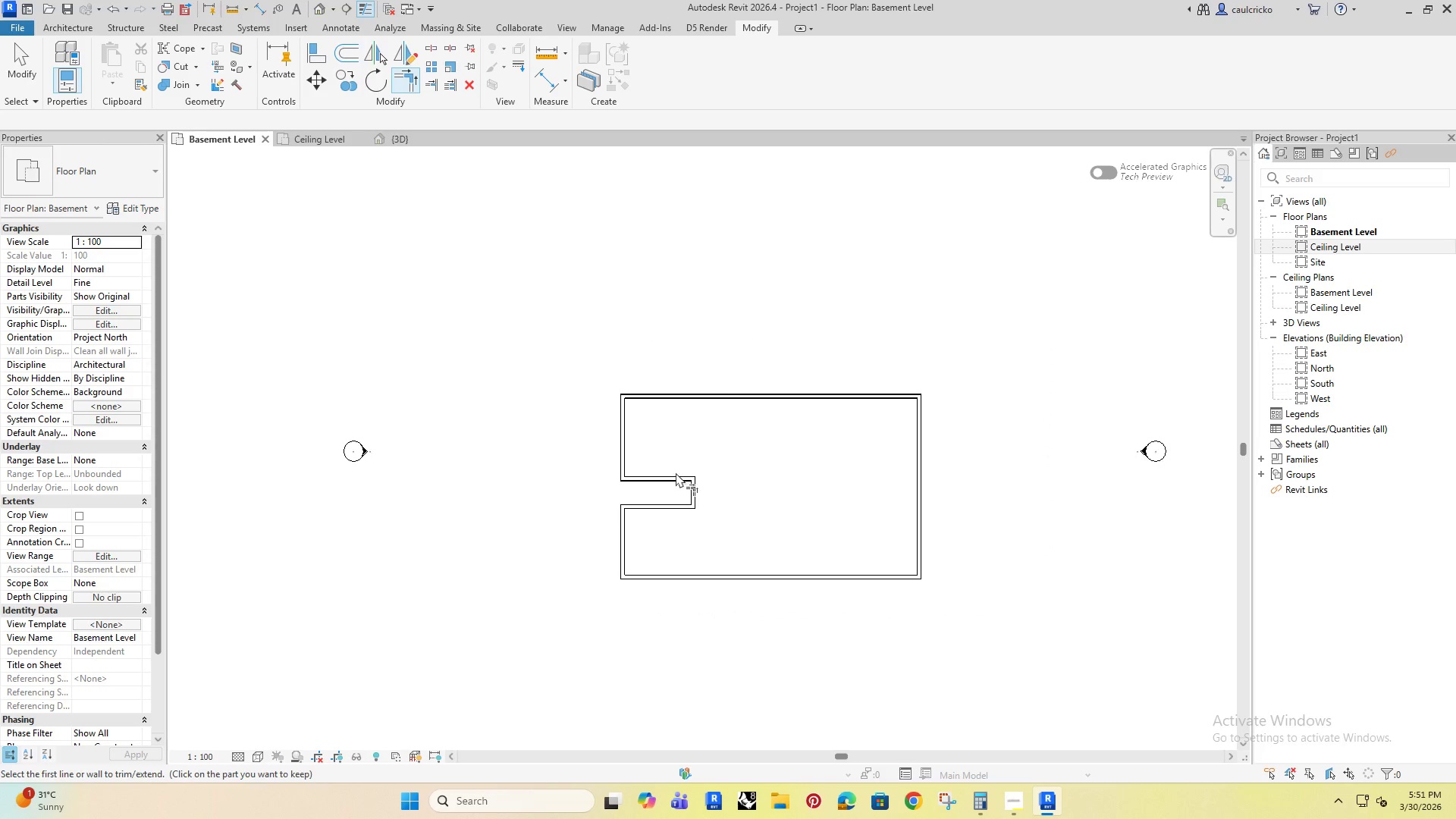 
key(Escape)
 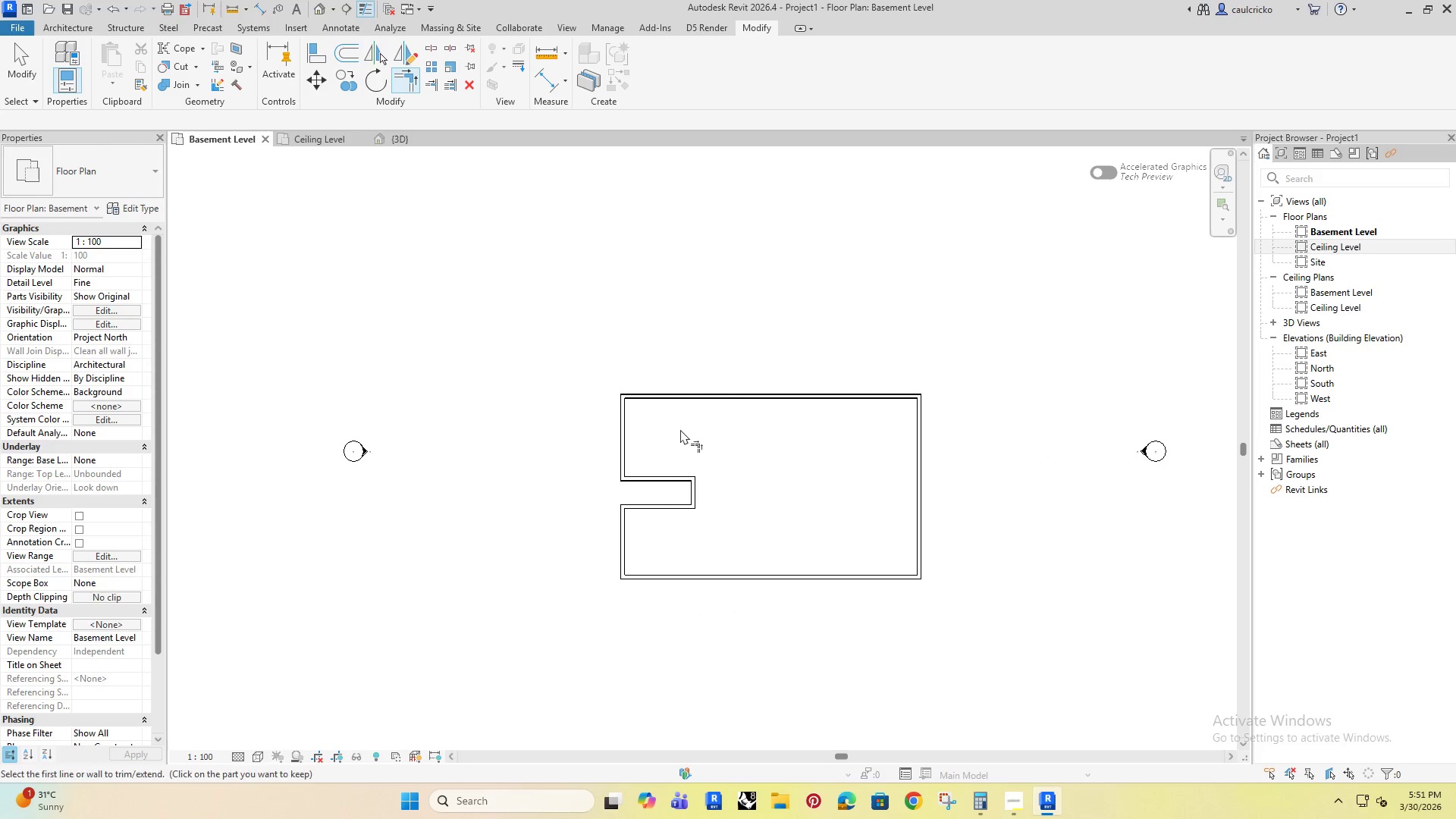 
key(Escape)
 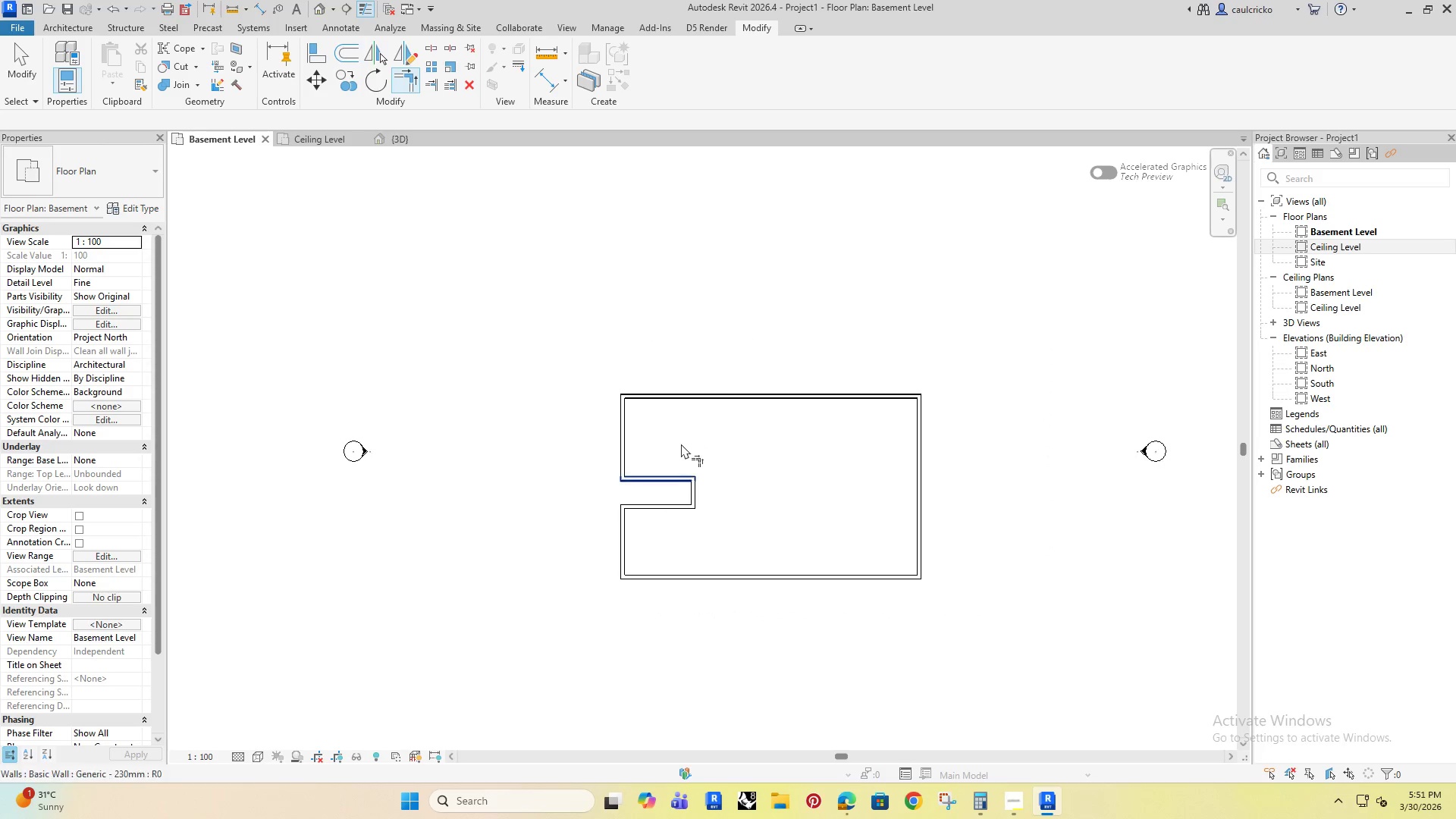 
key(Escape)
 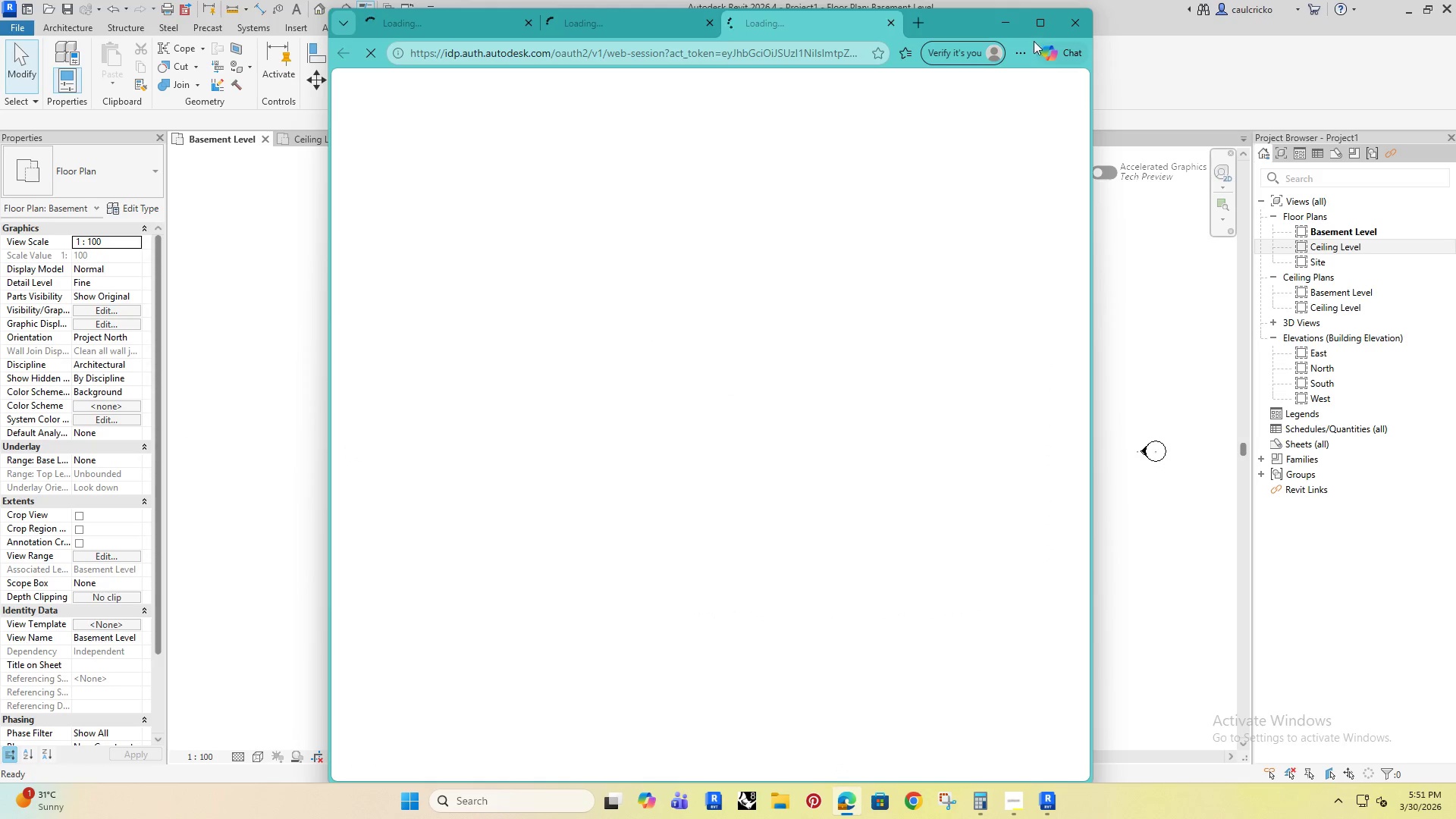 
left_click([1067, 23])
 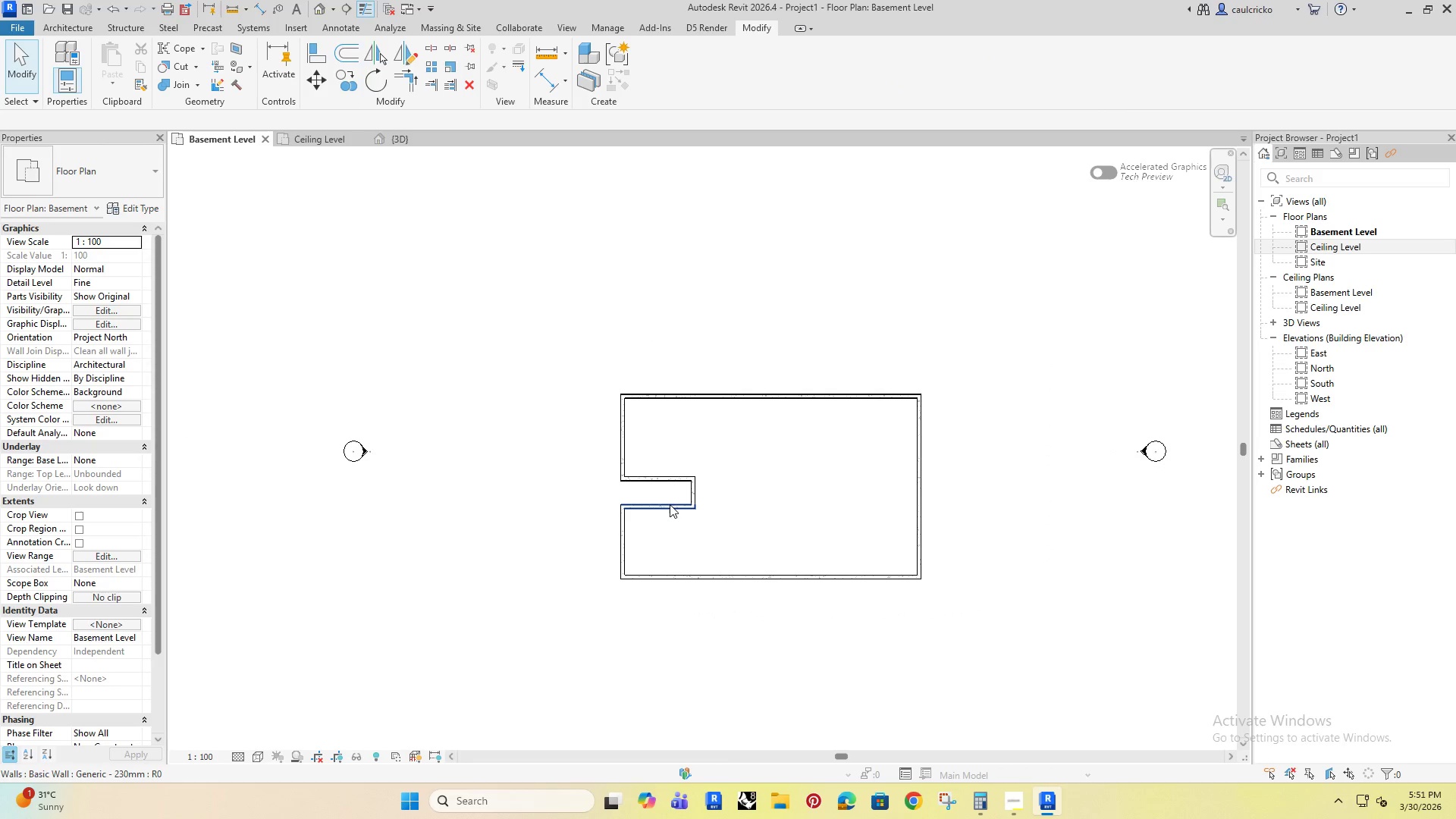 
scroll: coordinate [662, 513], scroll_direction: up, amount: 3.0
 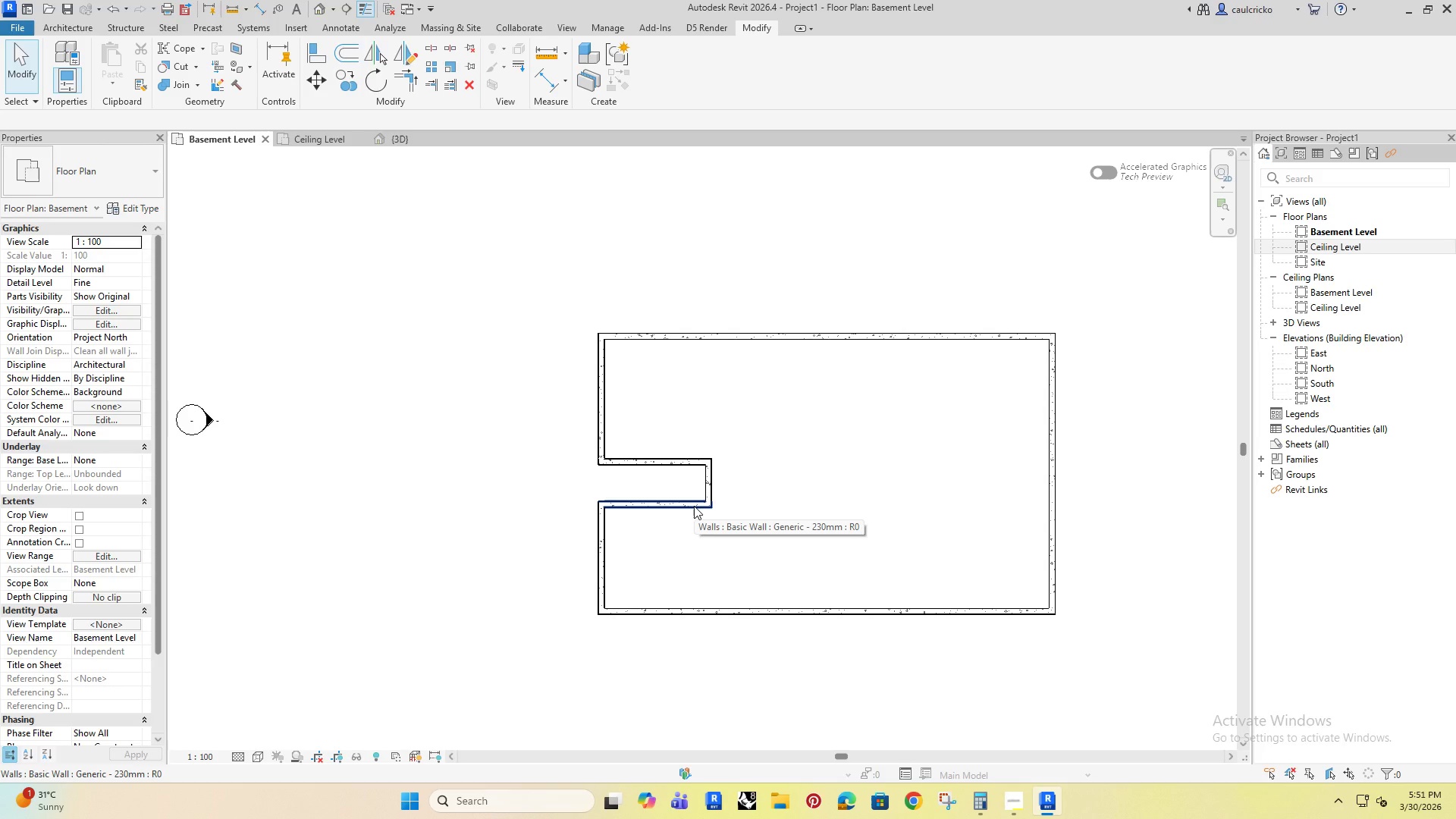 
scroll: coordinate [694, 506], scroll_direction: down, amount: 4.0
 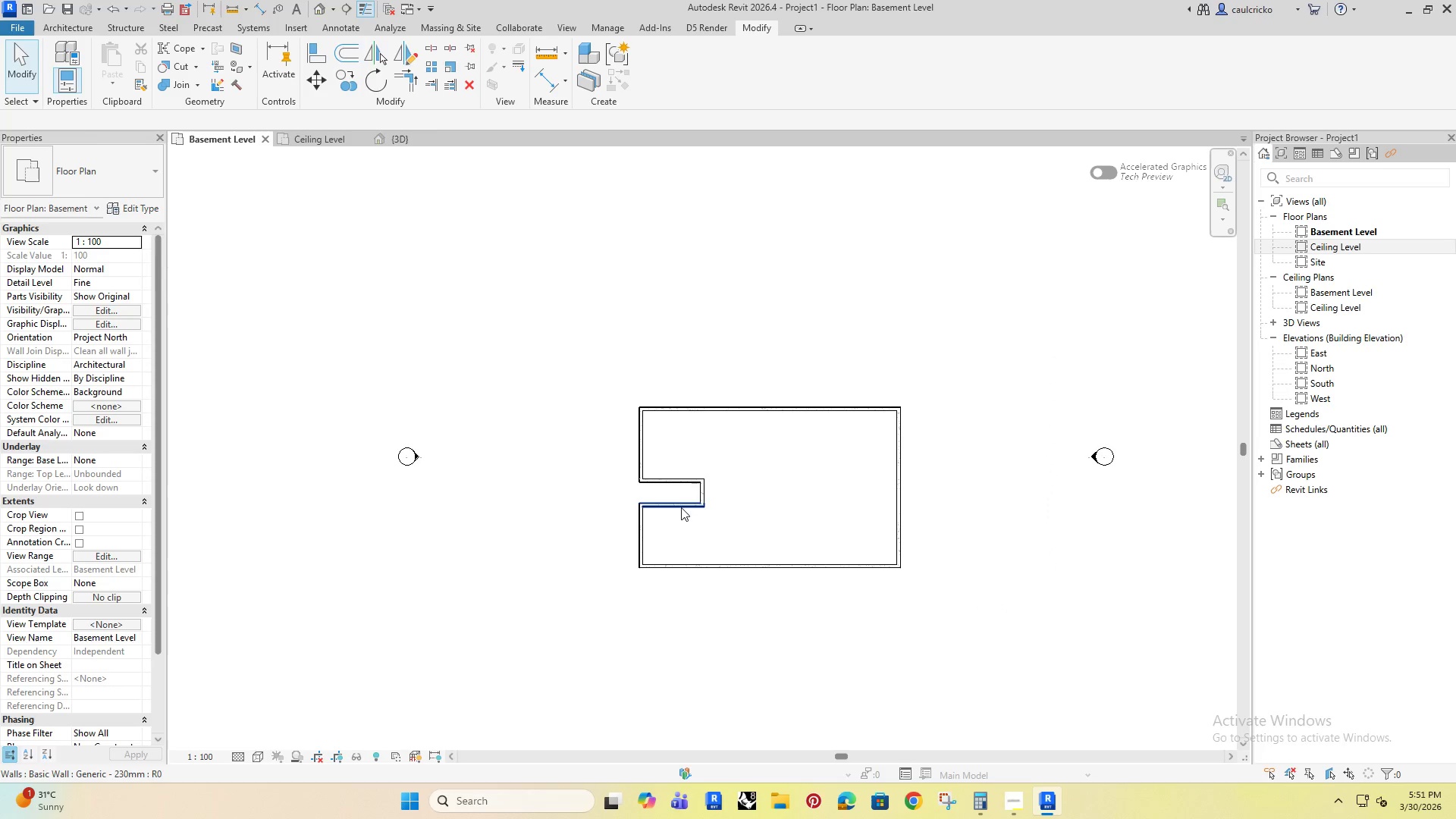 
left_click([680, 507])
 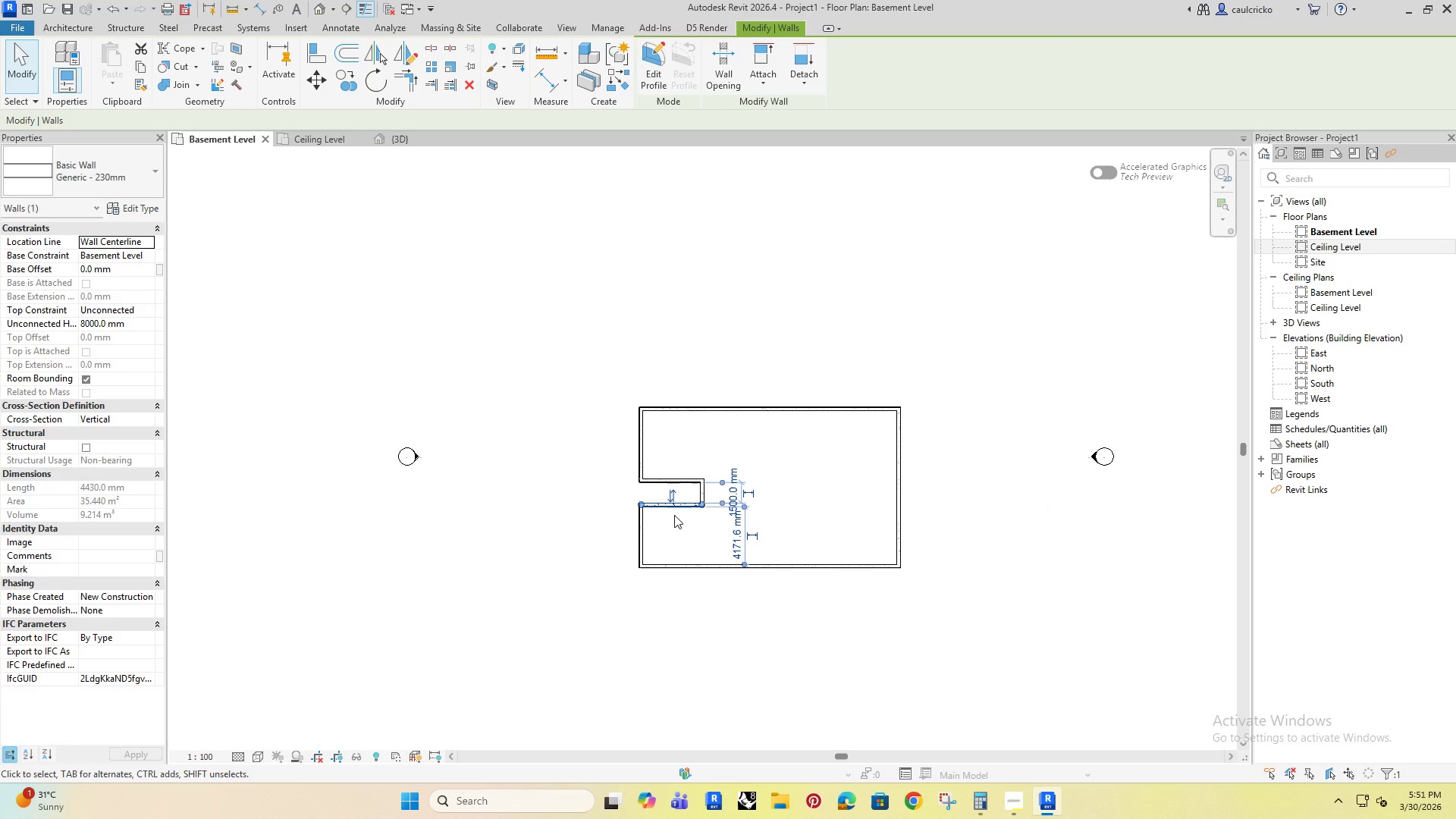 
key(Delete)
 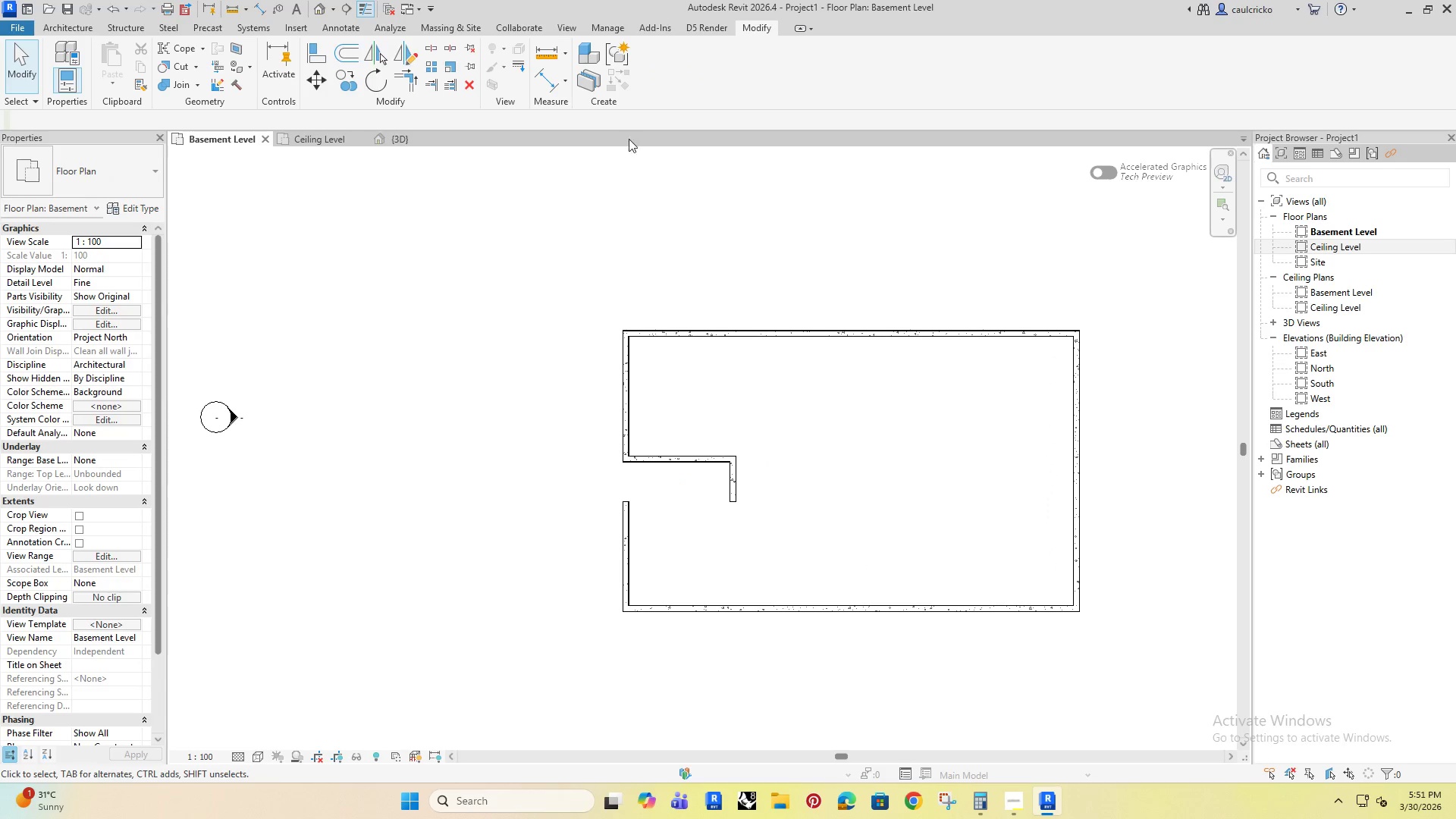 
scroll: coordinate [661, 510], scroll_direction: up, amount: 4.0
 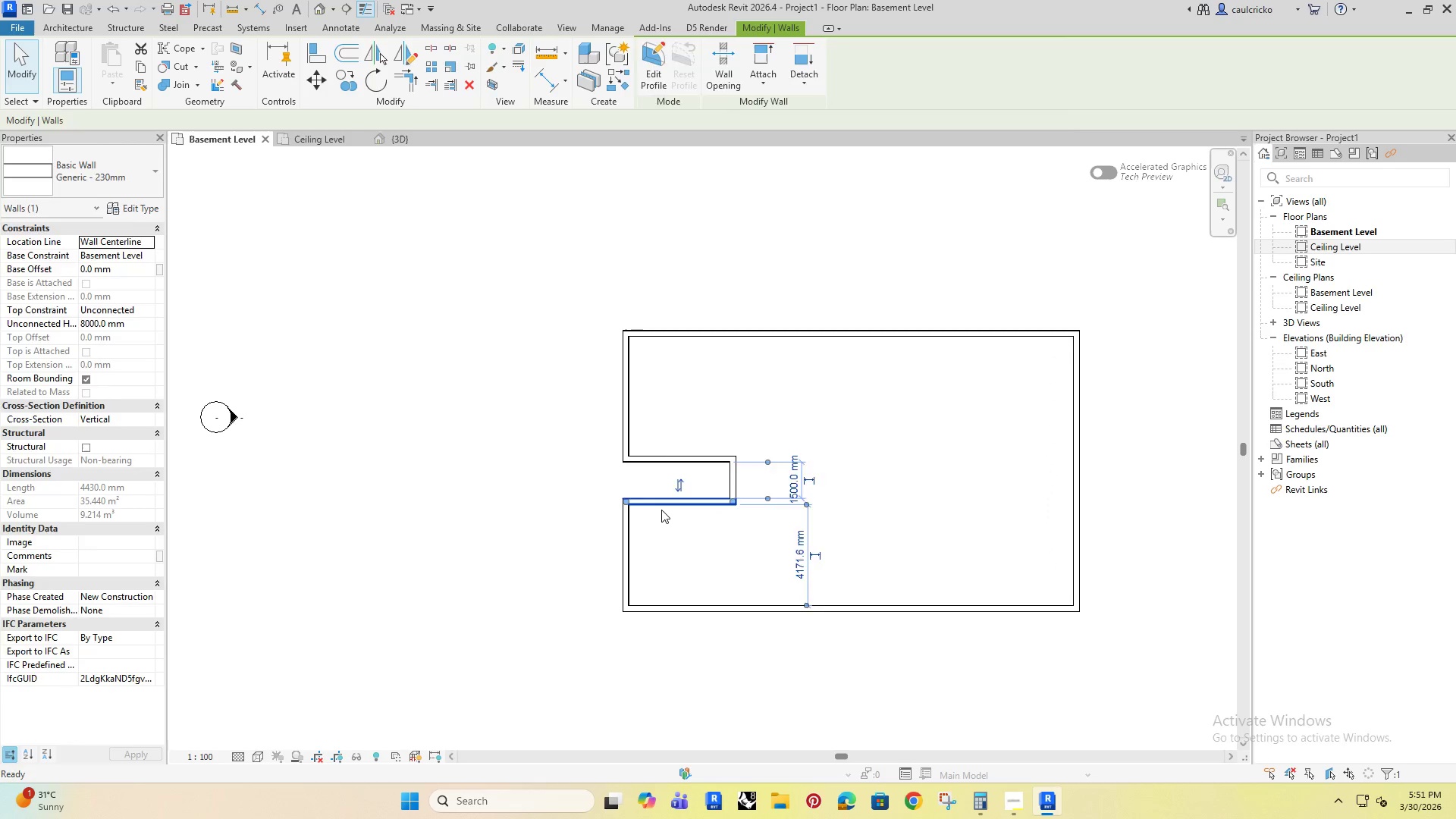 
left_click([502, 289])
 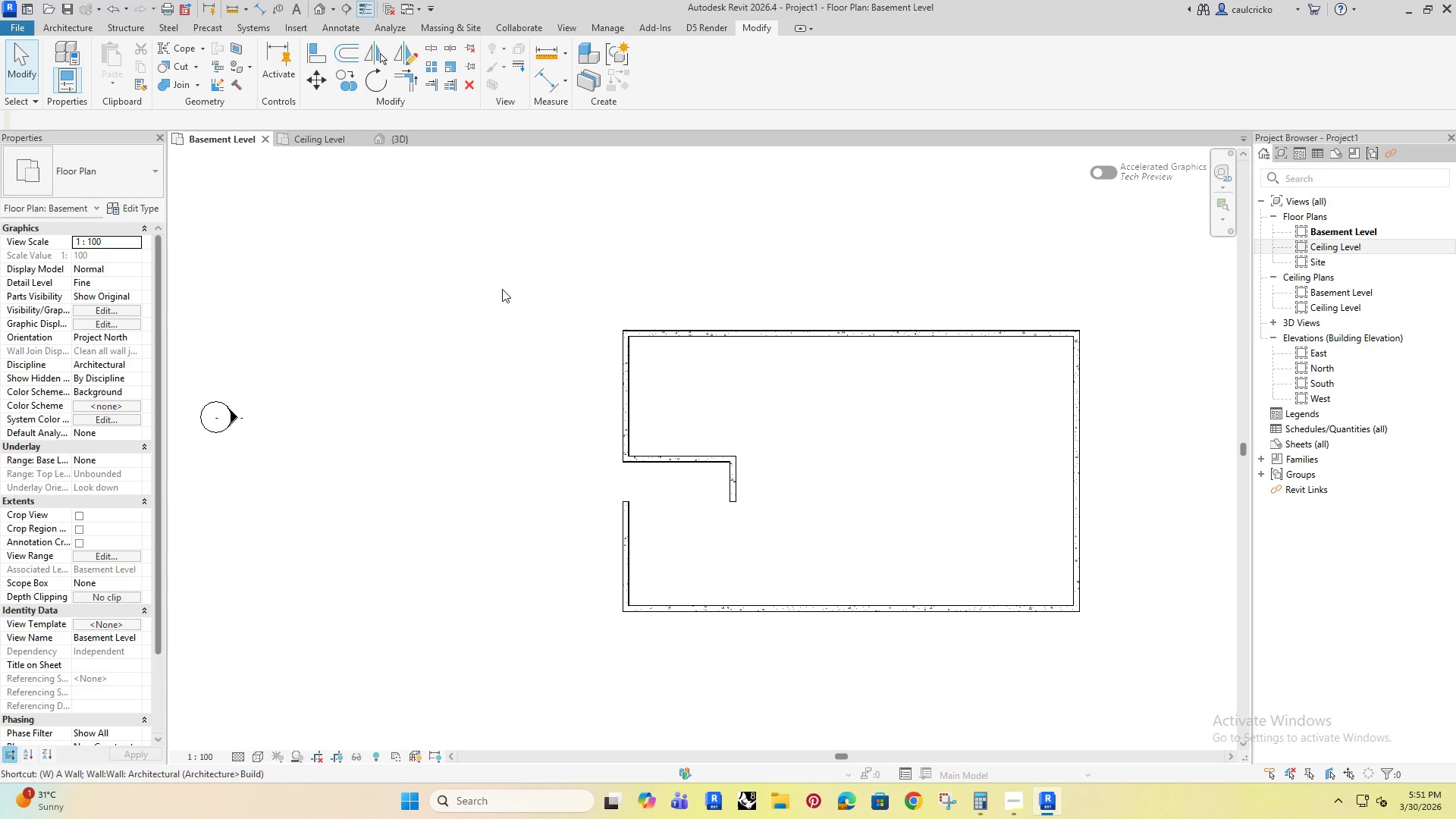 
type(wa)
 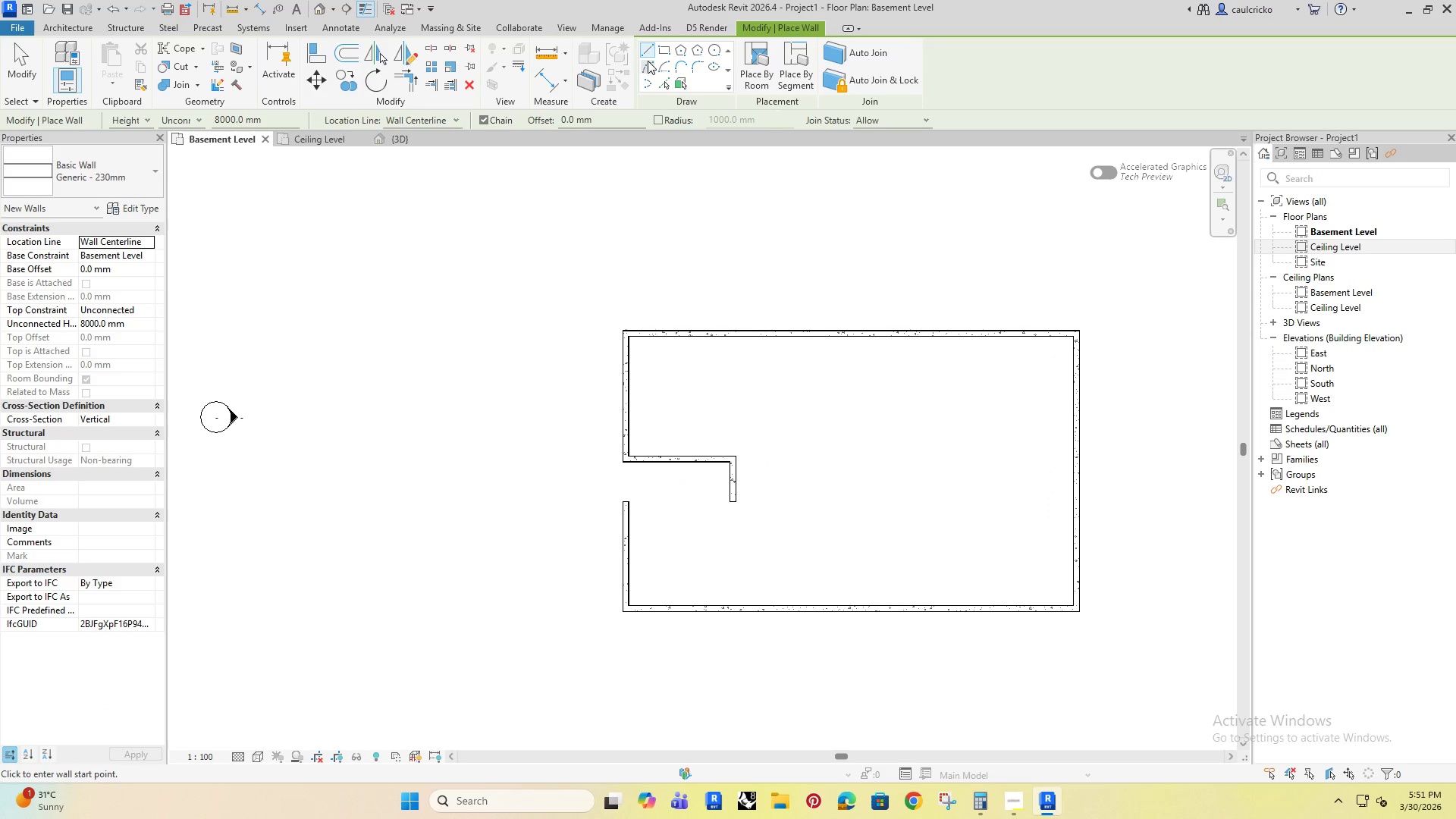 
left_click([646, 71])
 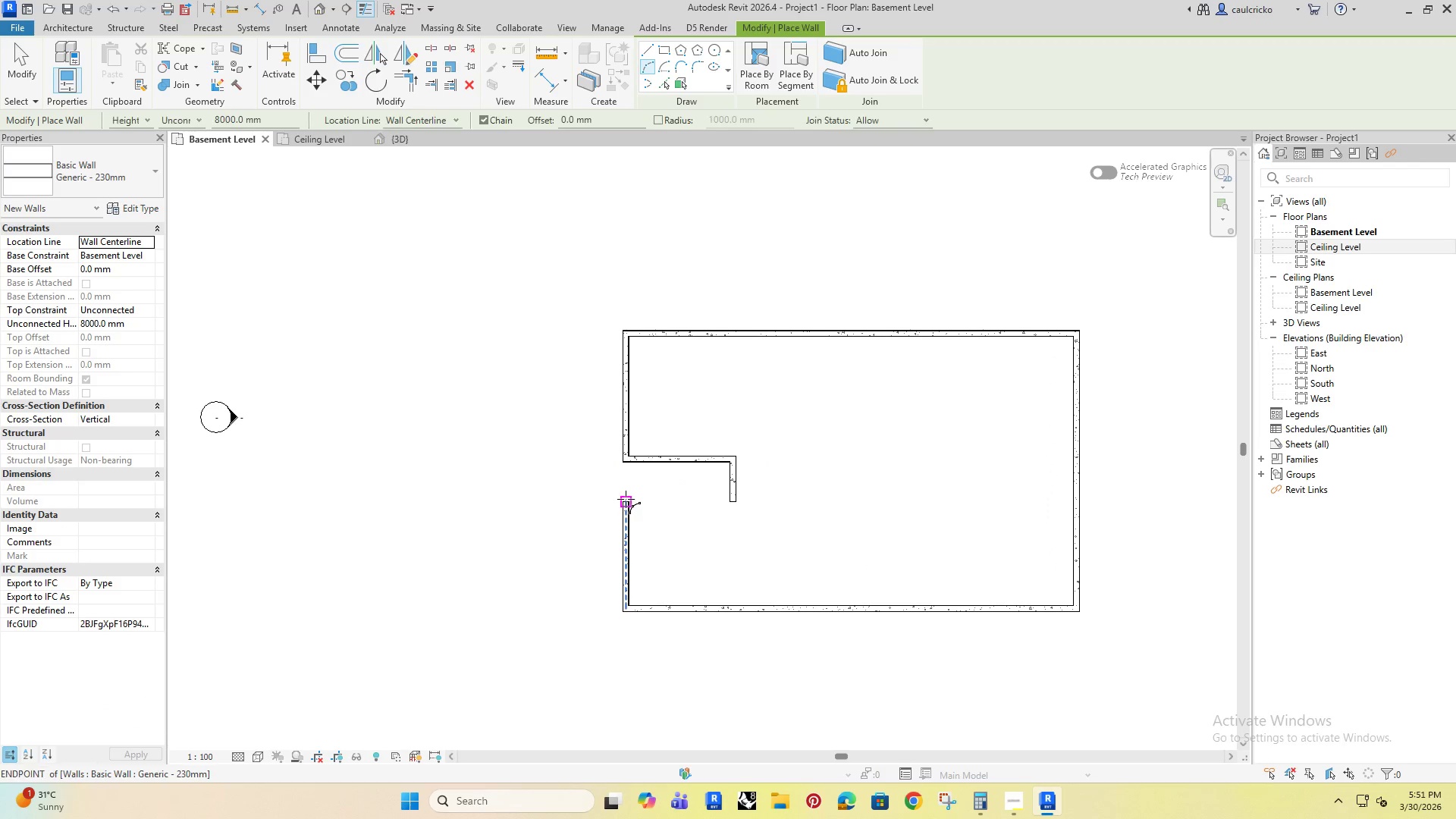 
left_click([626, 499])
 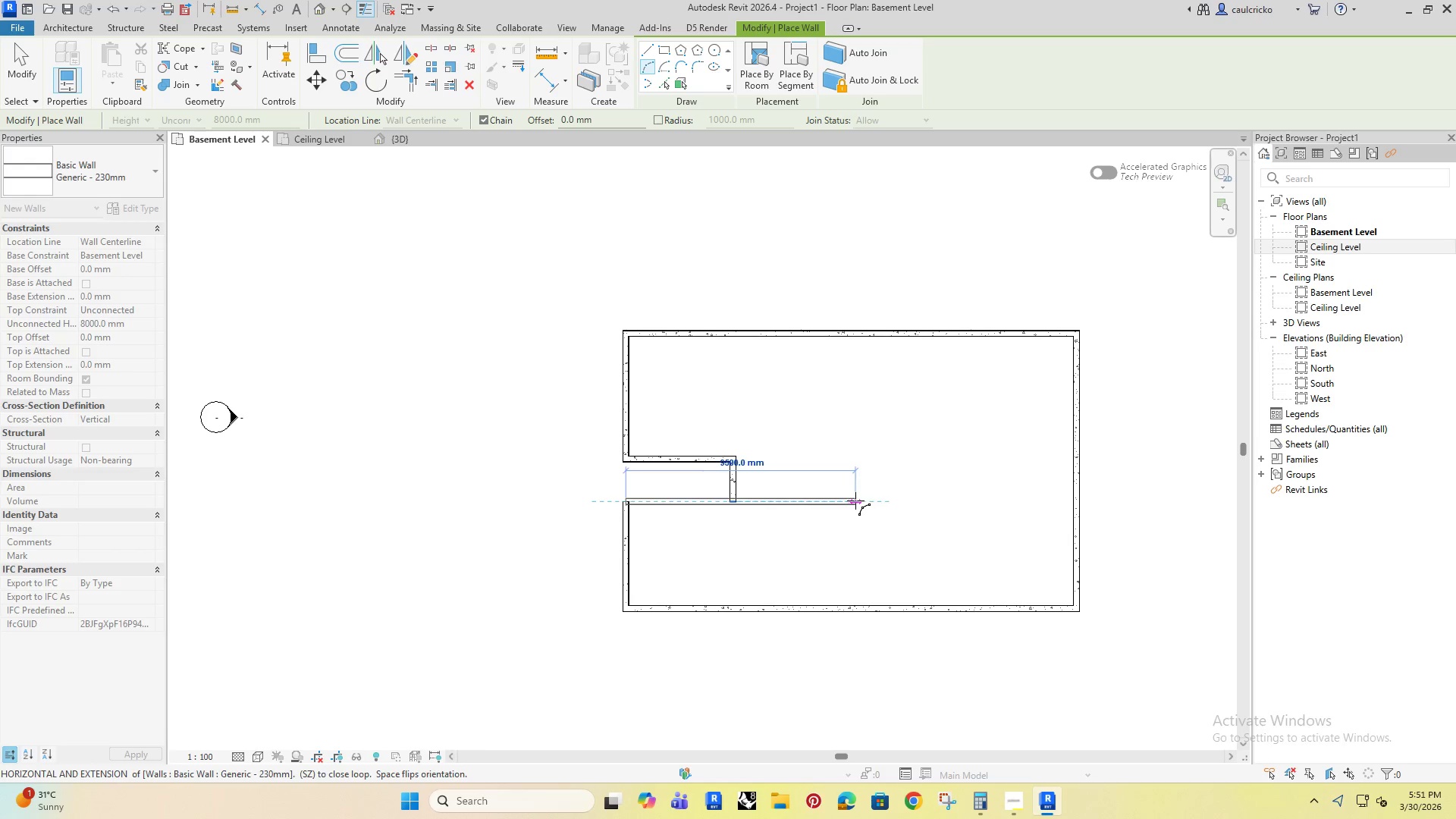 
left_click([862, 497])
 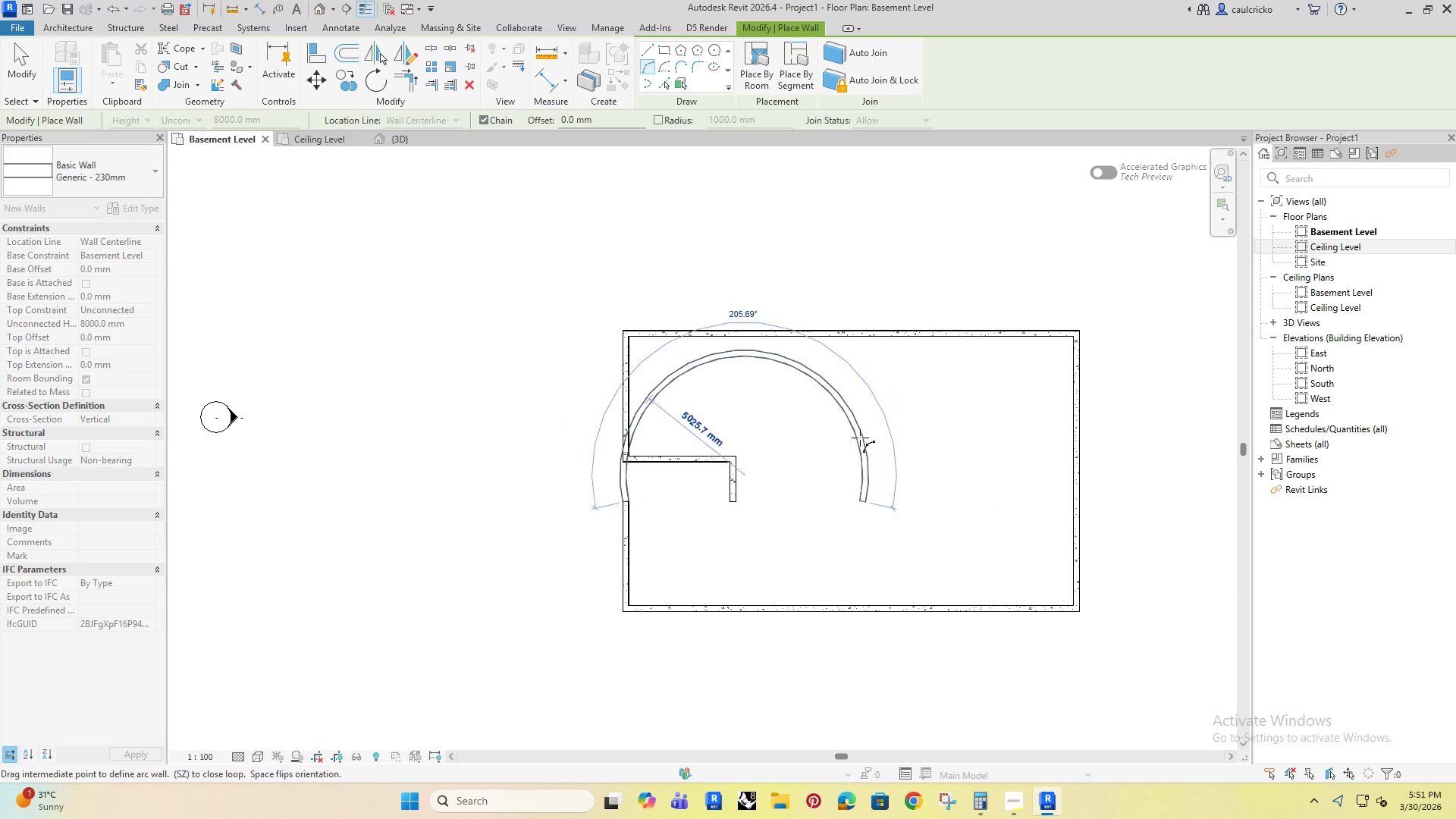 
key(Escape)
 